 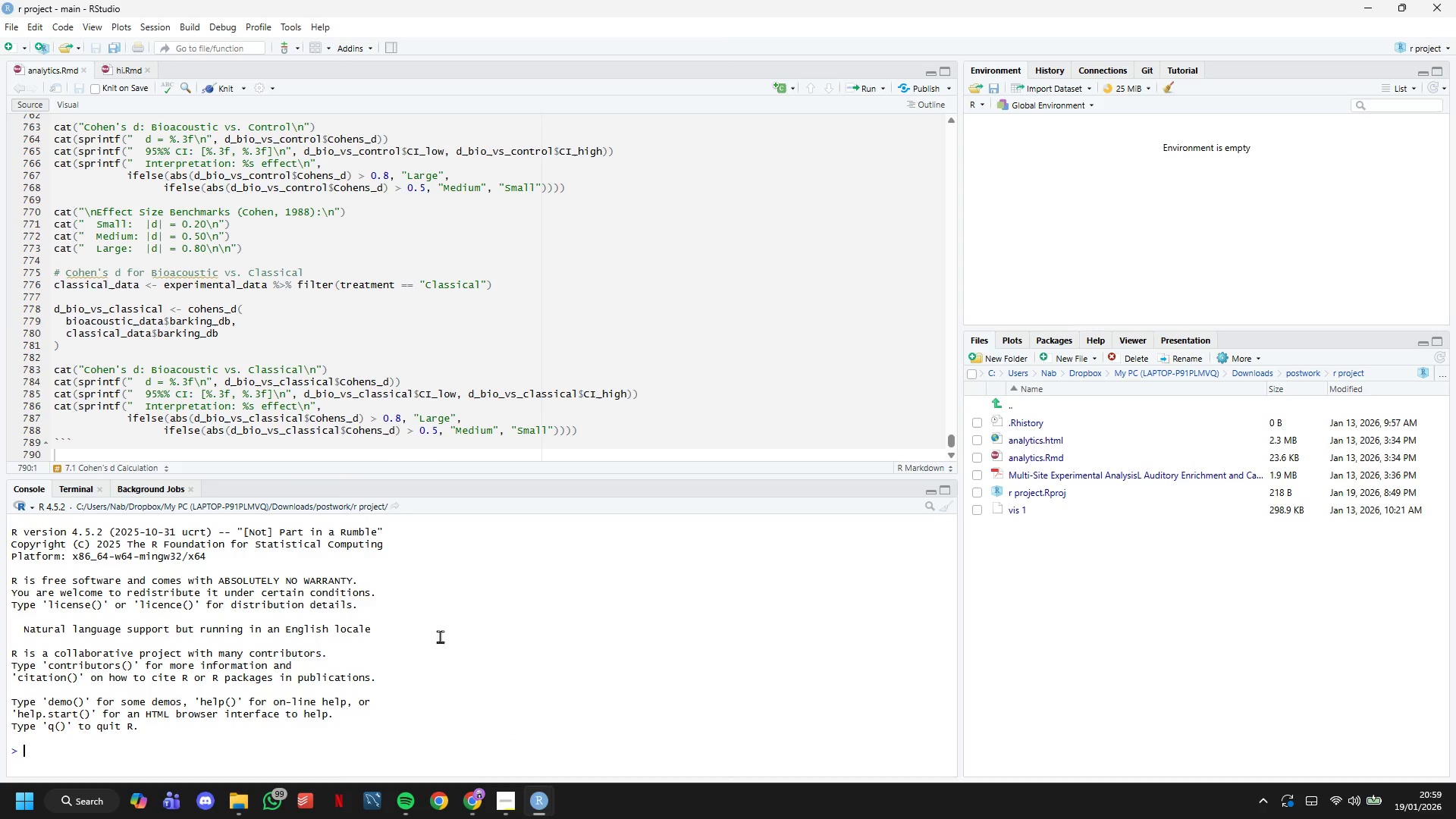 
left_click([1454, 0])
 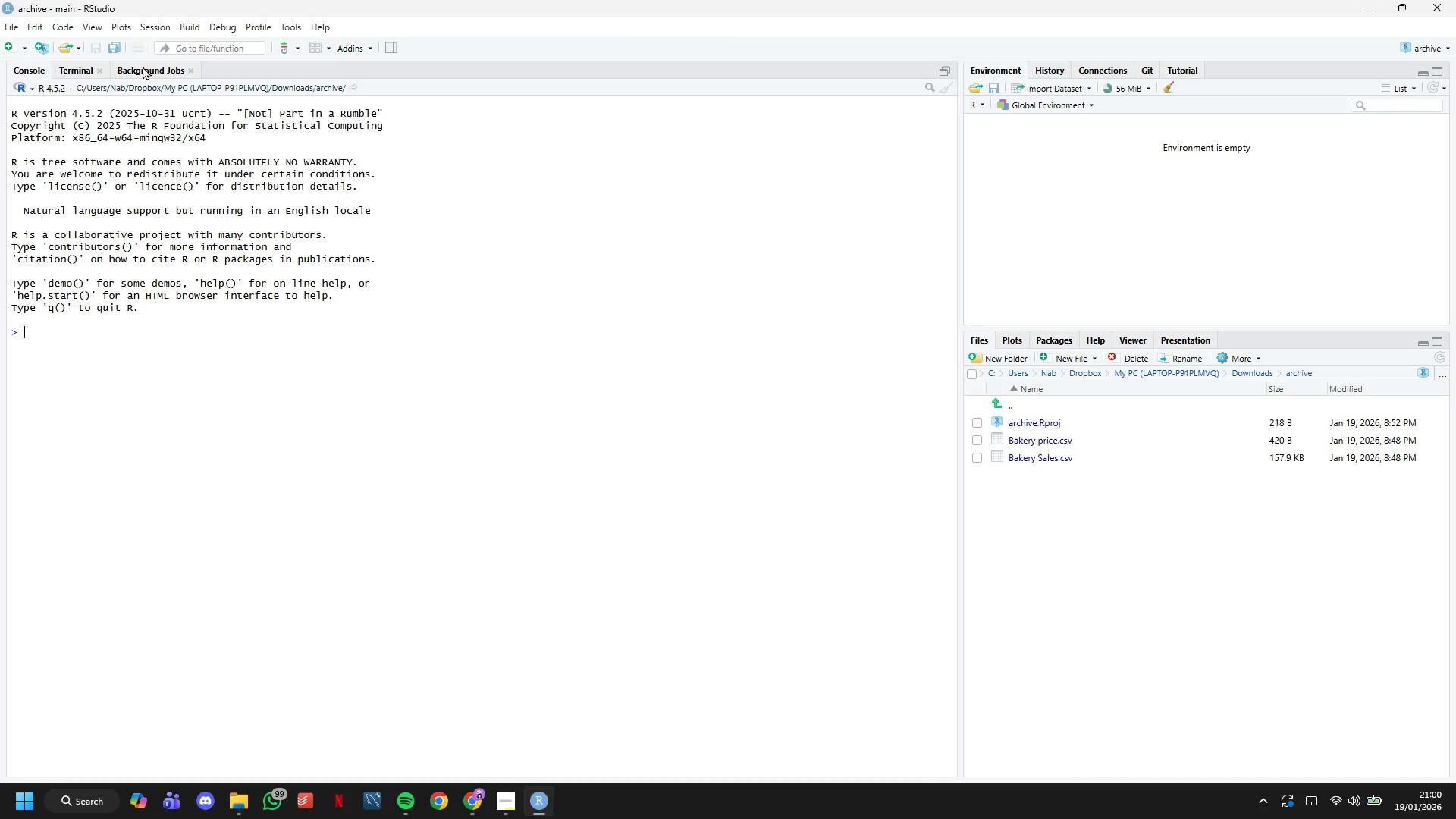 
wait(16.28)
 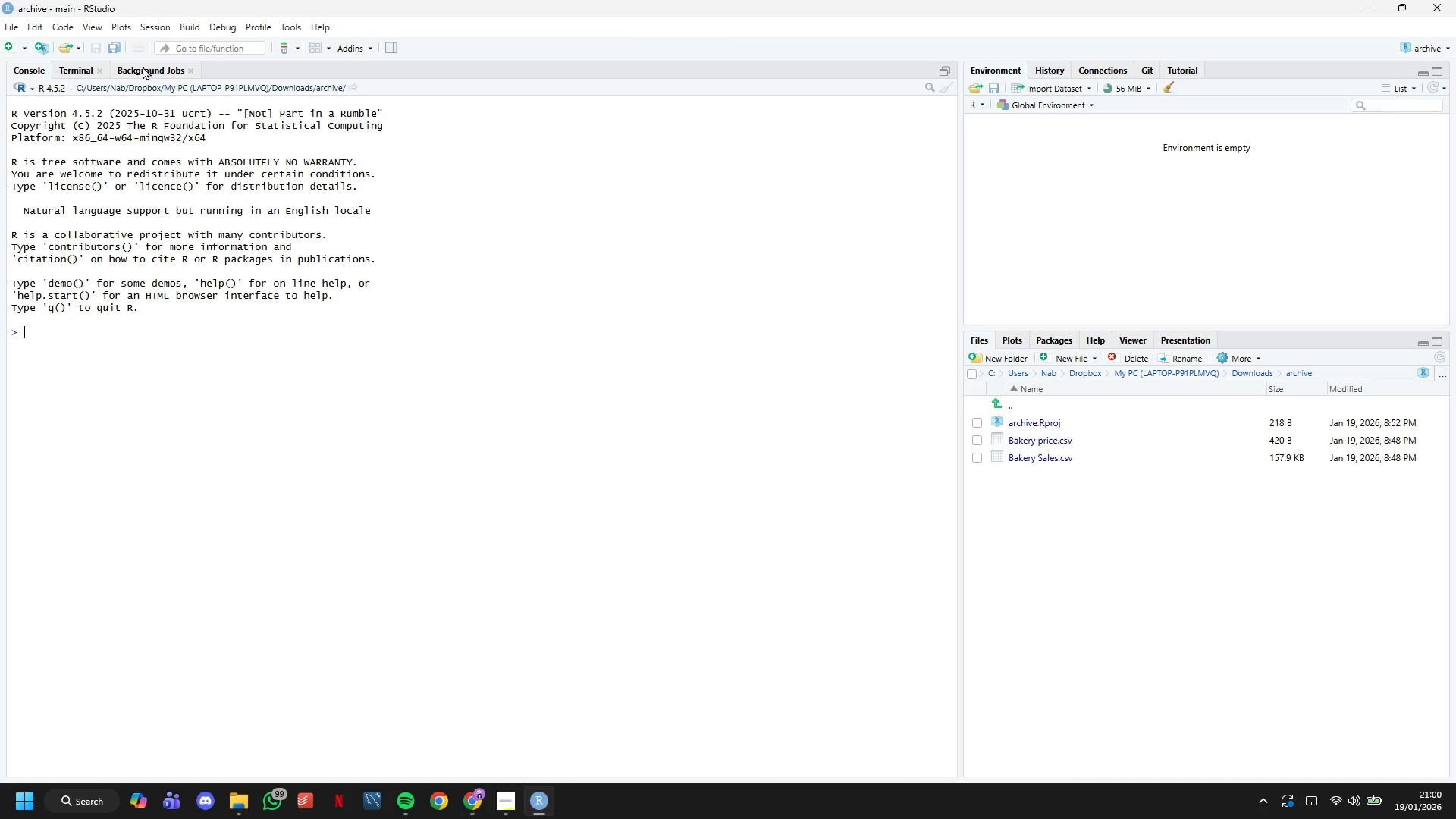 
left_click([8, 28])
 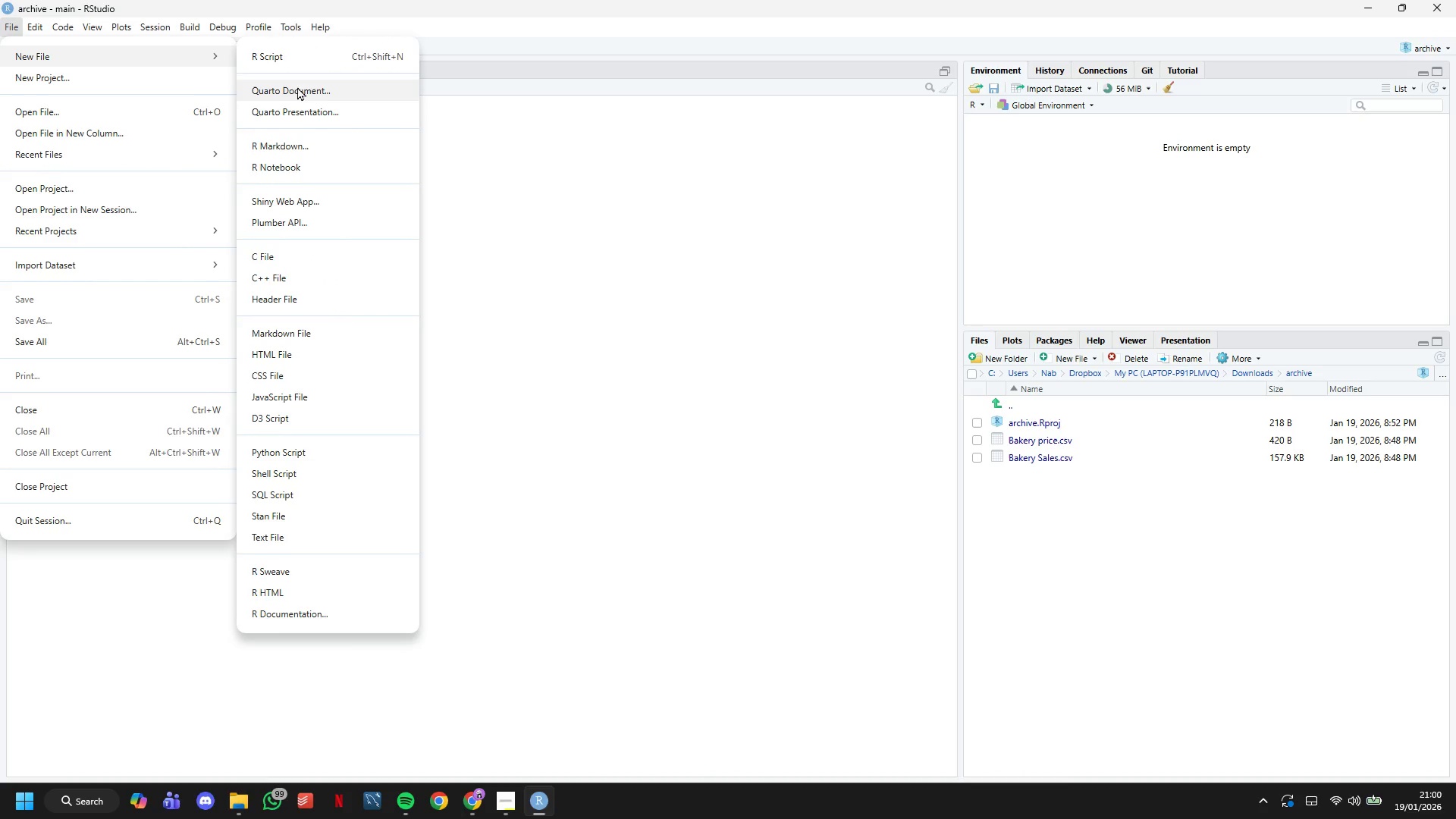 
left_click([298, 136])
 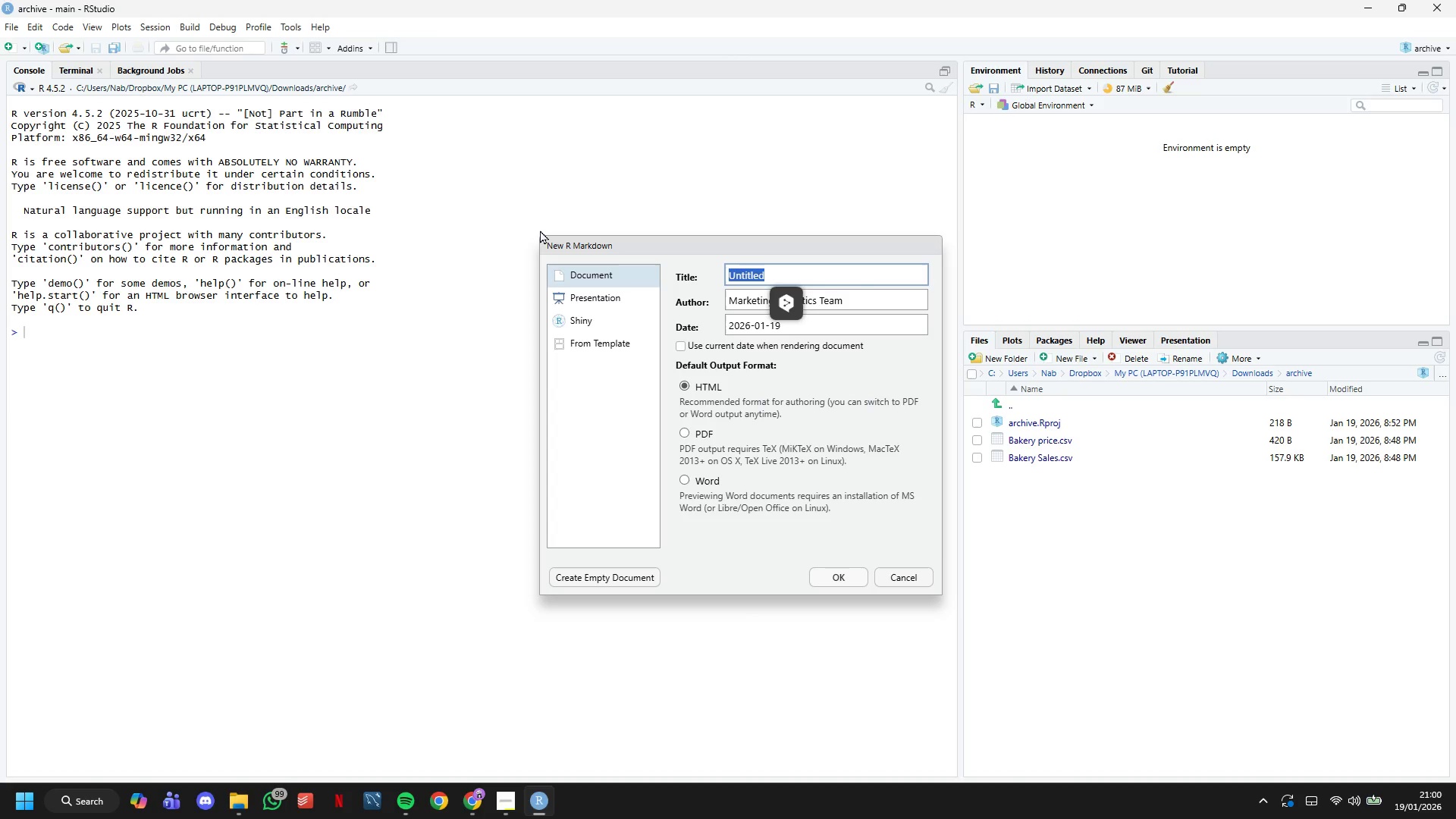 
wait(24.31)
 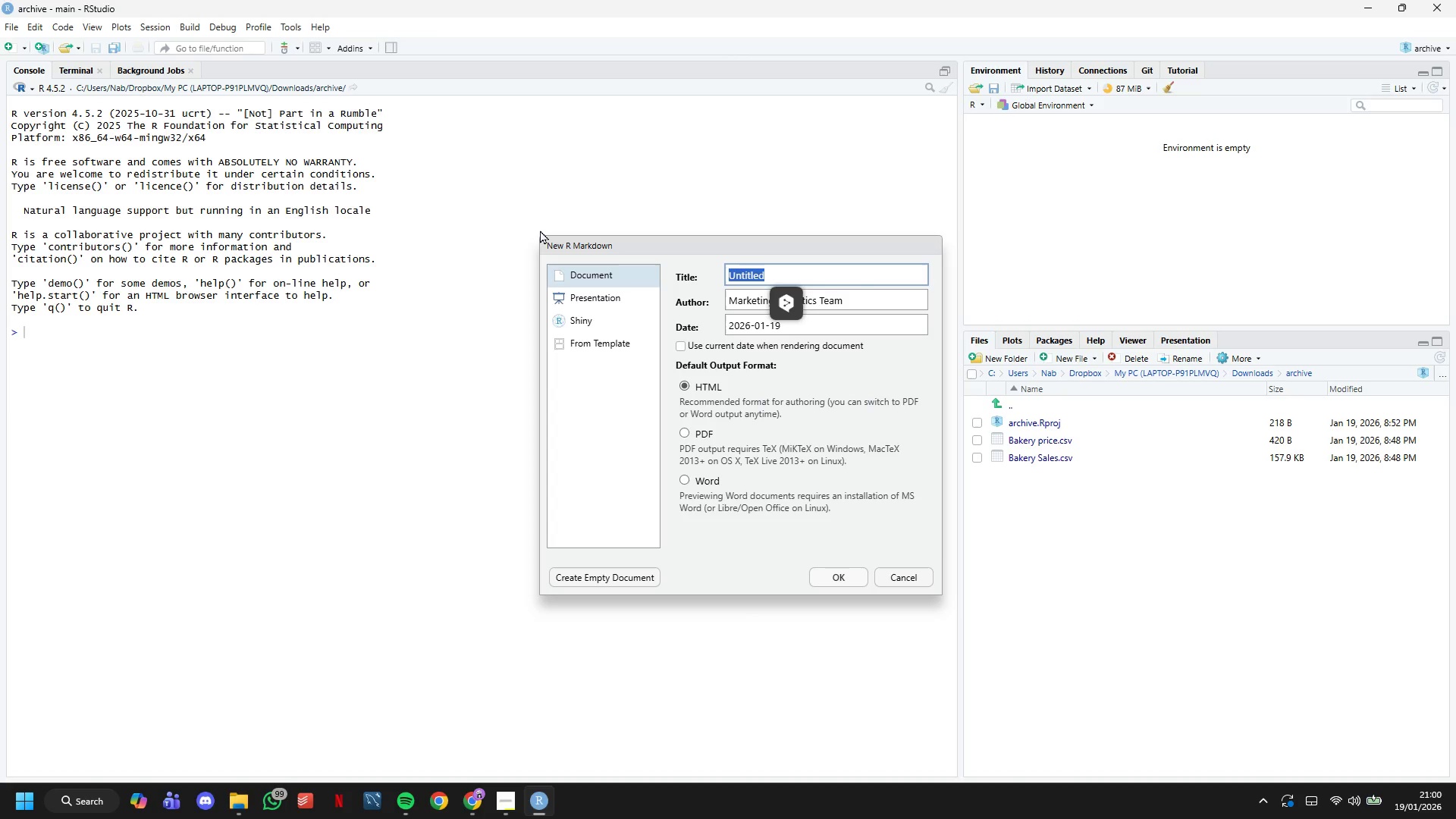 
type(Crum)
key(Backspace)
key(Backspace)
key(Backspace)
key(Backspace)
key(Backspace)
type(Seasonal Flavor Lifecycle Das)
key(Backspace)
type(shboard)
 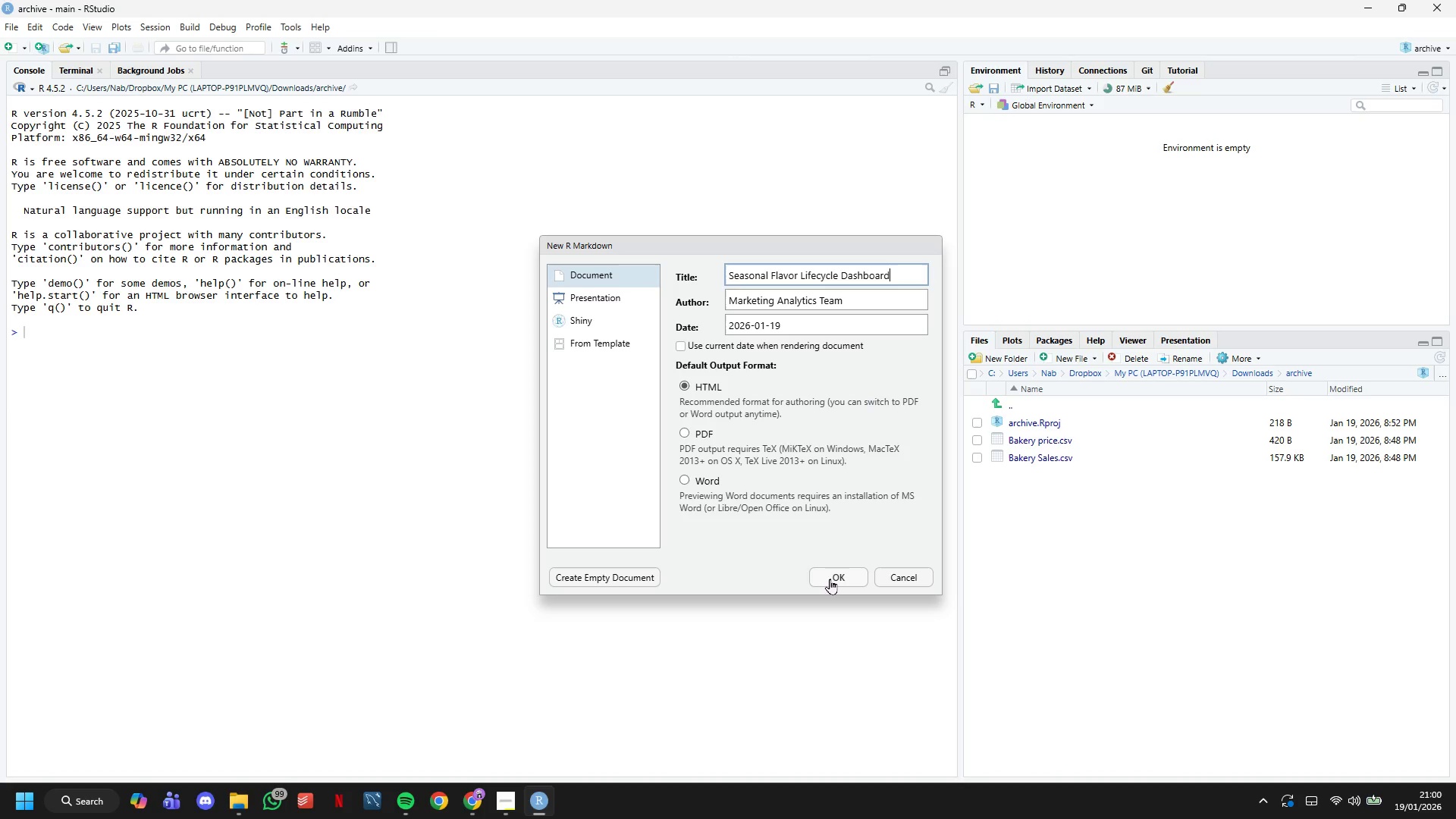 
left_click([830, 579])
 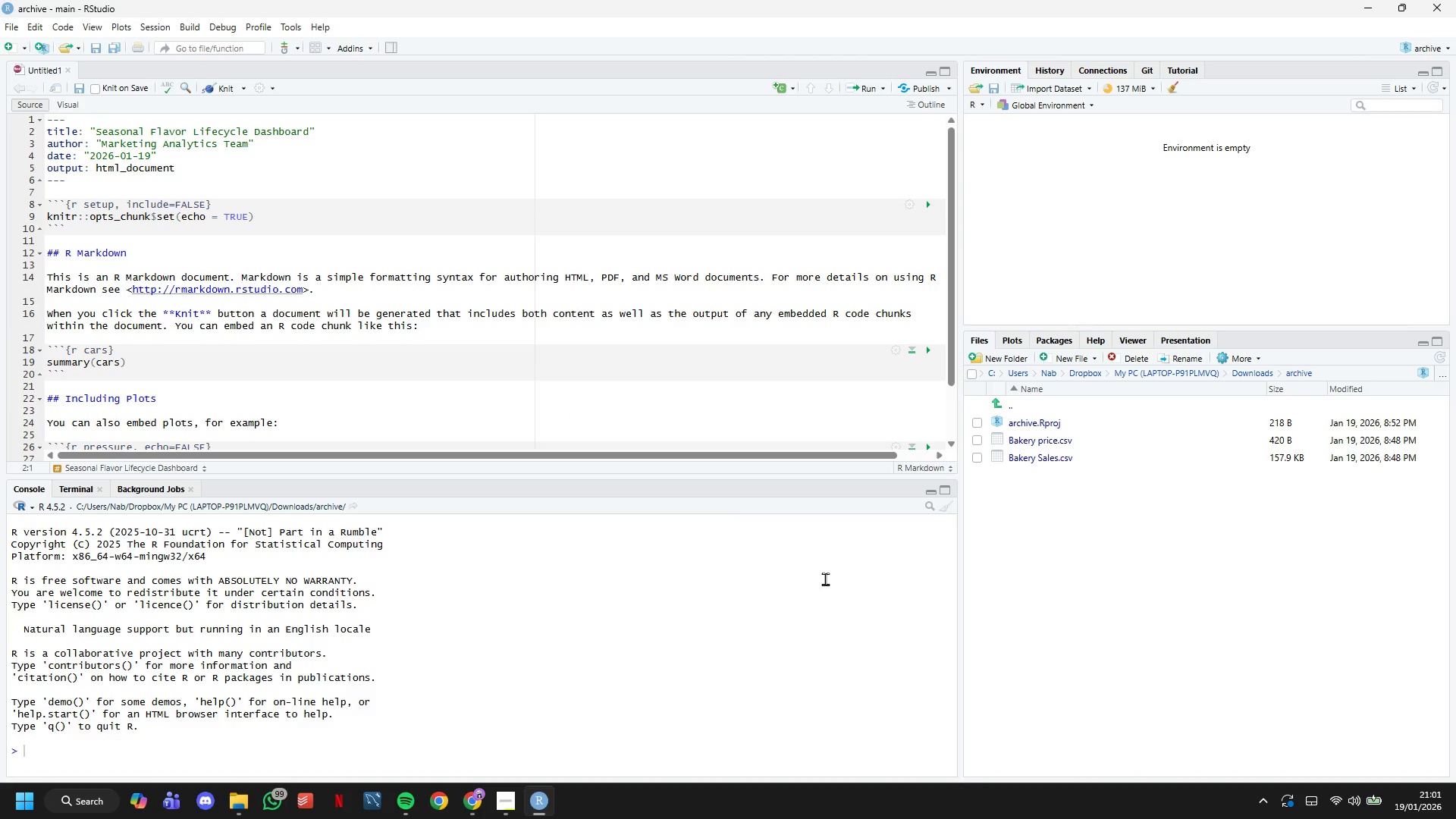 
wait(5.45)
 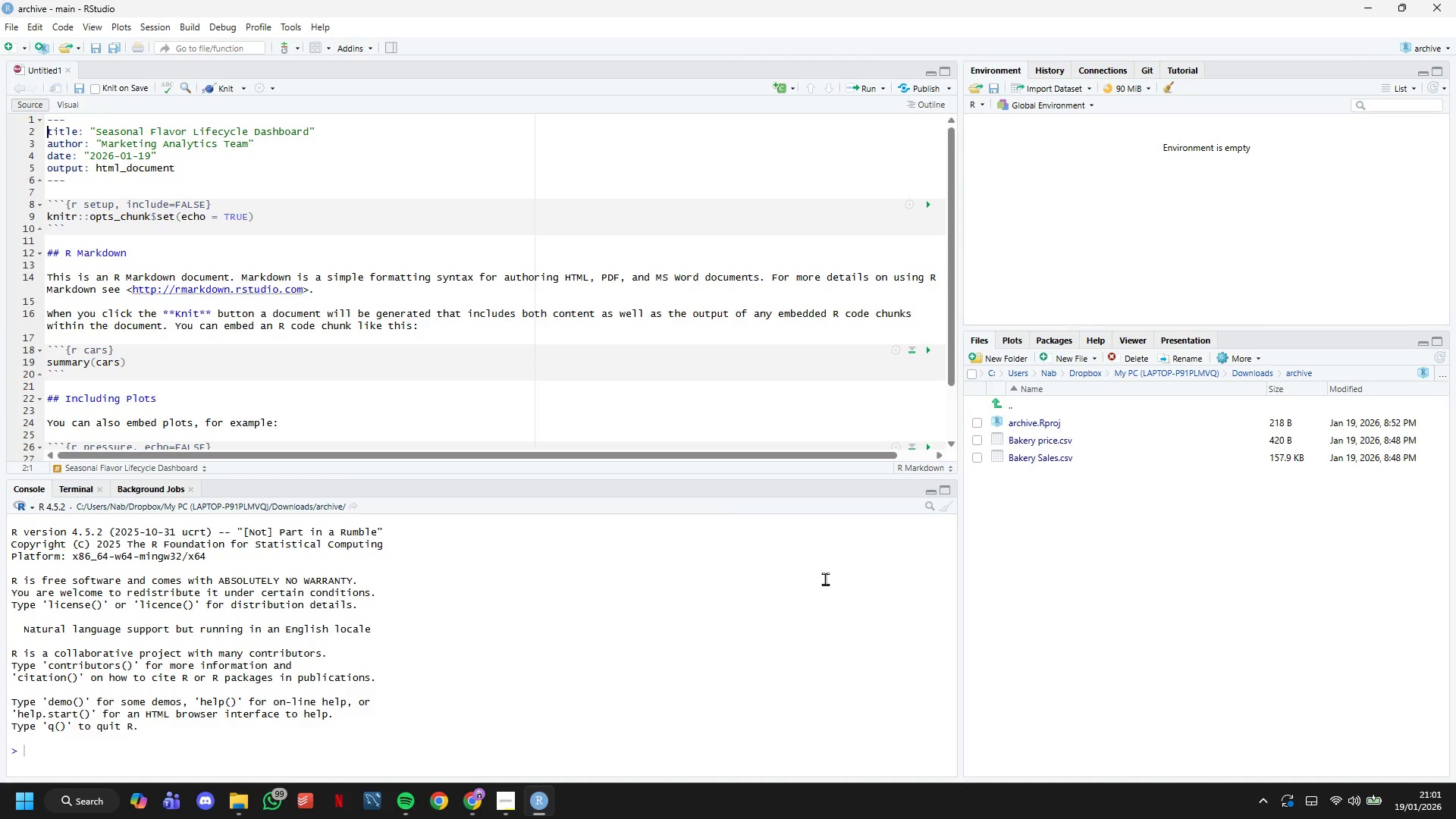 
scroll: coordinate [500, 279], scroll_direction: down, amount: 6.0
 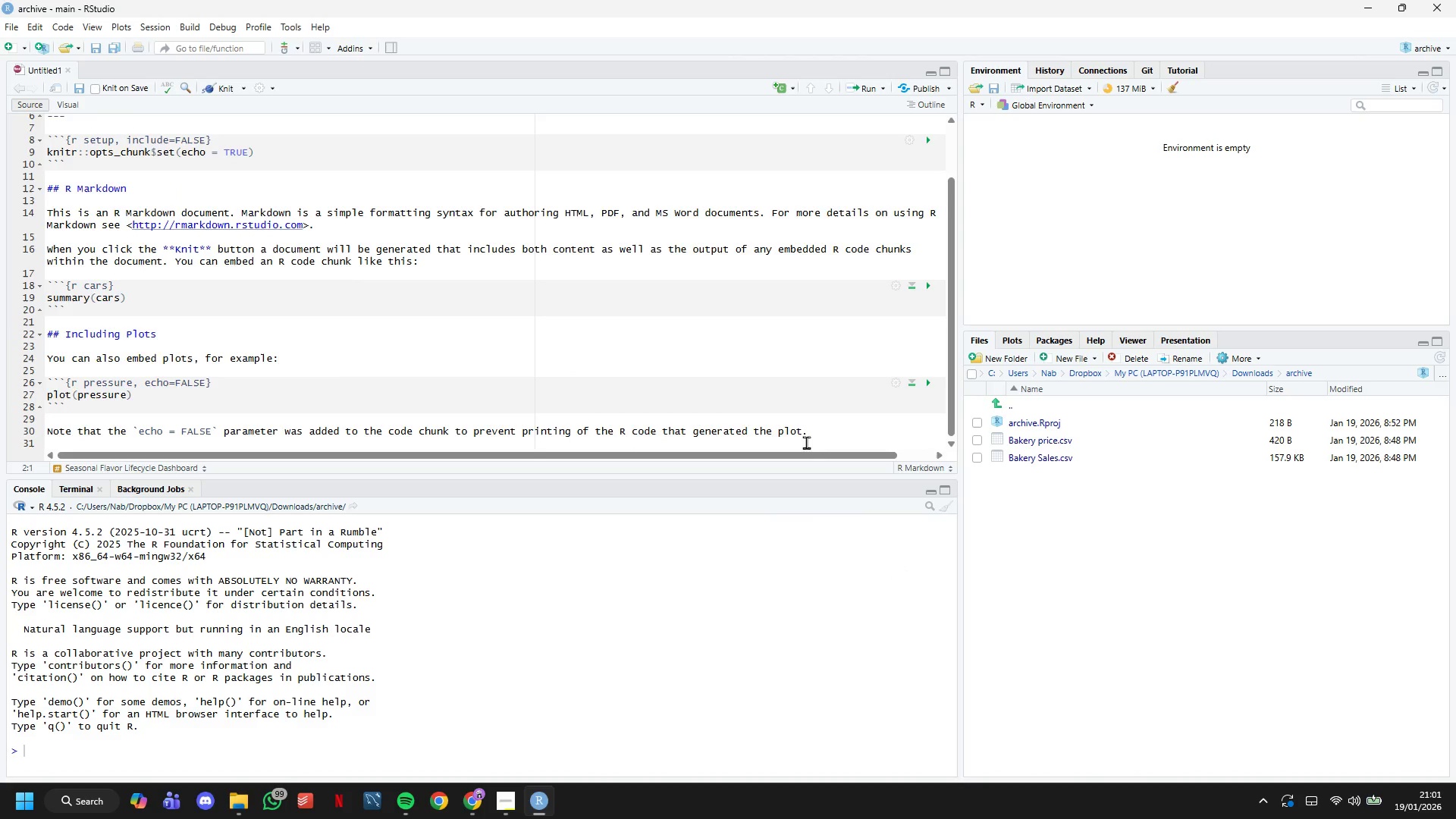 
left_click_drag(start_coordinate=[843, 431], to_coordinate=[73, 232])
 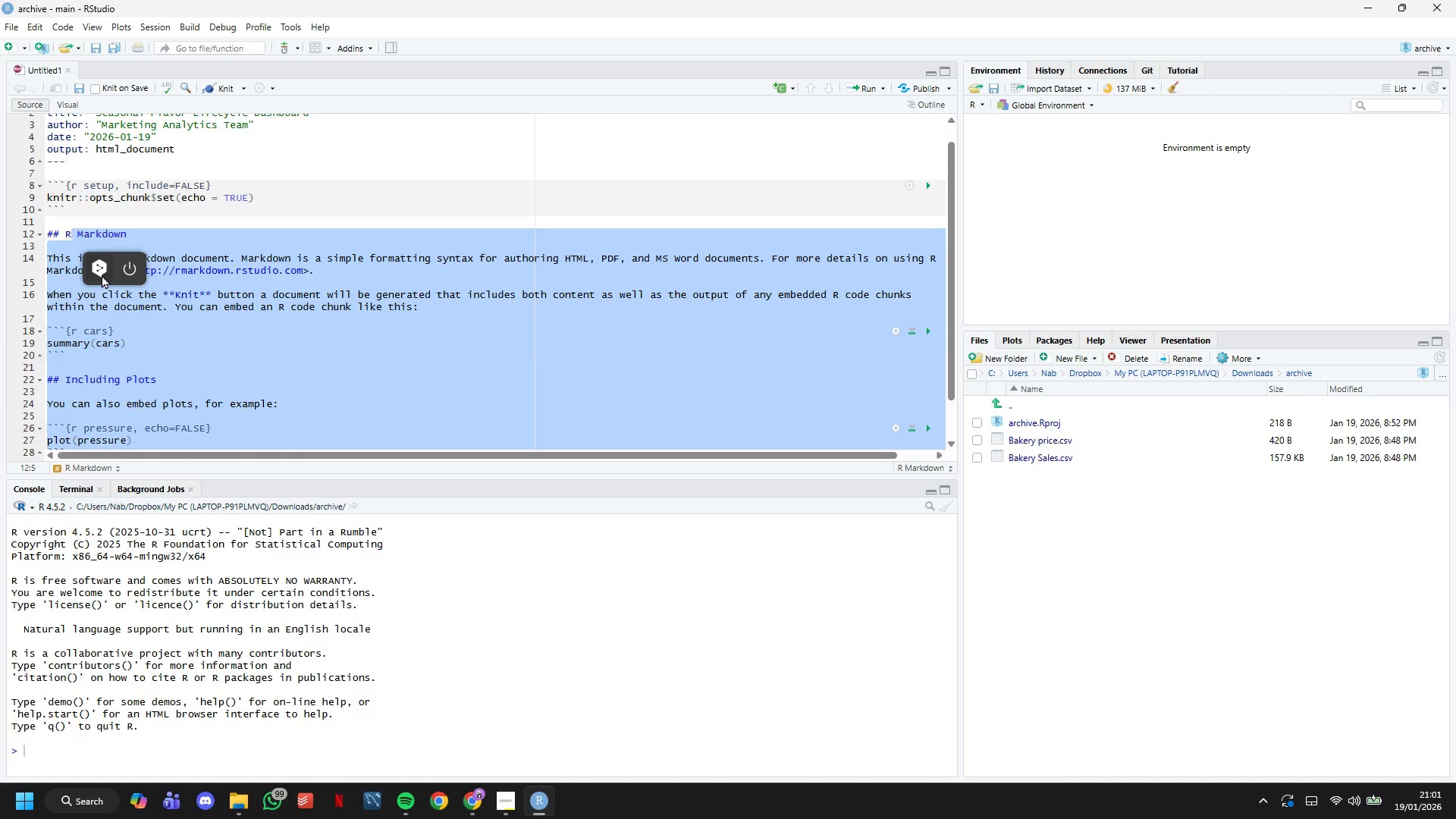 
scroll: coordinate [388, 281], scroll_direction: up, amount: 1.0
 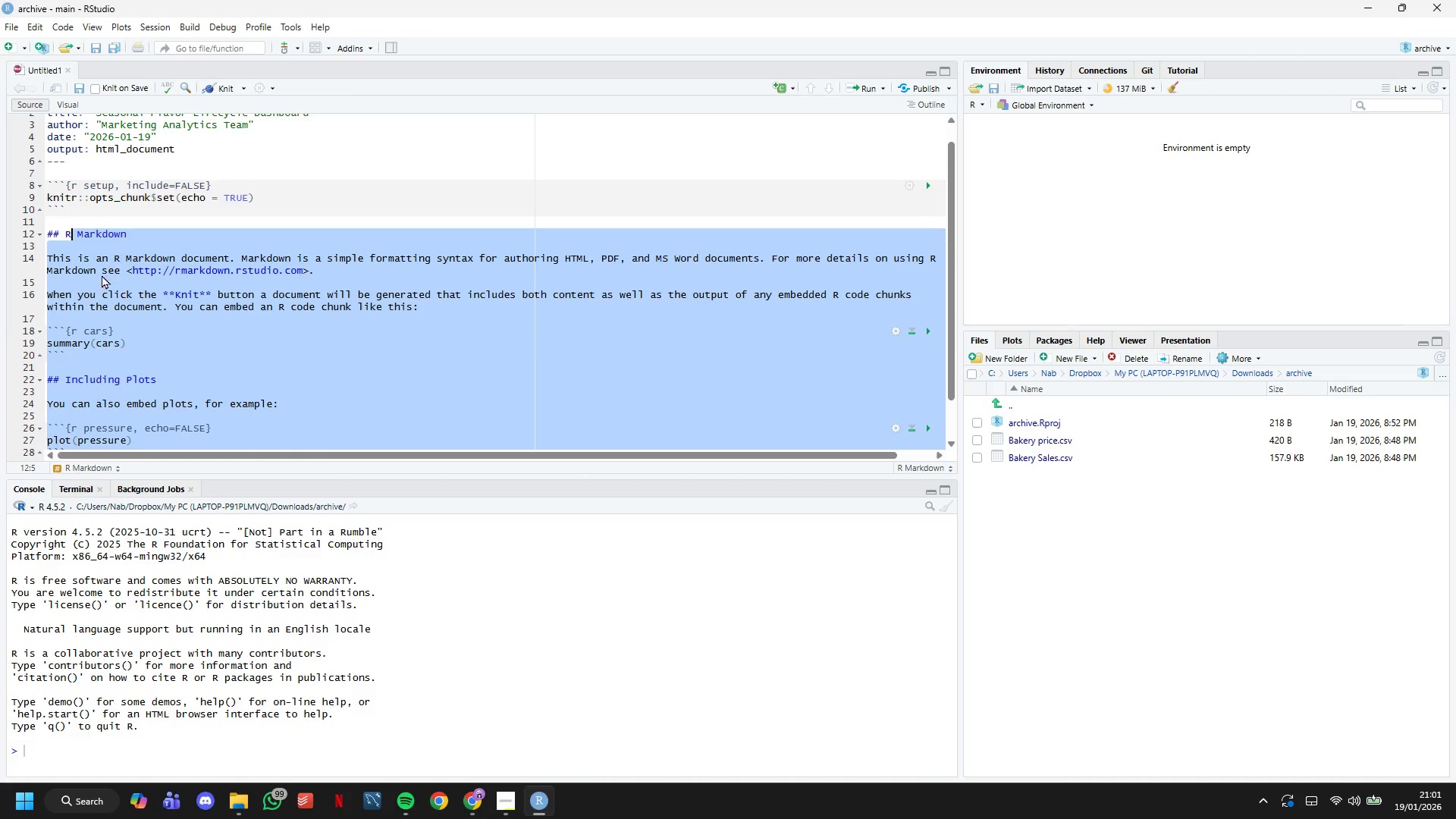 
key(Backspace)
 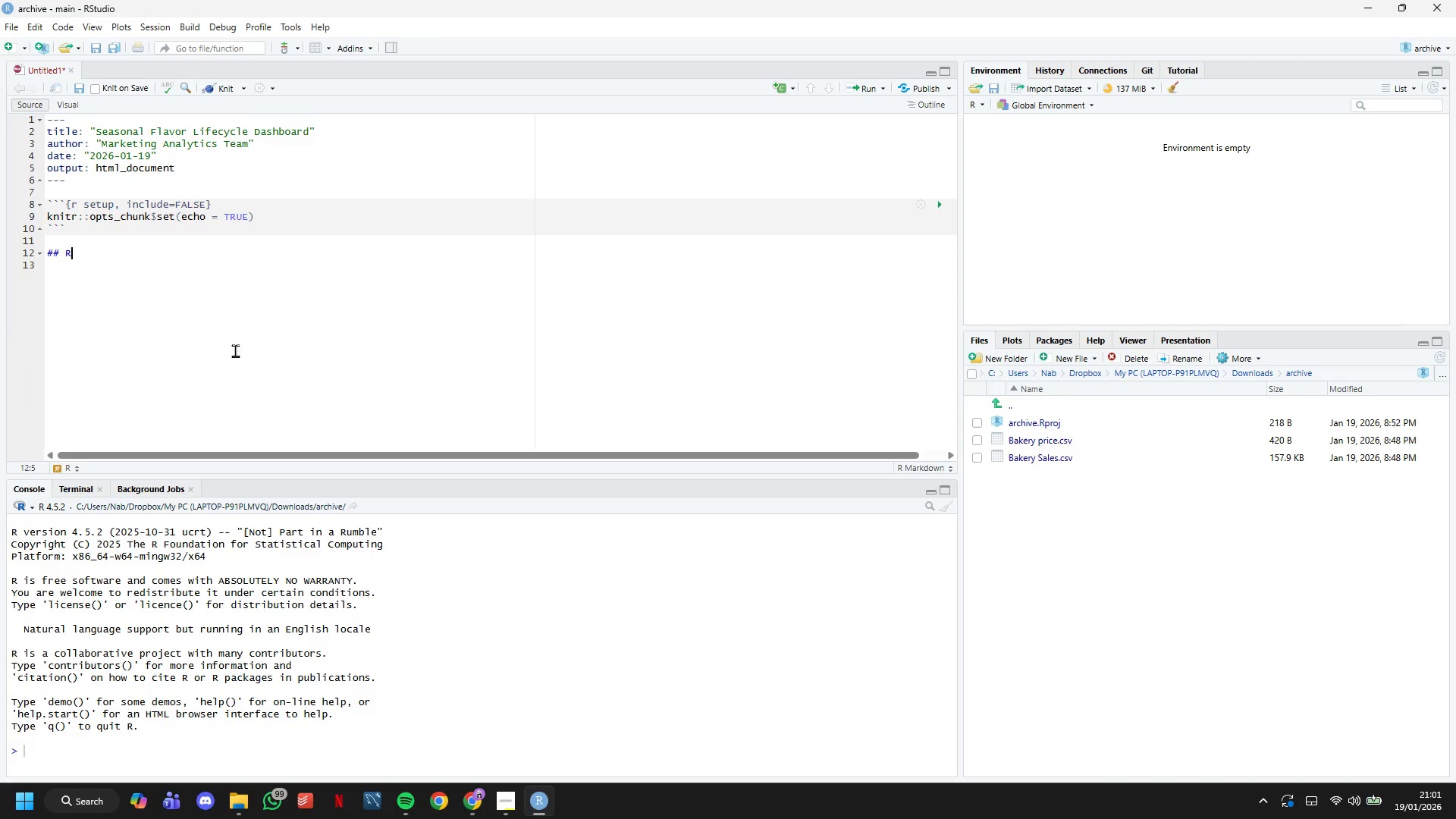 
key(Backspace)
 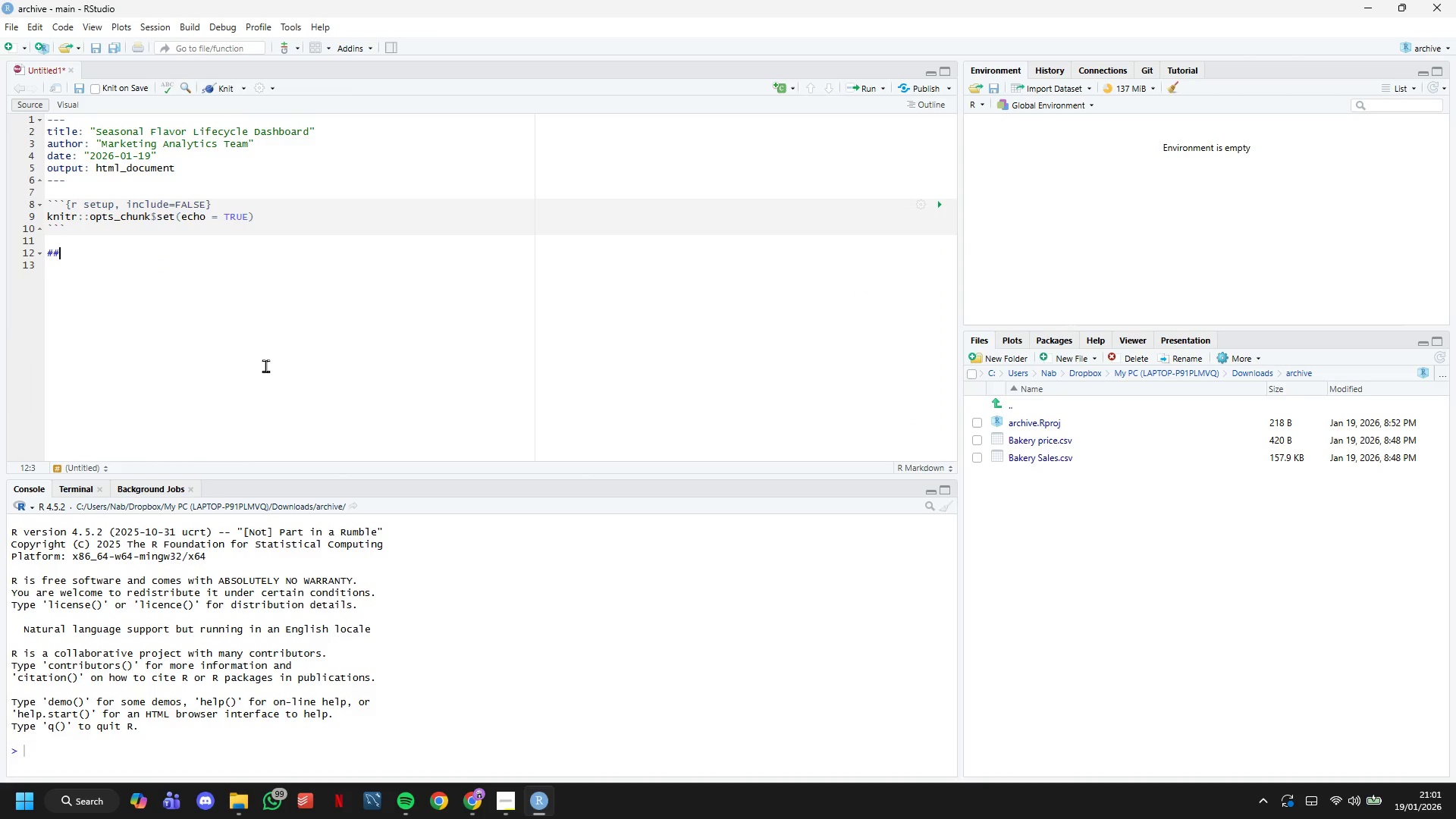 
key(Backspace)
 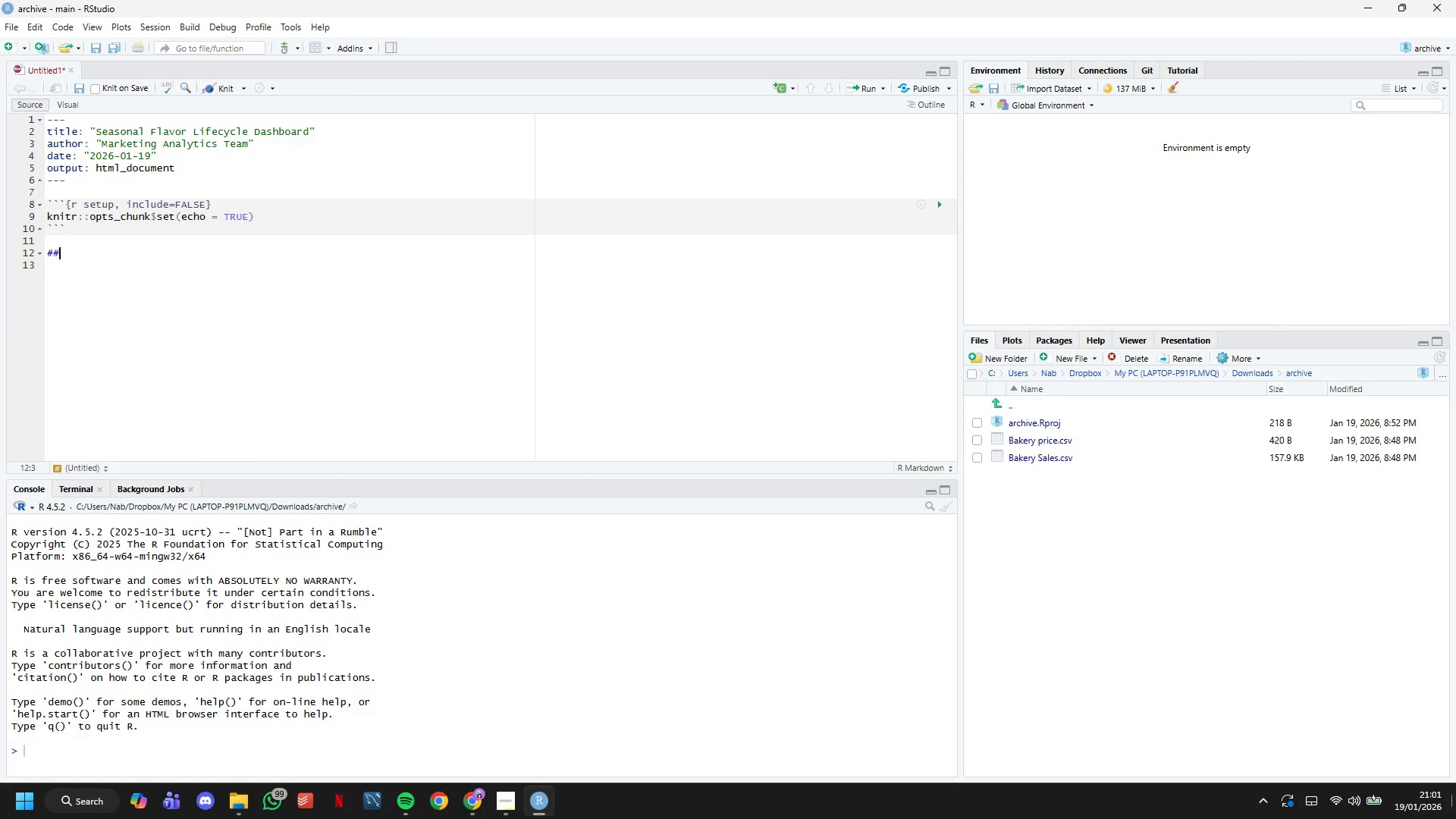 
key(ArrowUp)
 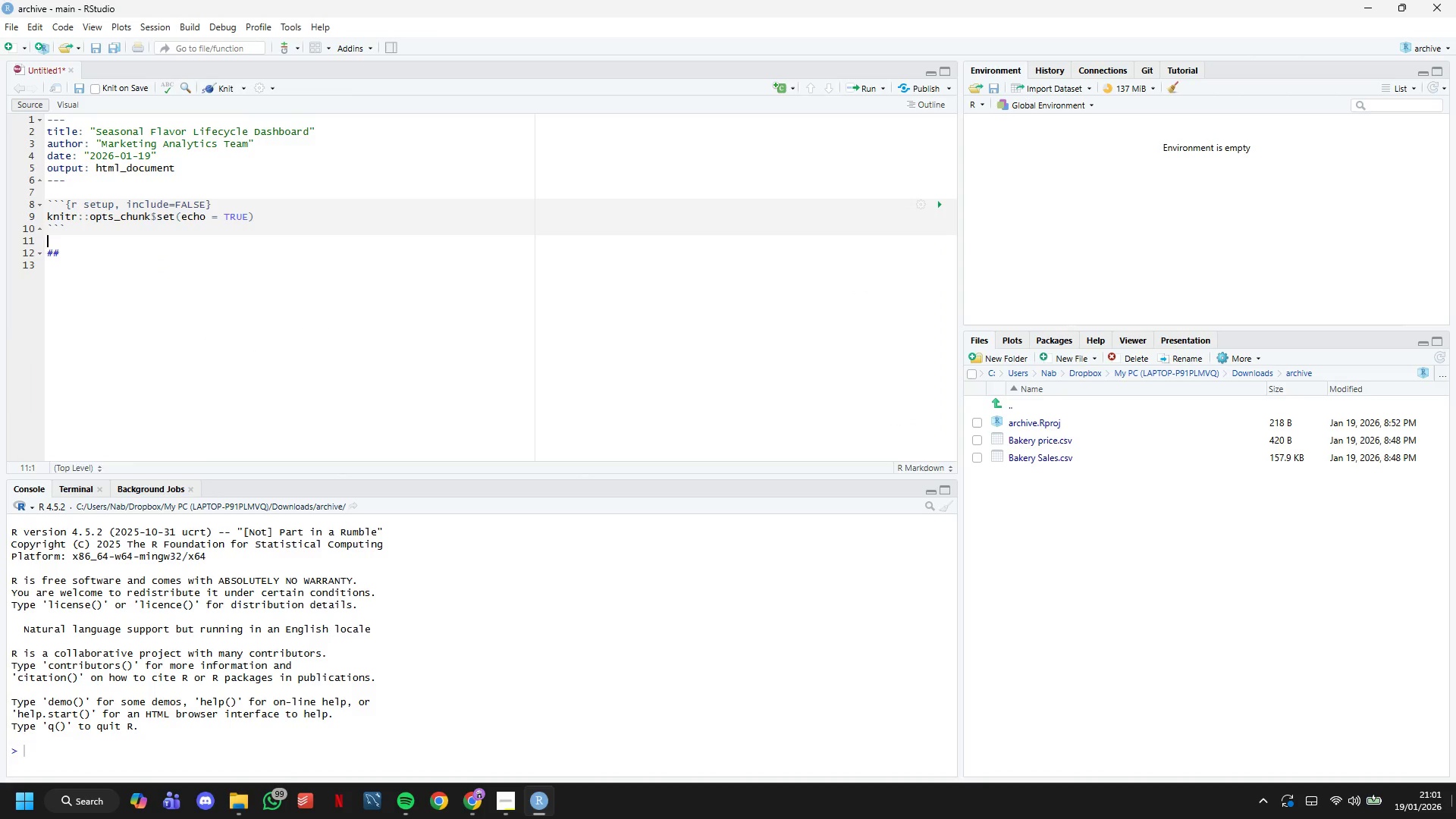 
key(ArrowUp)
 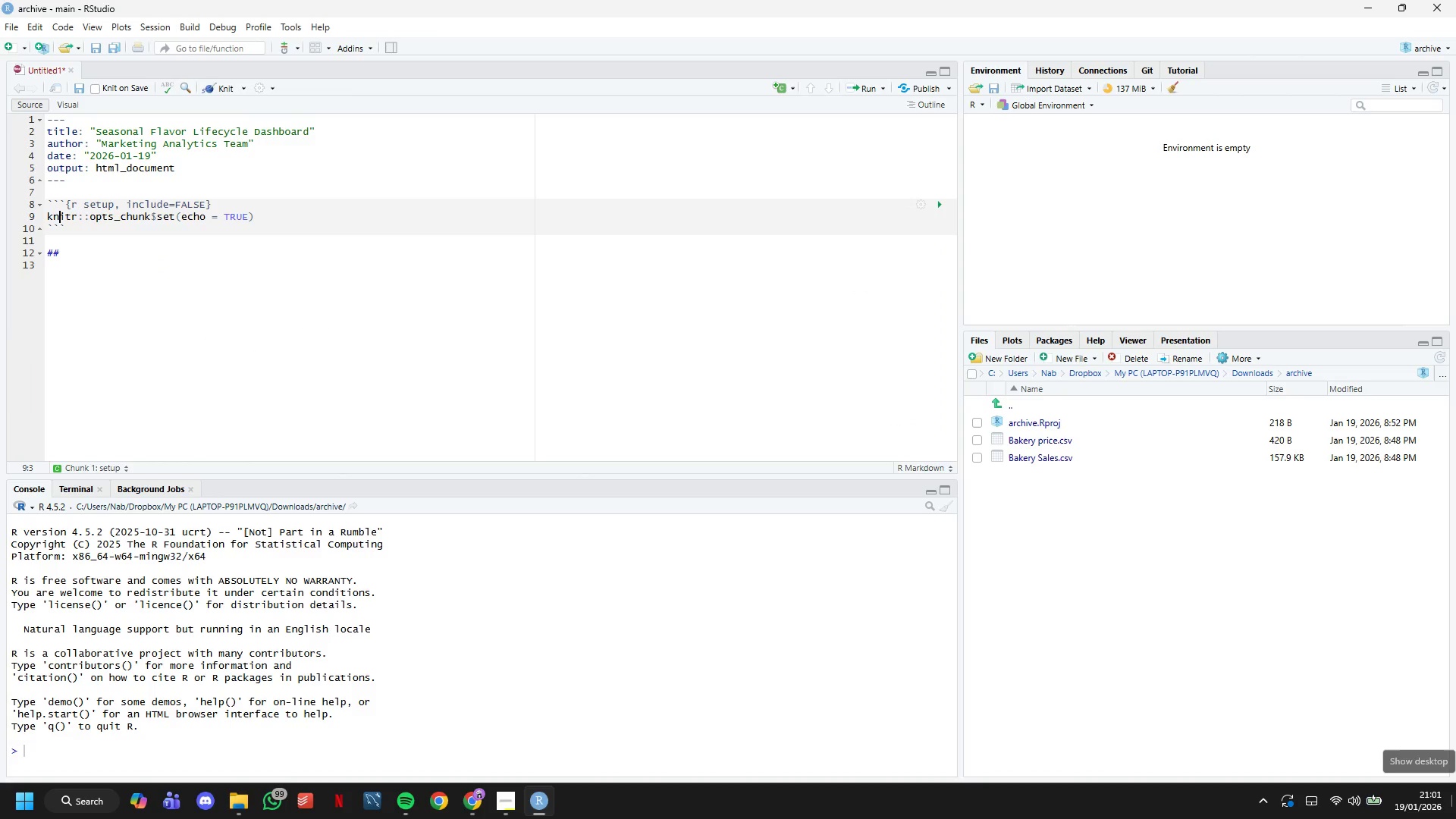 
key(ArrowUp)
 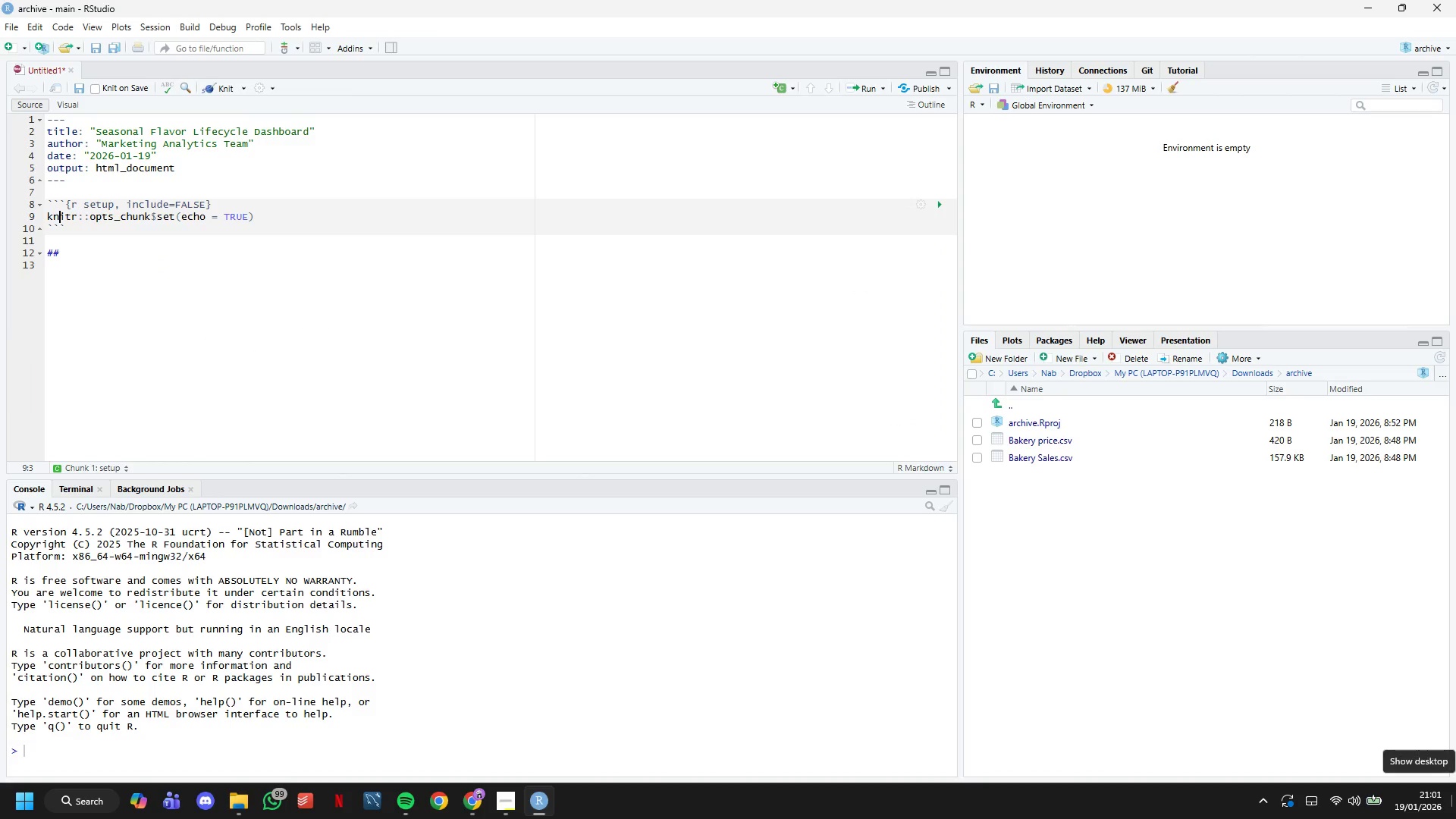 
key(ArrowUp)
 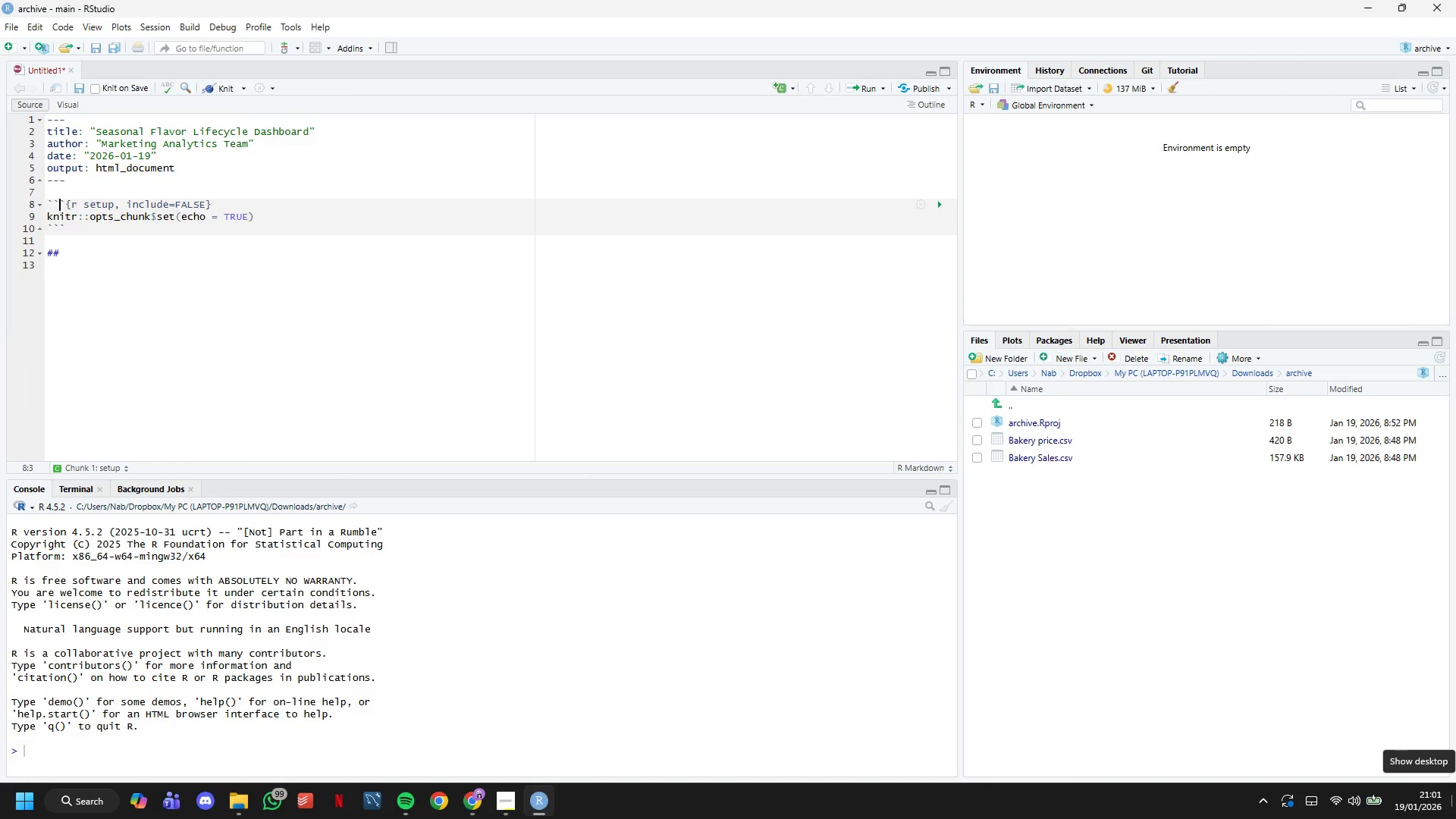 
key(ArrowUp)
 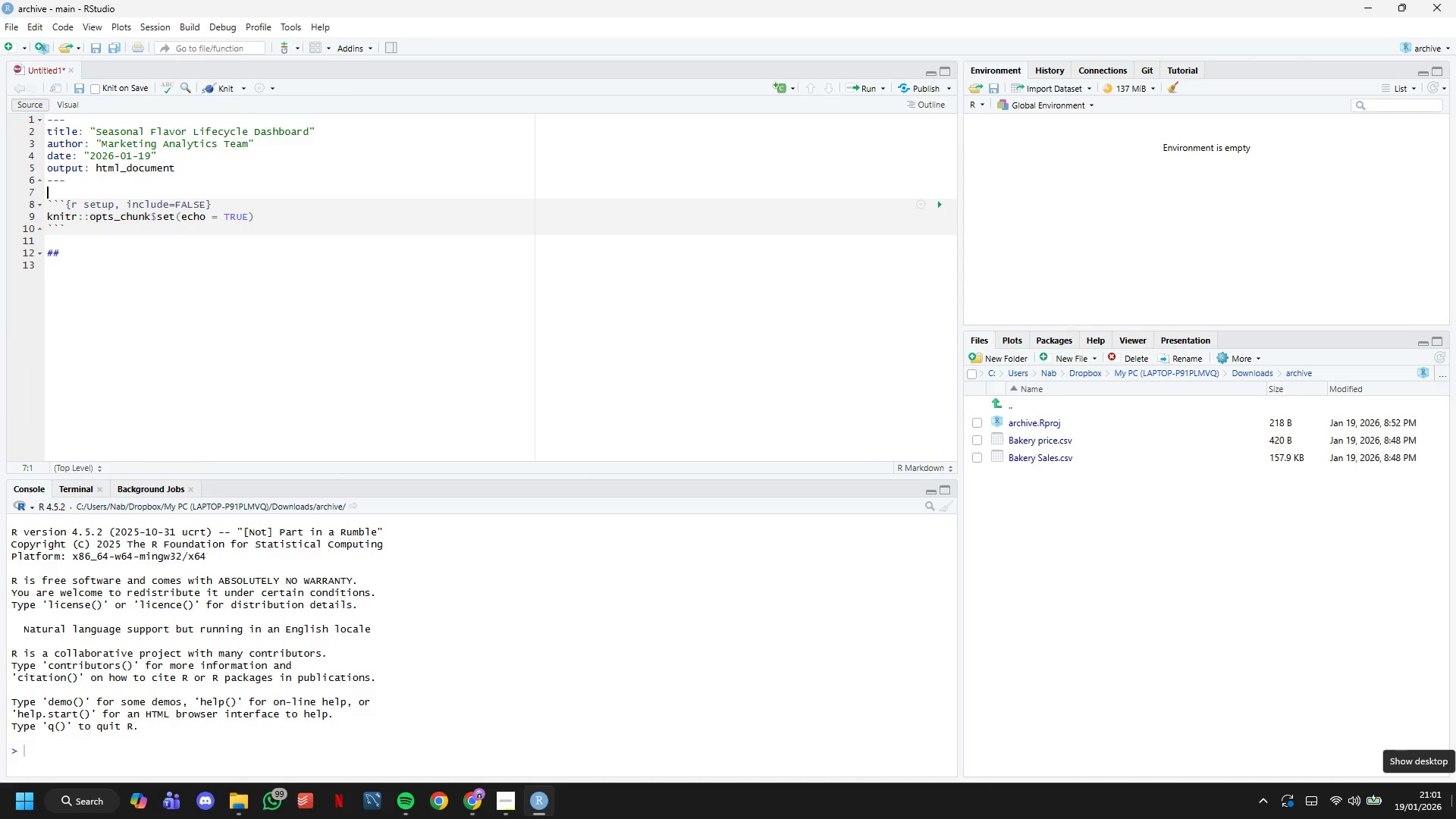 
key(ArrowUp)
 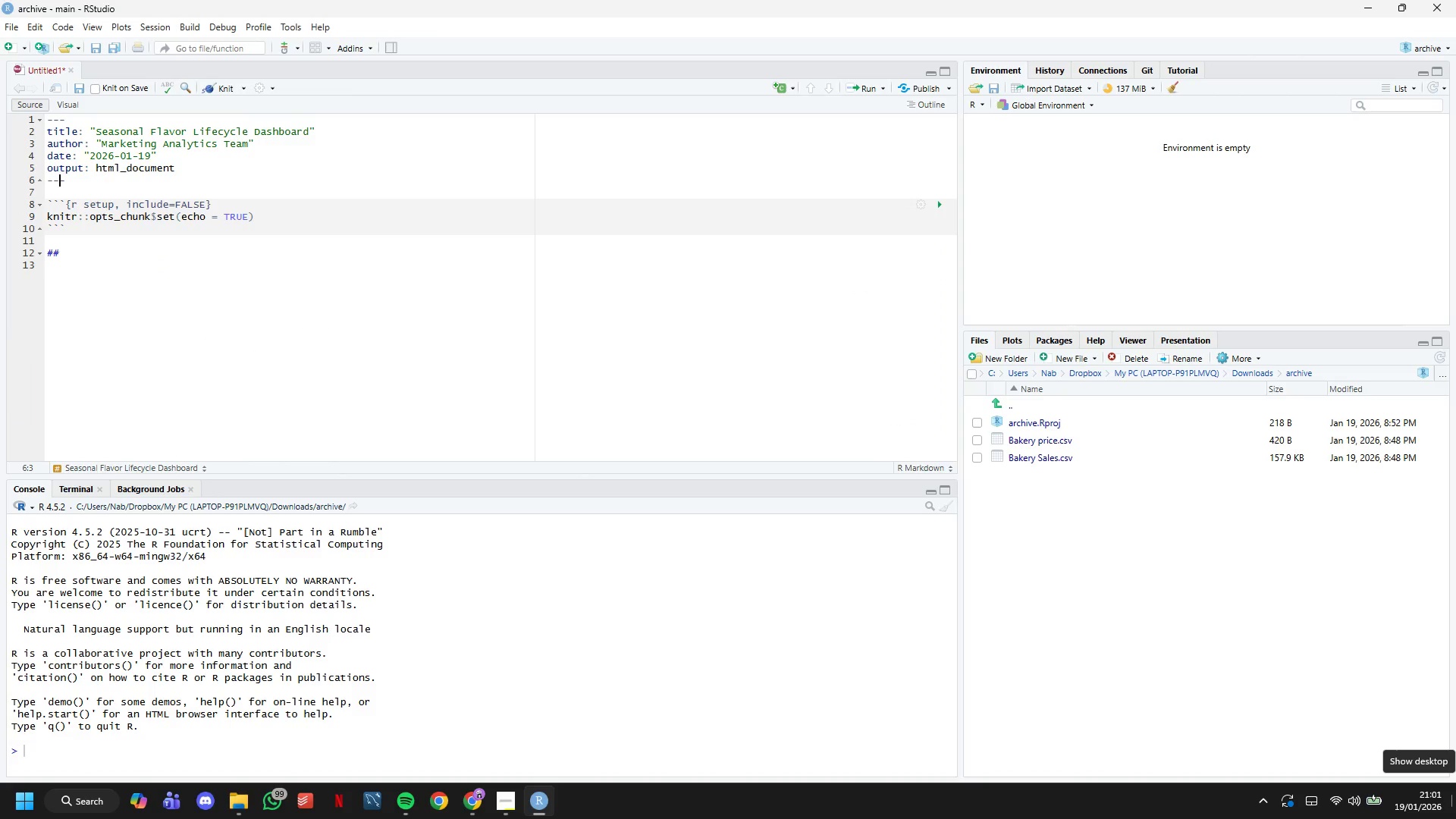 
key(ArrowUp)
 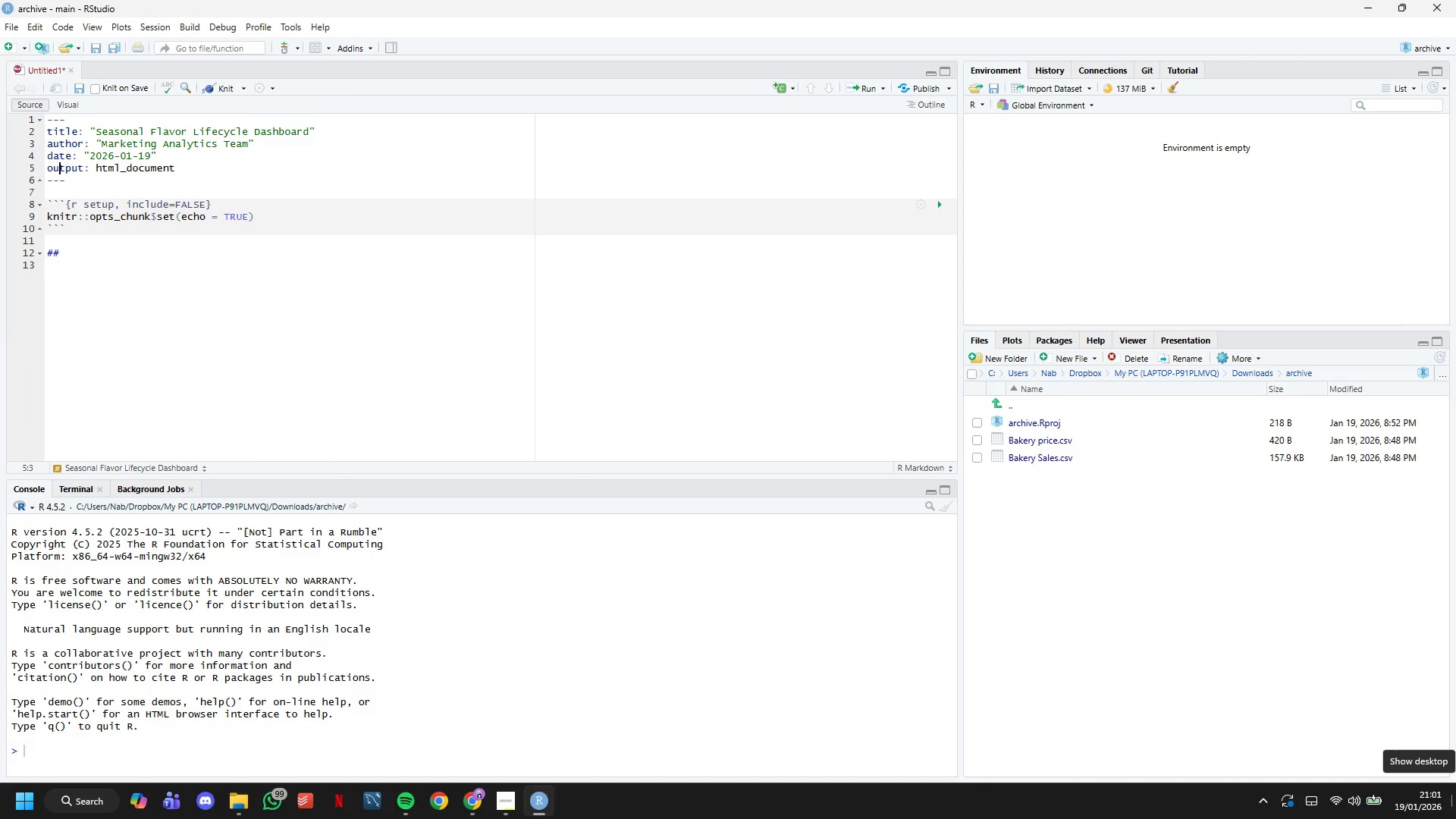 
key(ArrowUp)
 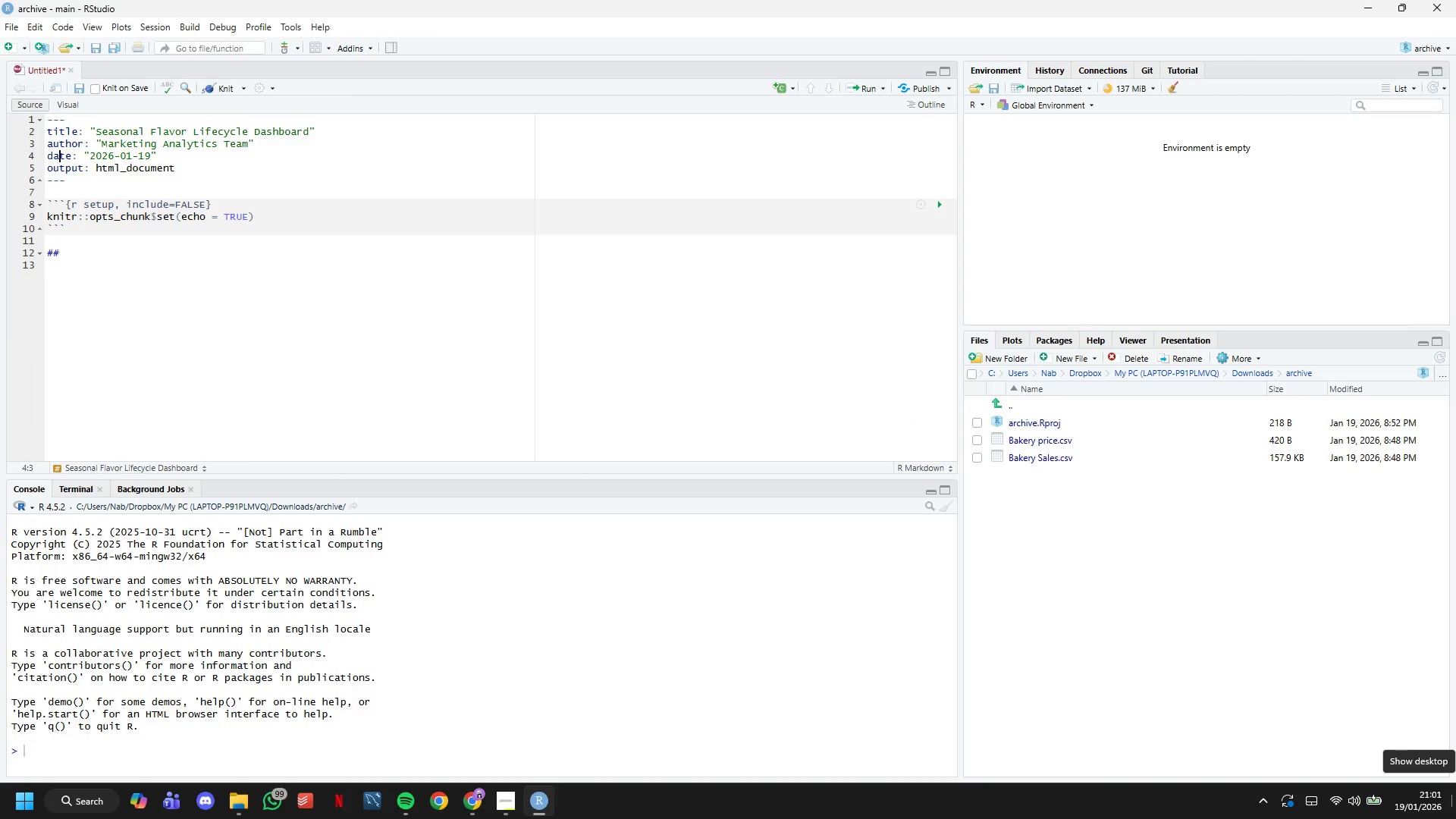 
key(ArrowUp)
 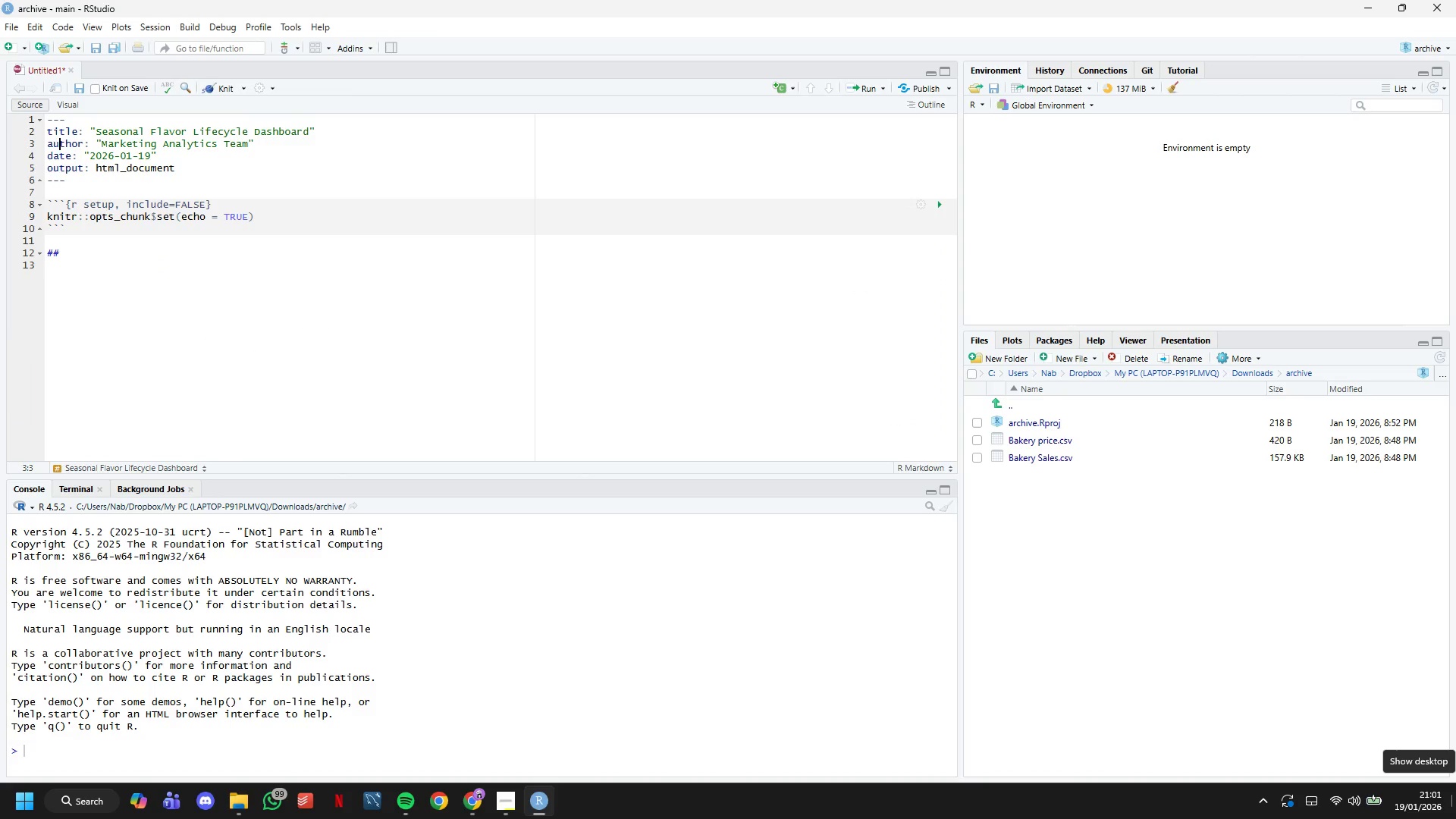 
hold_key(key=ArrowRight, duration=0.69)
 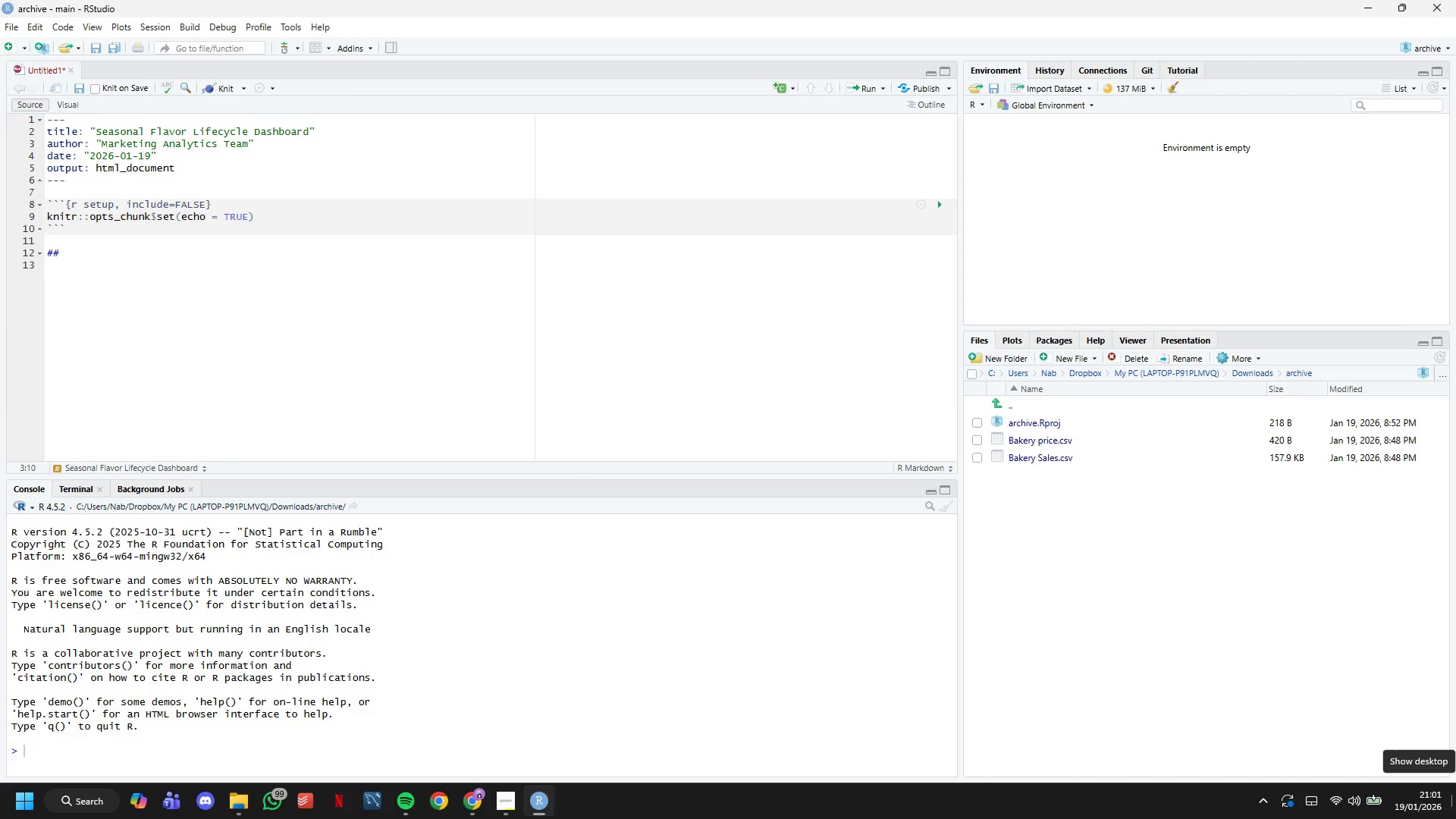 
hold_key(key=ArrowRight, duration=1.22)
 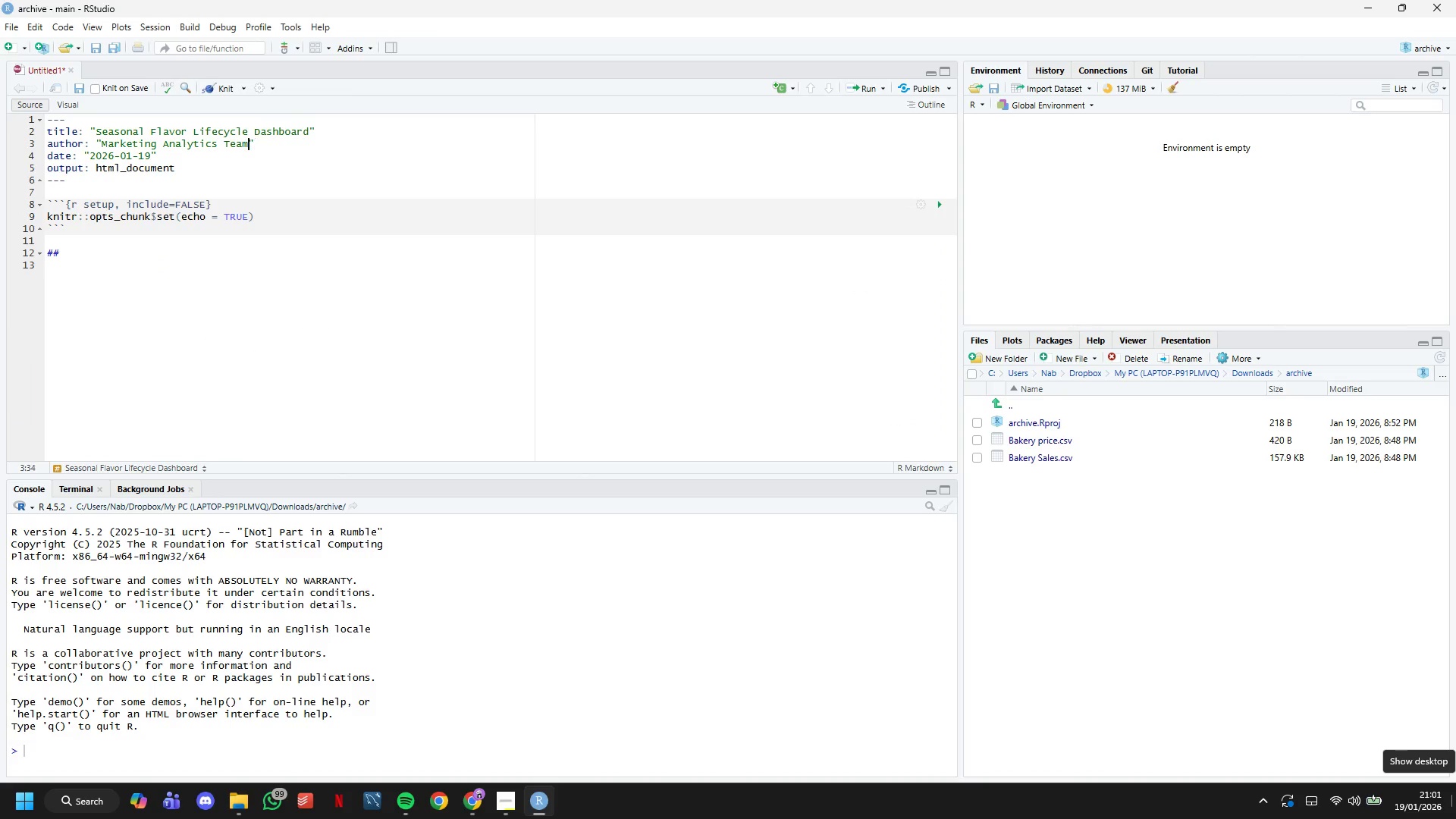 
key(ArrowLeft)
 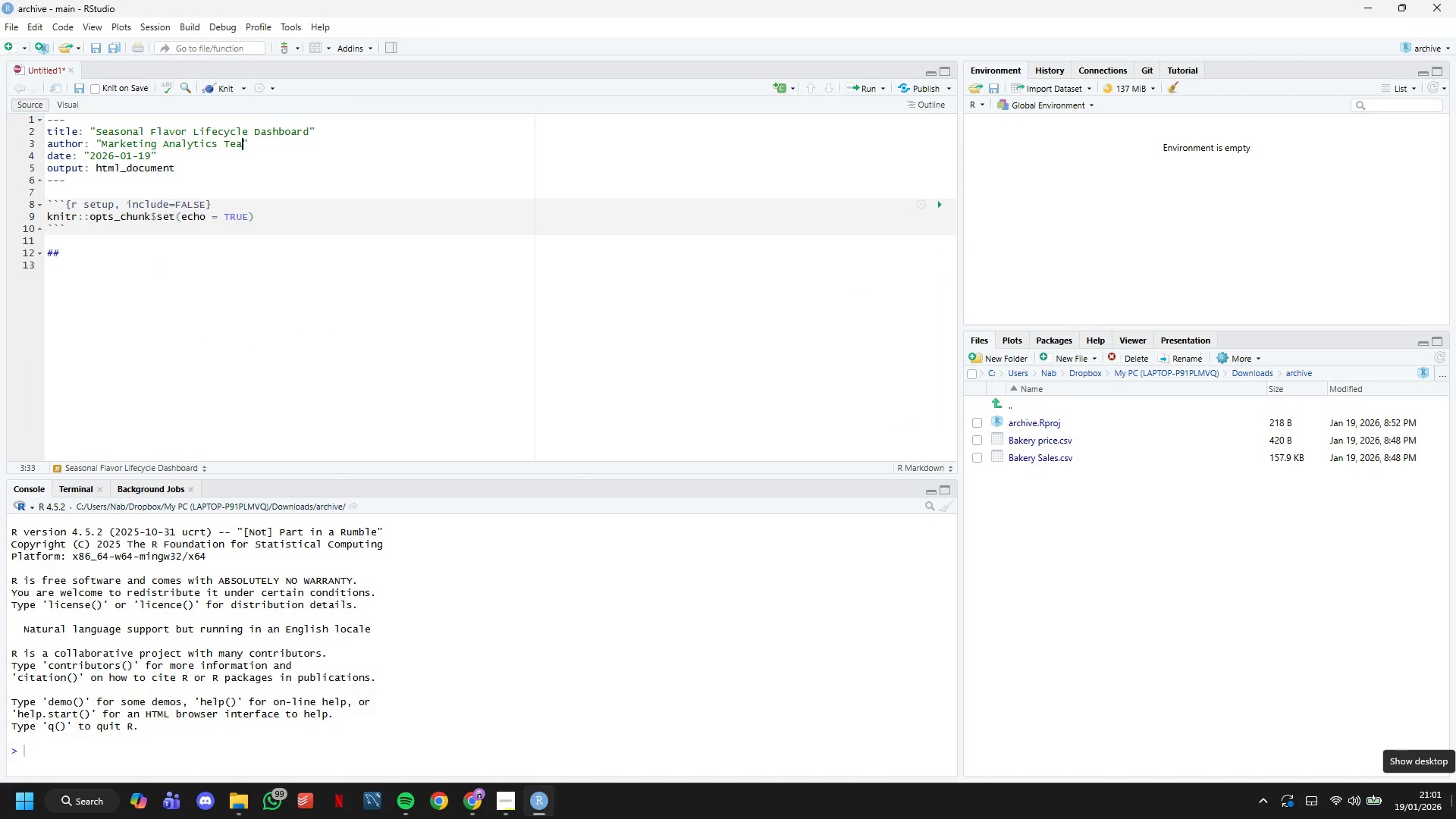 
key(Backspace)
 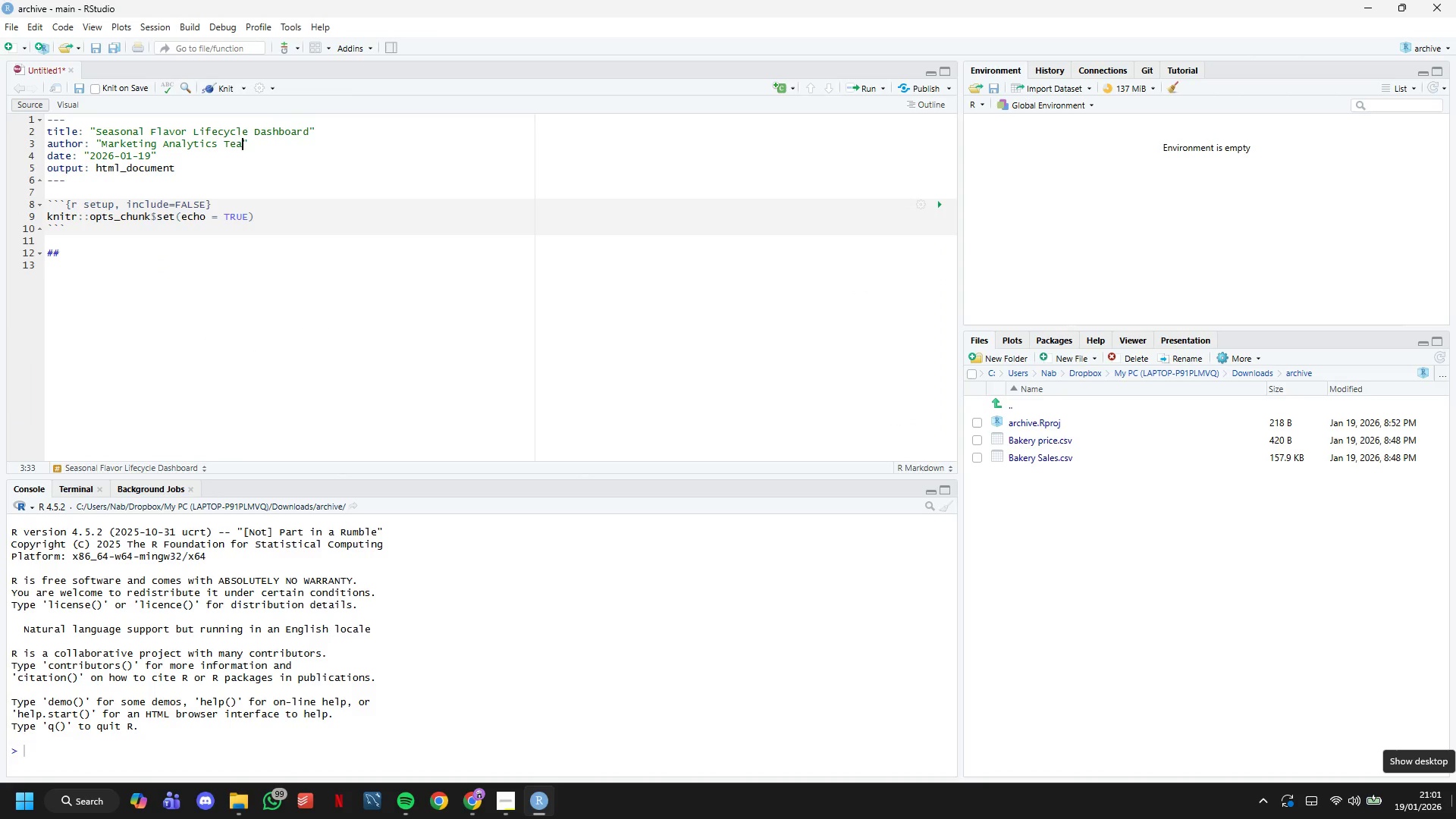 
key(Backspace)
 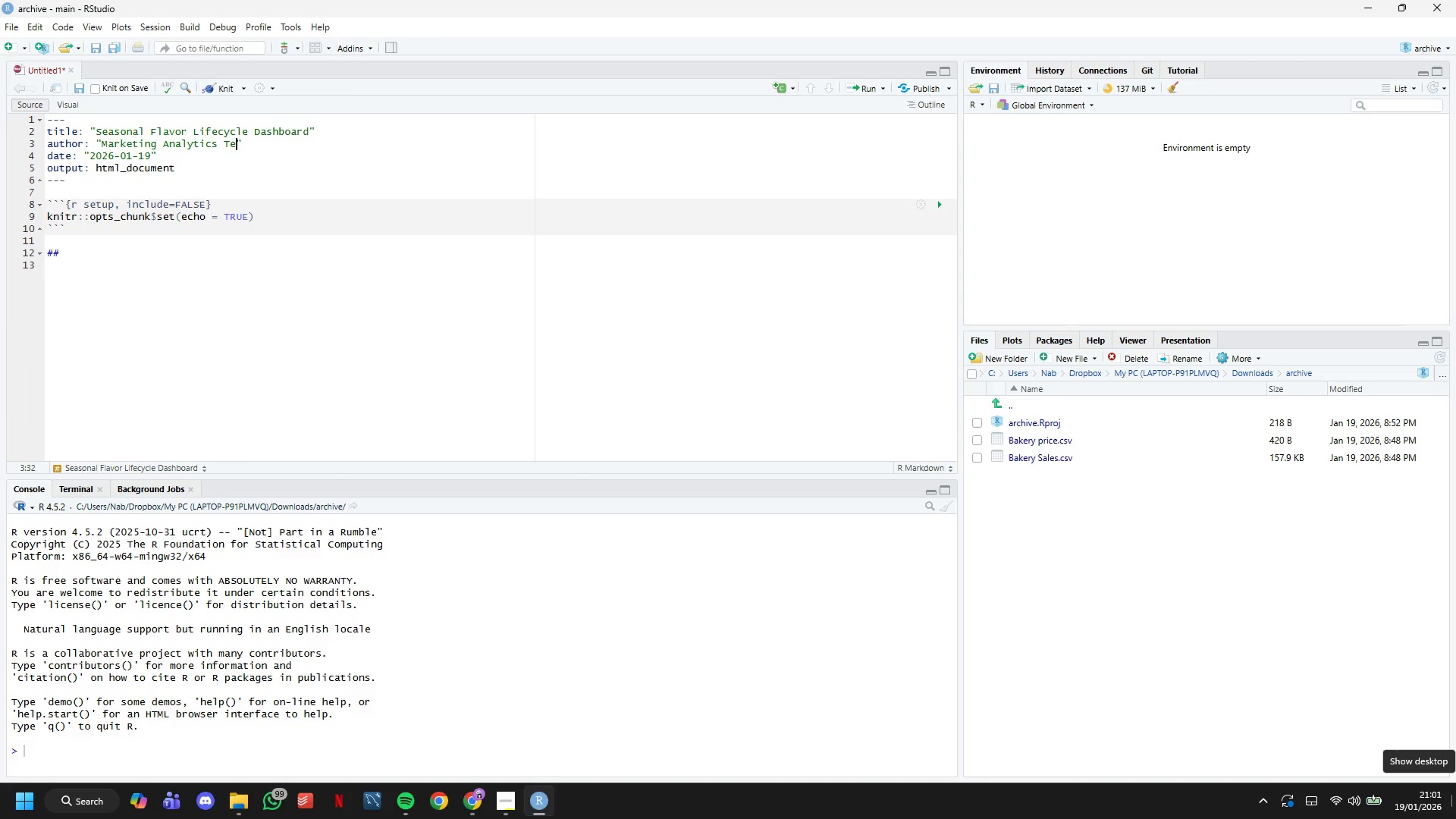 
key(Backspace)
 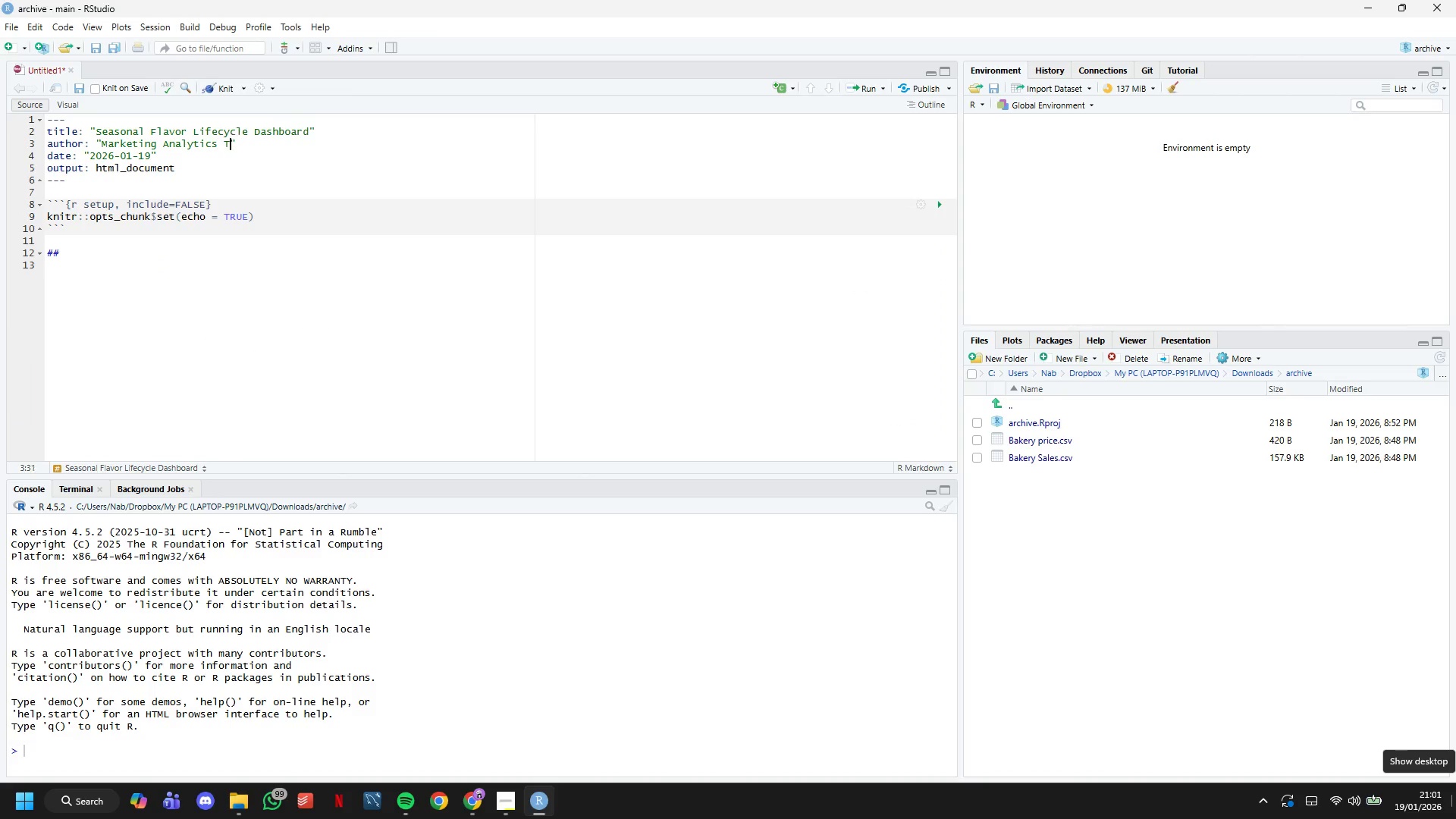 
key(Backspace)
 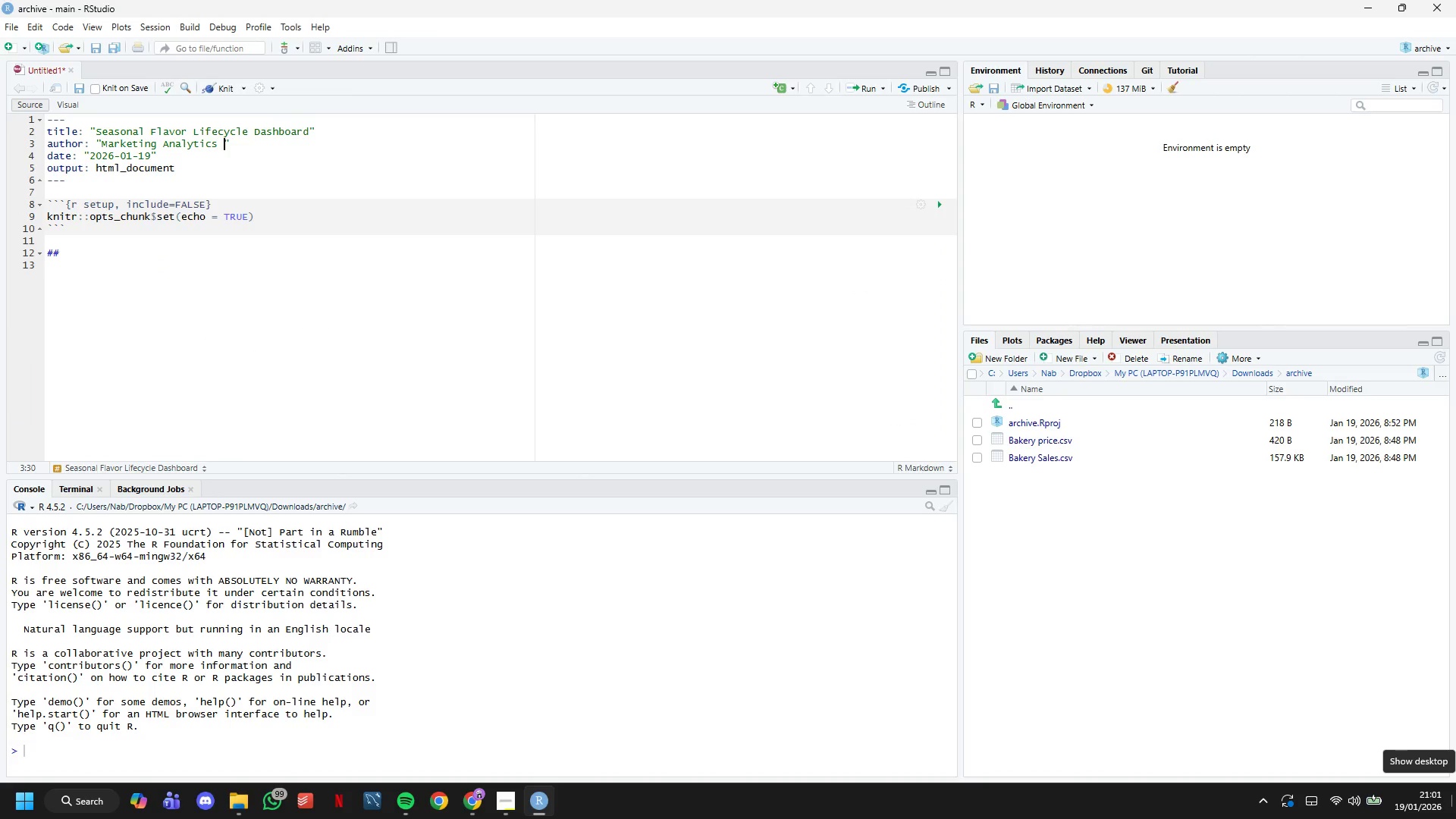 
key(Backspace)
 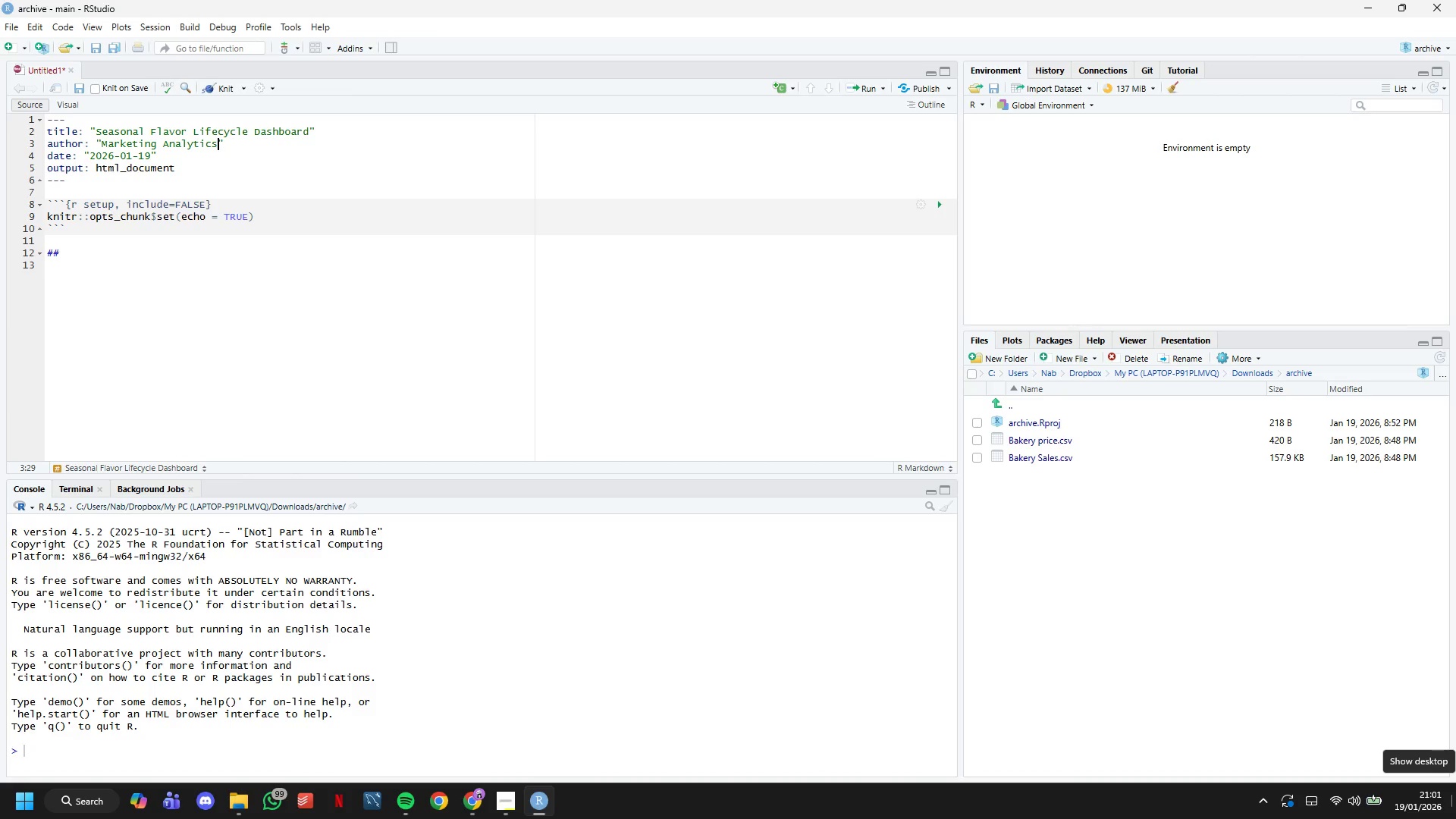 
key(ArrowDown)
 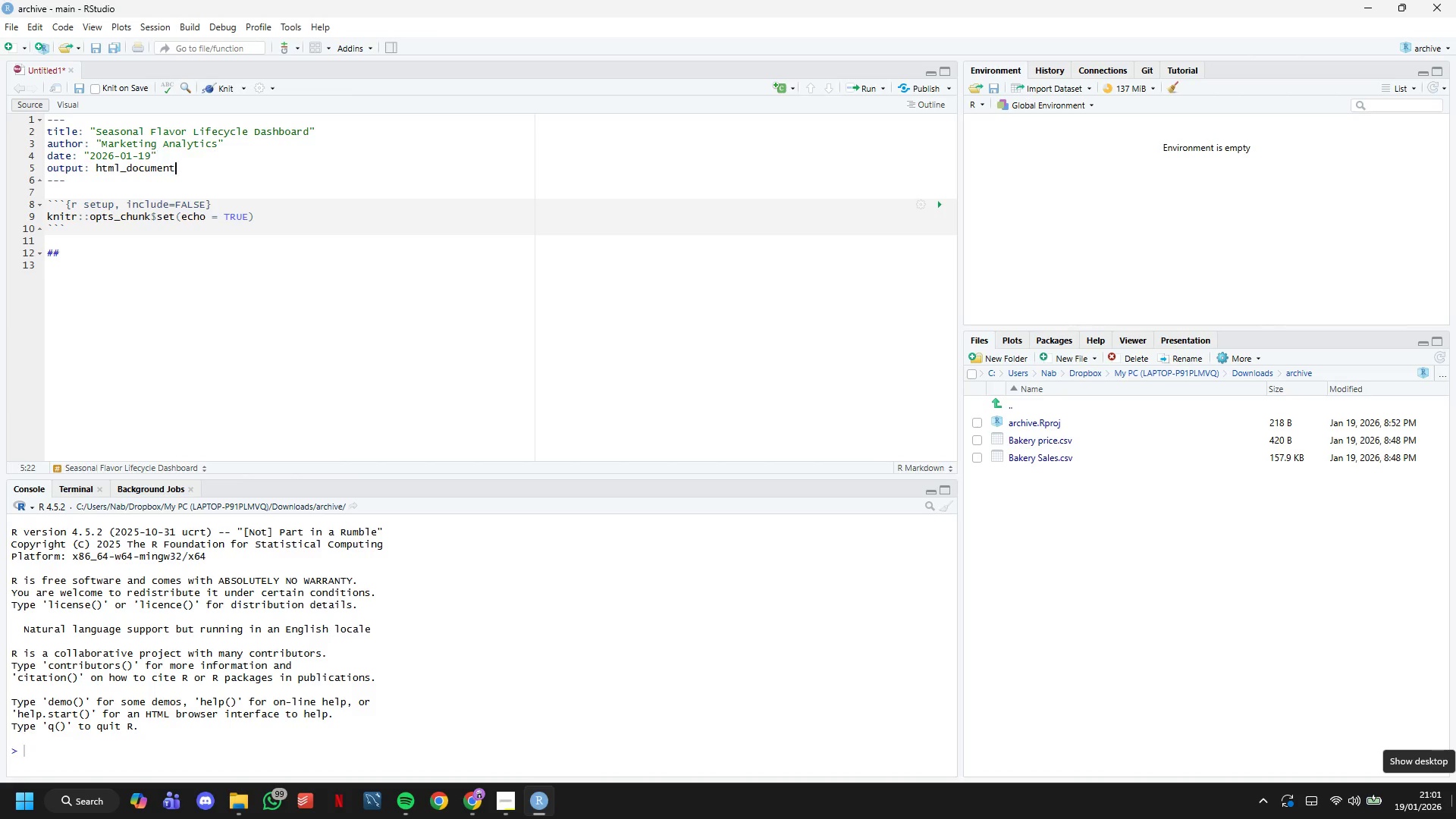 
key(ArrowDown)
 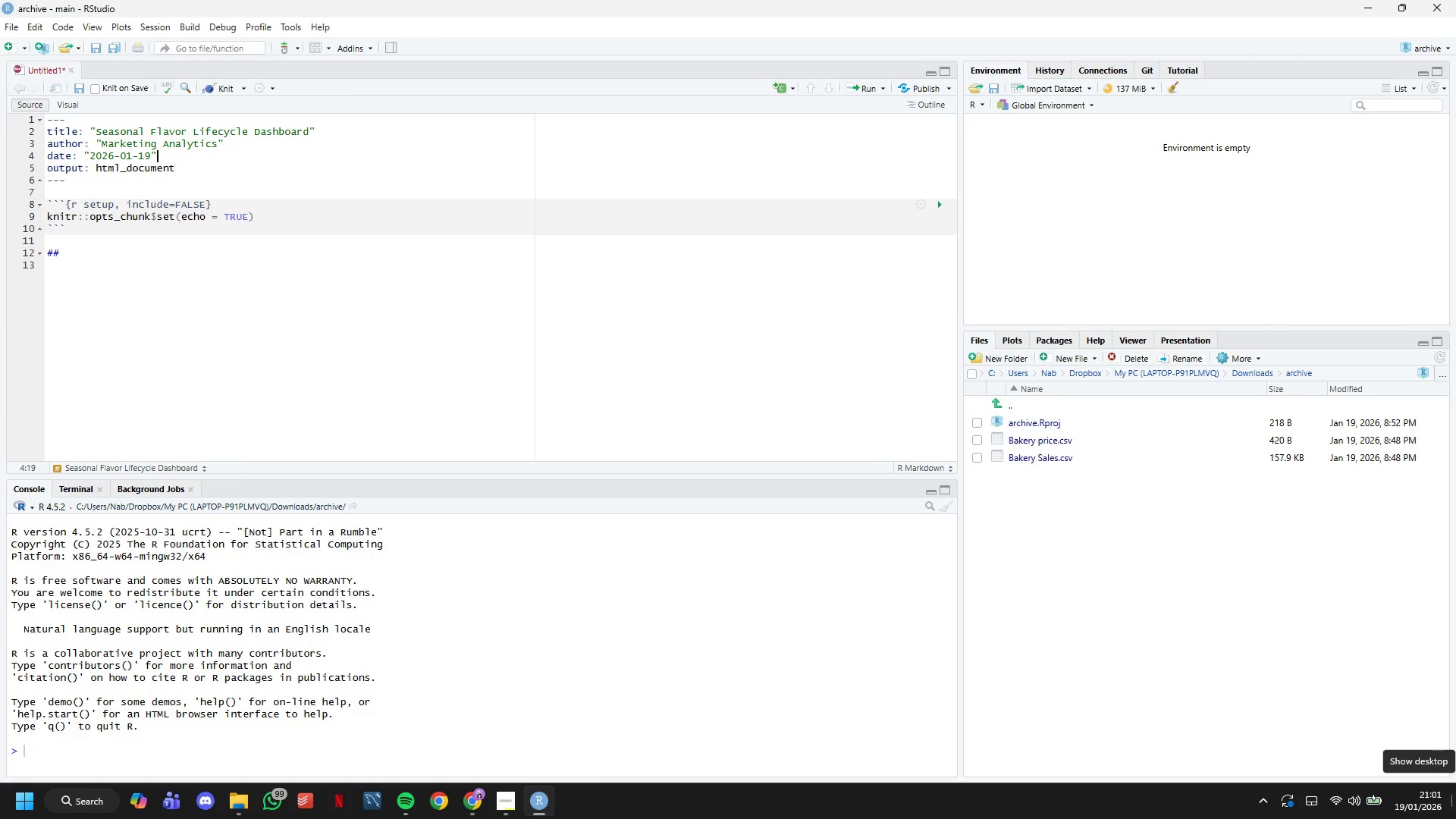 
key(ArrowUp)
 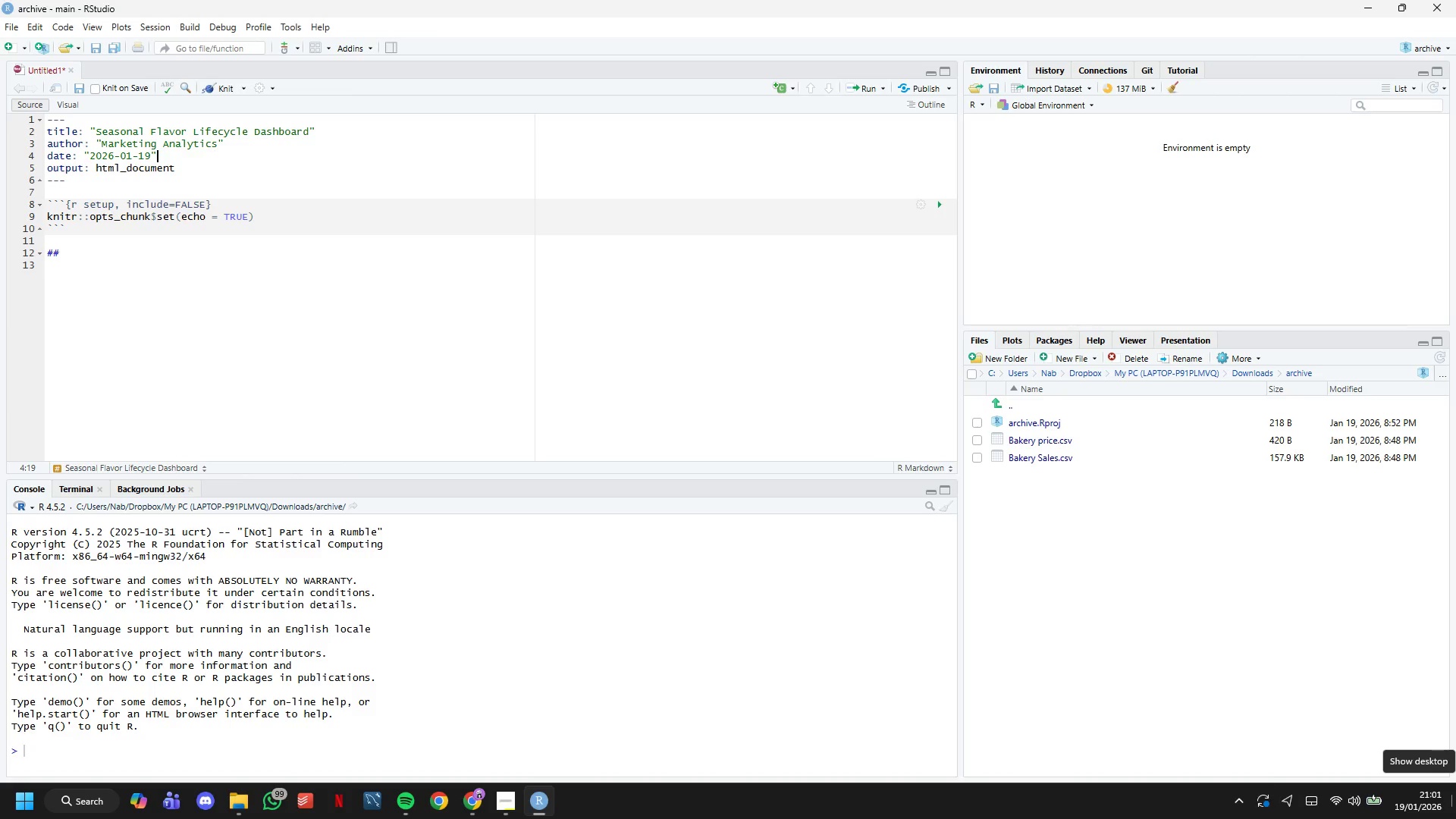 
key(ArrowDown)
 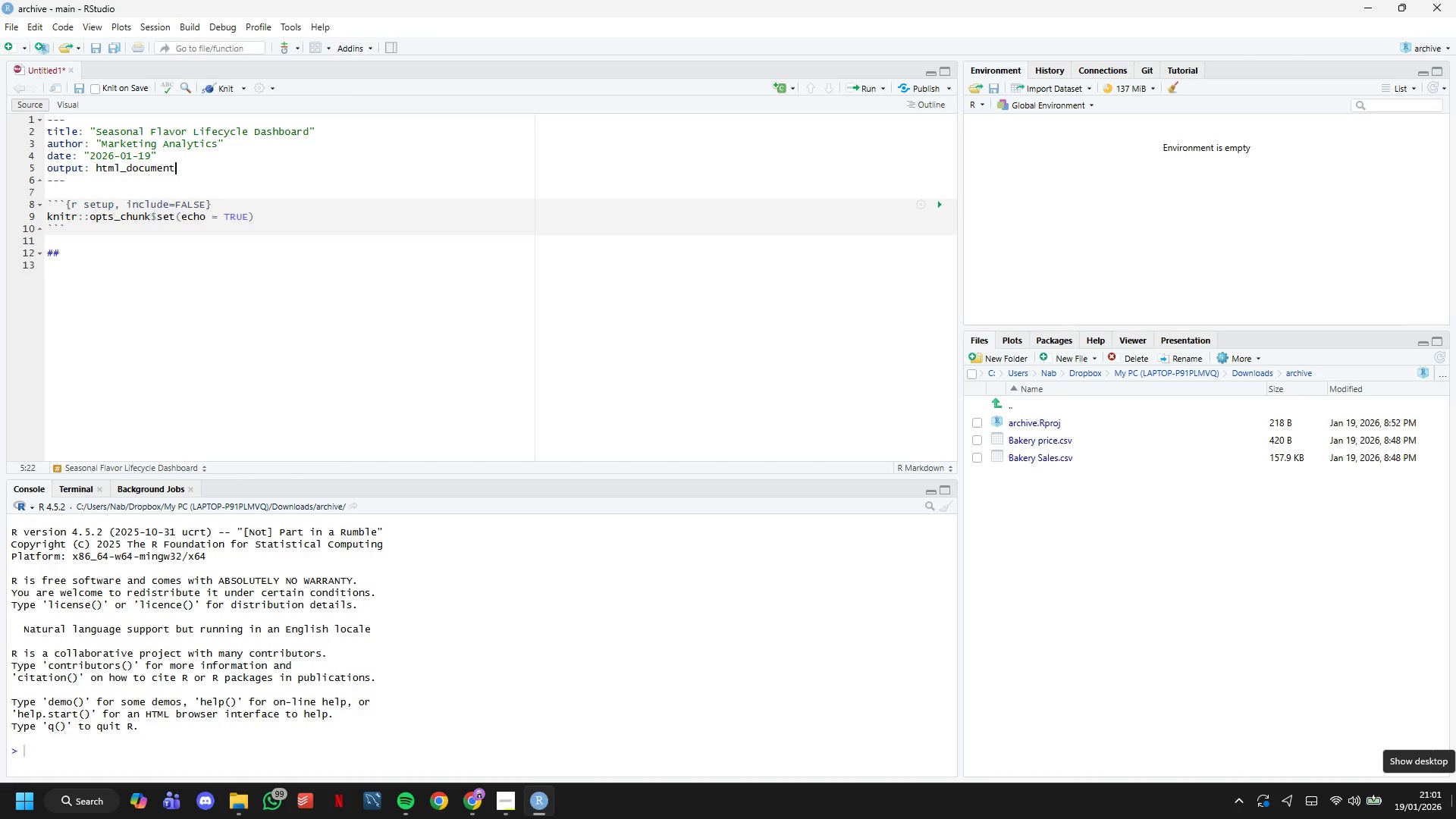 
key(ArrowLeft)
 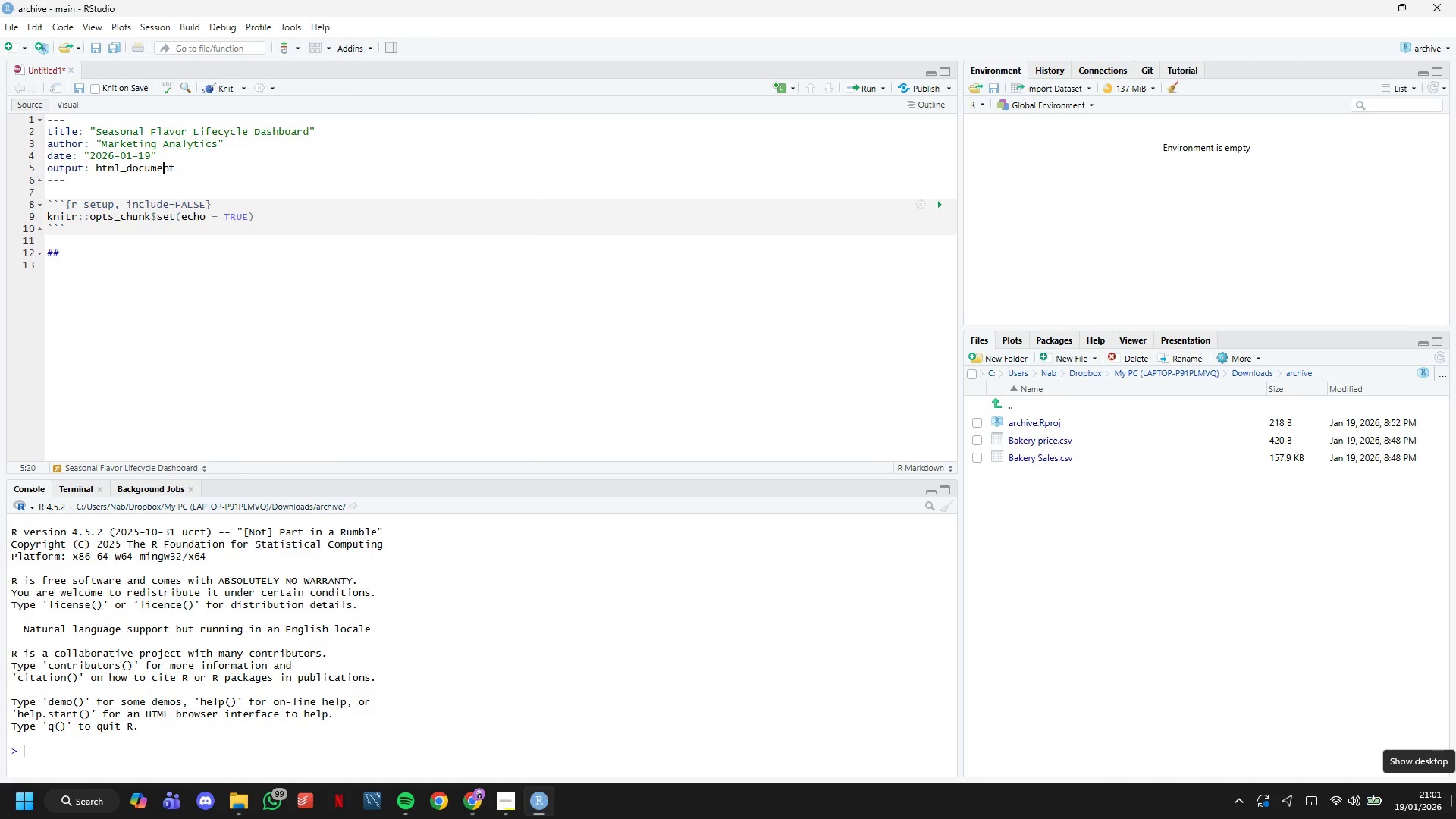 
hold_key(key=ArrowLeft, duration=0.84)
 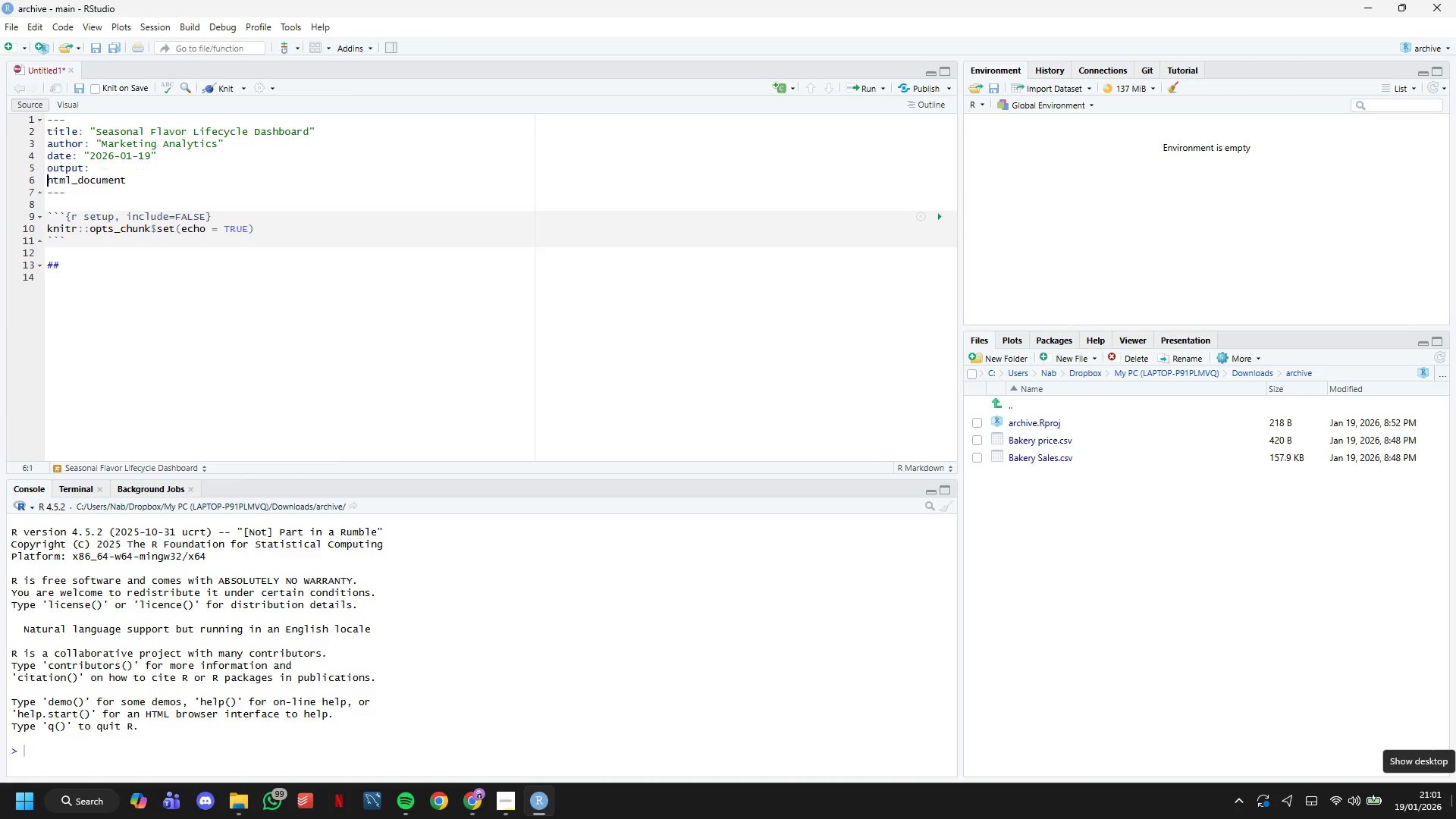 
key(Enter)
 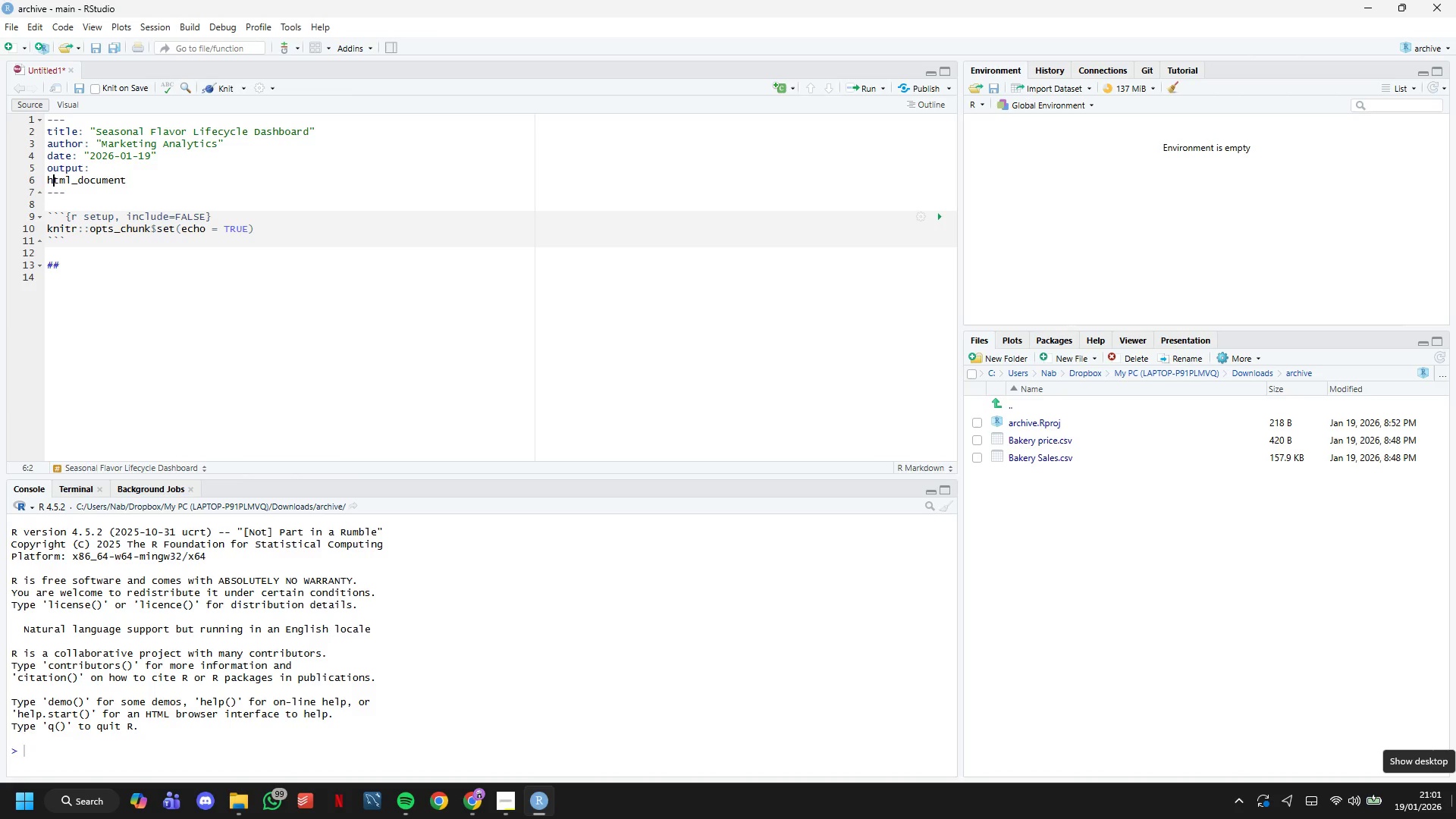 
hold_key(key=ArrowRight, duration=0.38)
 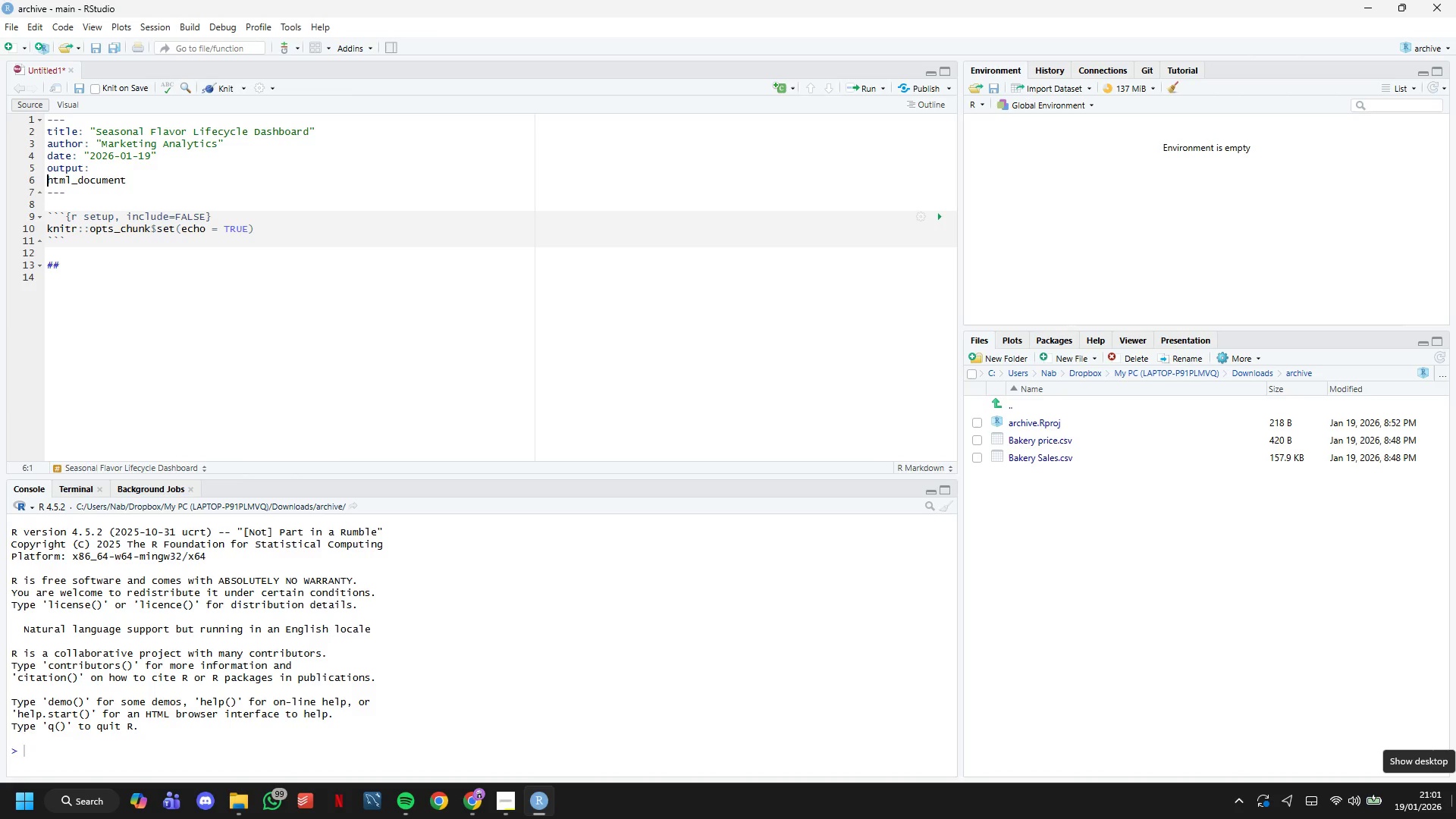 
key(ArrowLeft)
 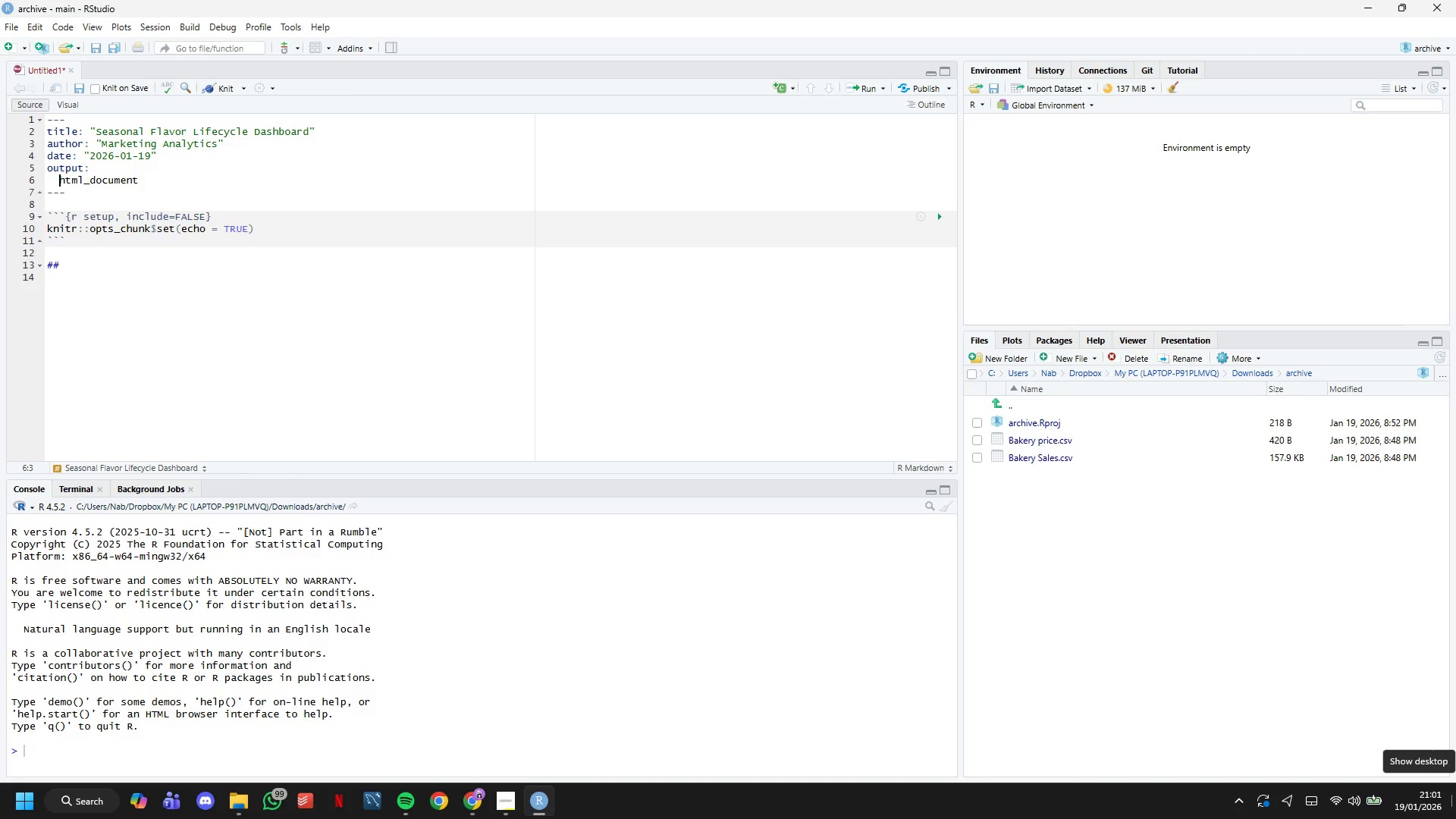 
key(Tab)
 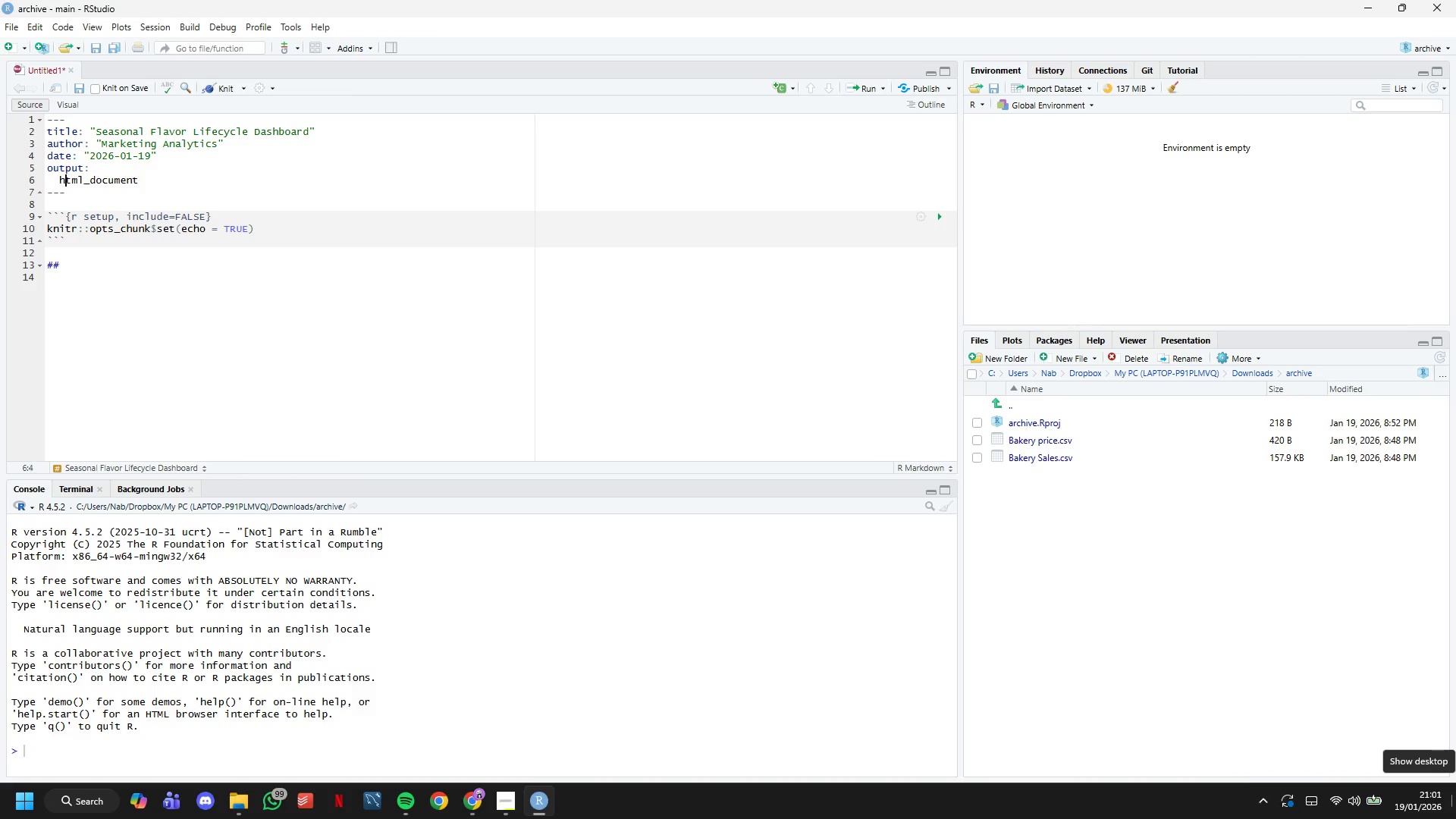 
hold_key(key=ArrowRight, duration=0.83)
 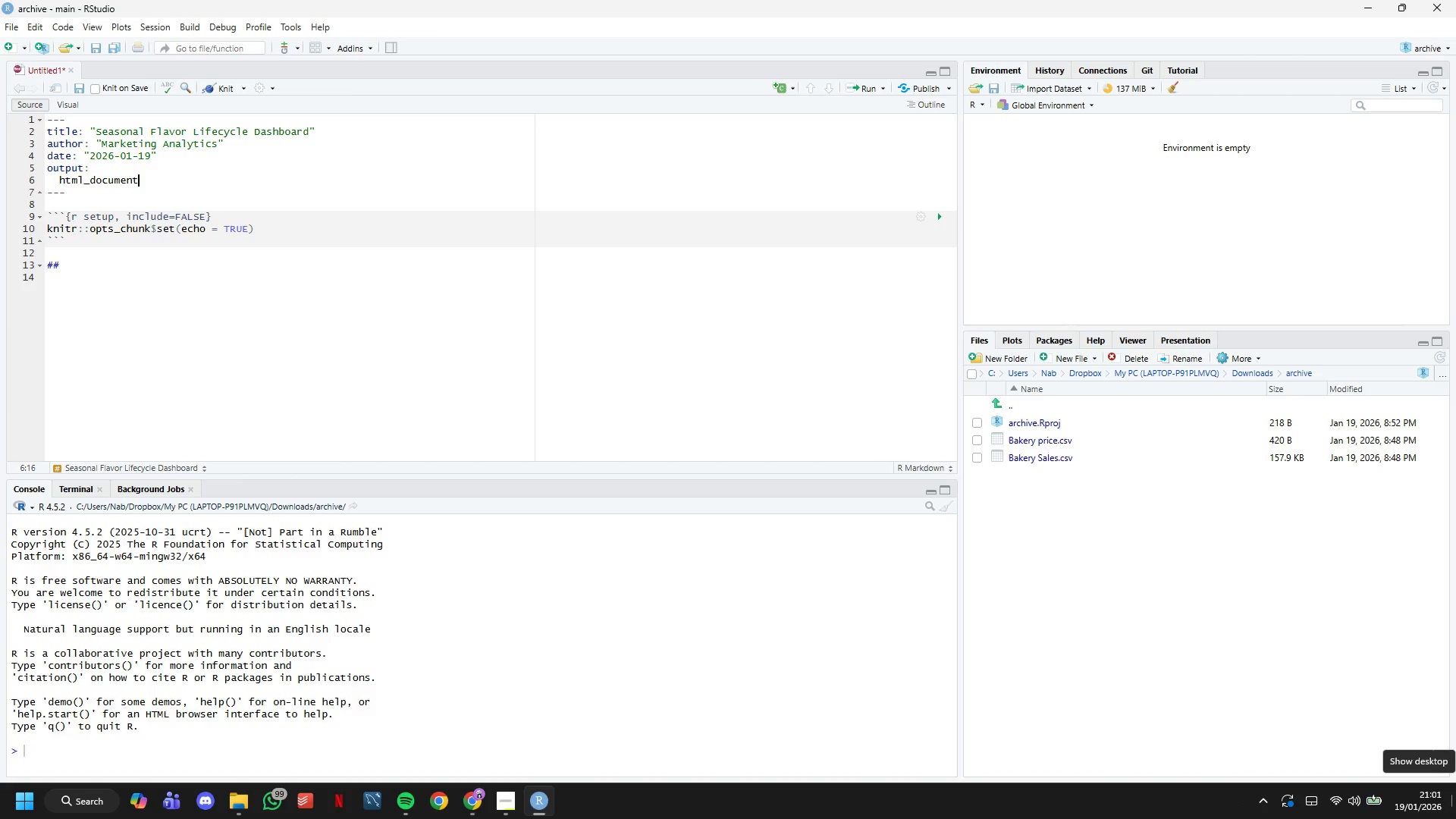 
key(ArrowRight)
 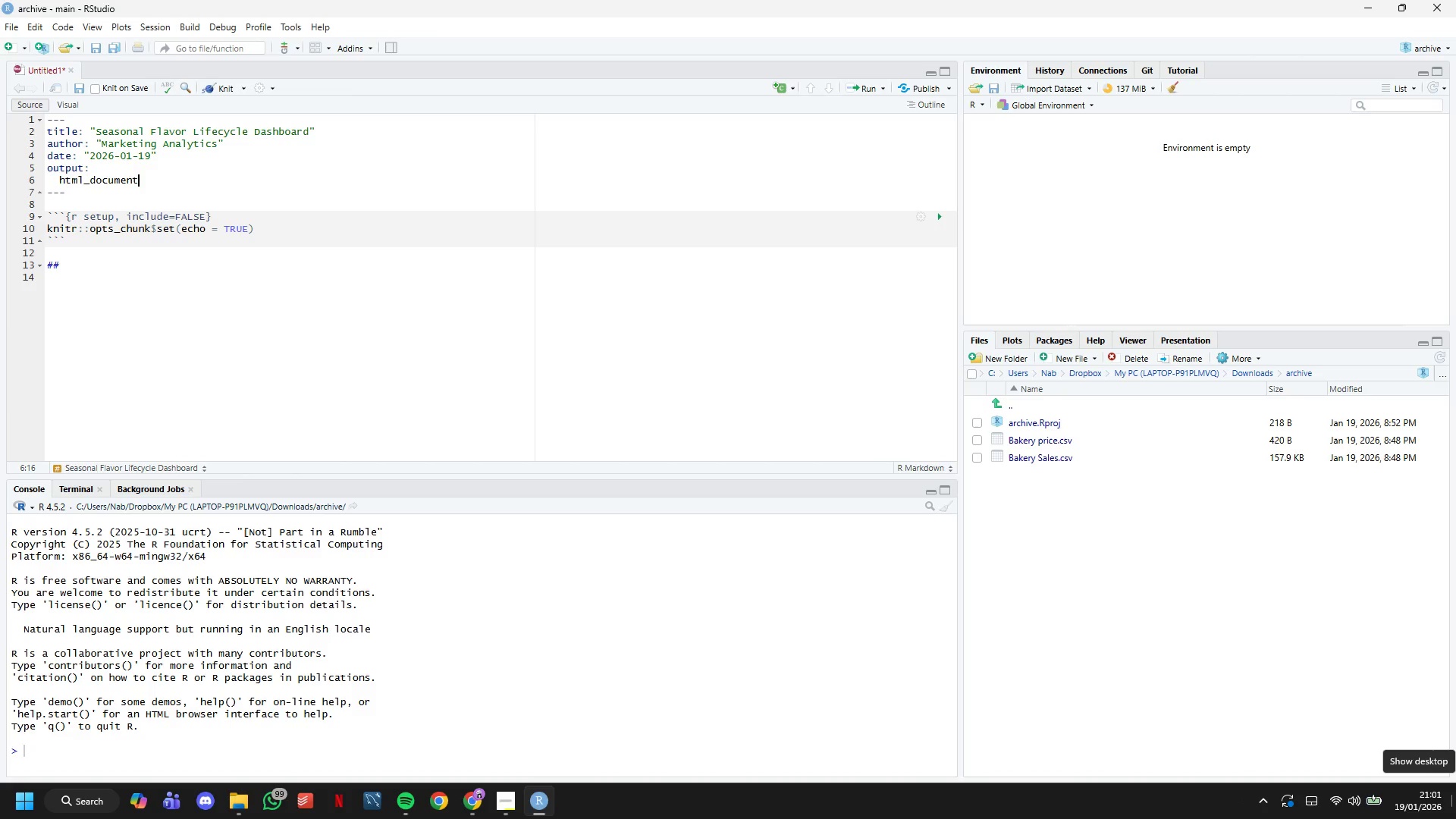 
key(Shift+Semicolon)
 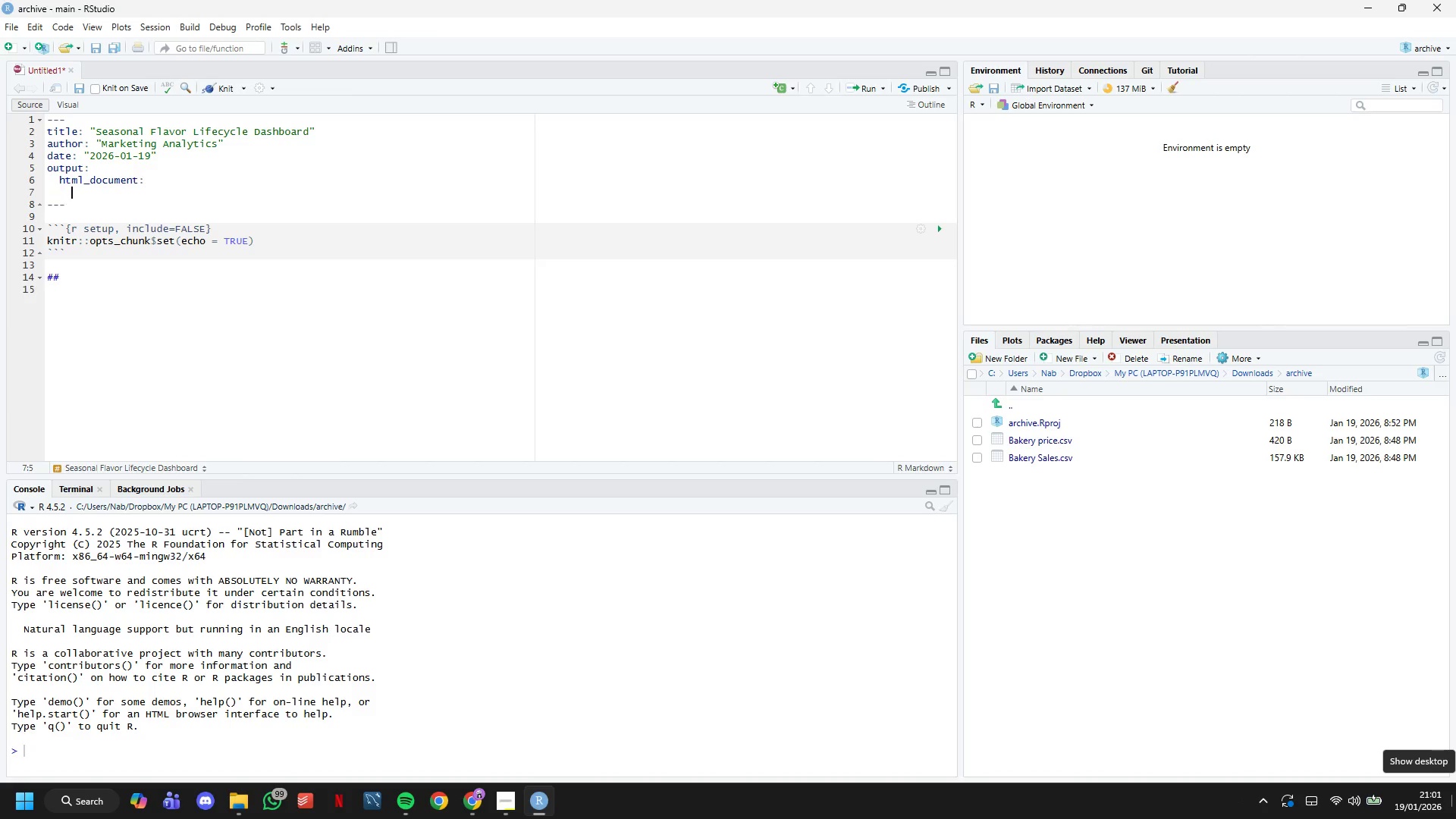 
key(Enter)
 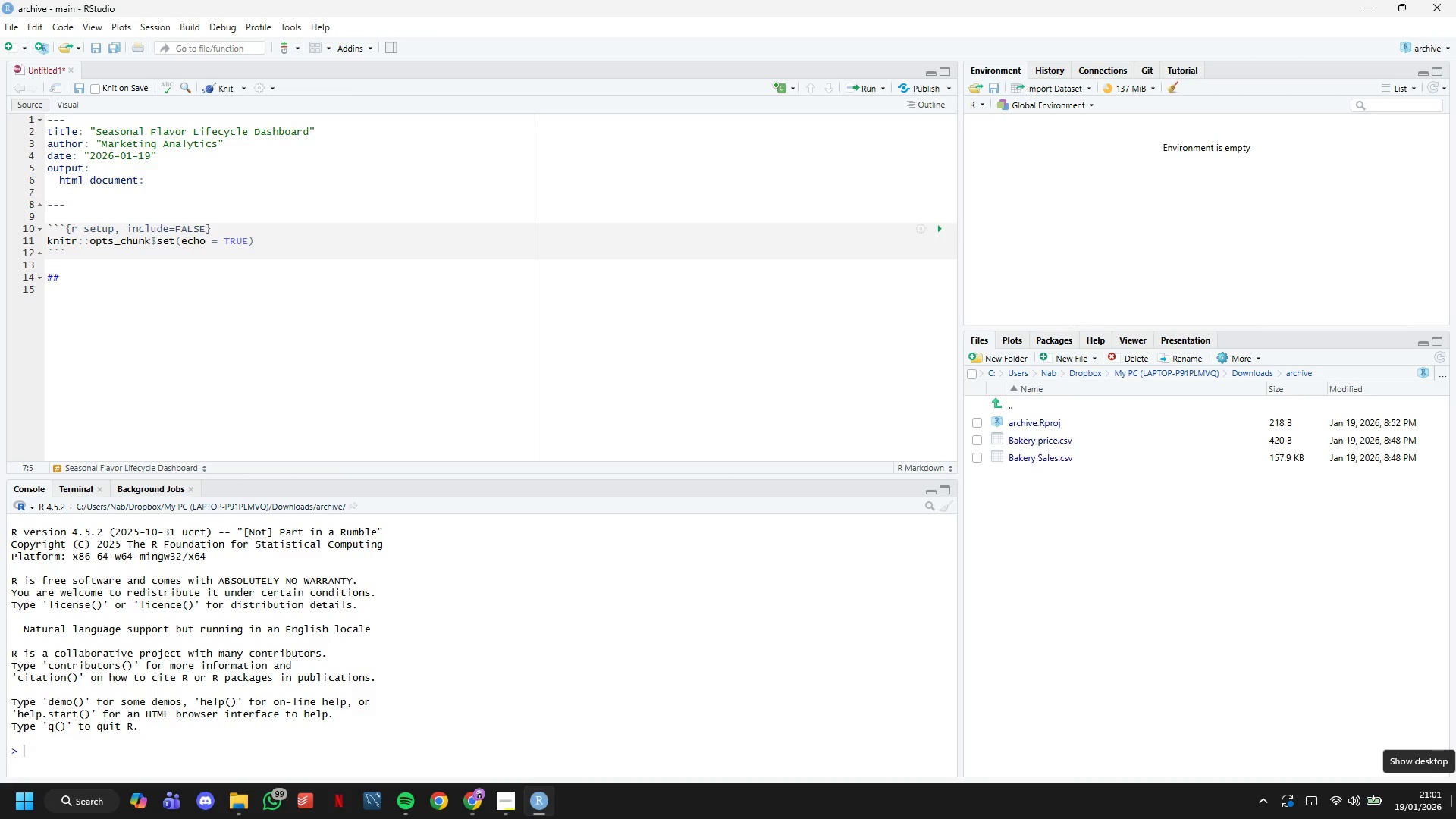 
wait(8.53)
 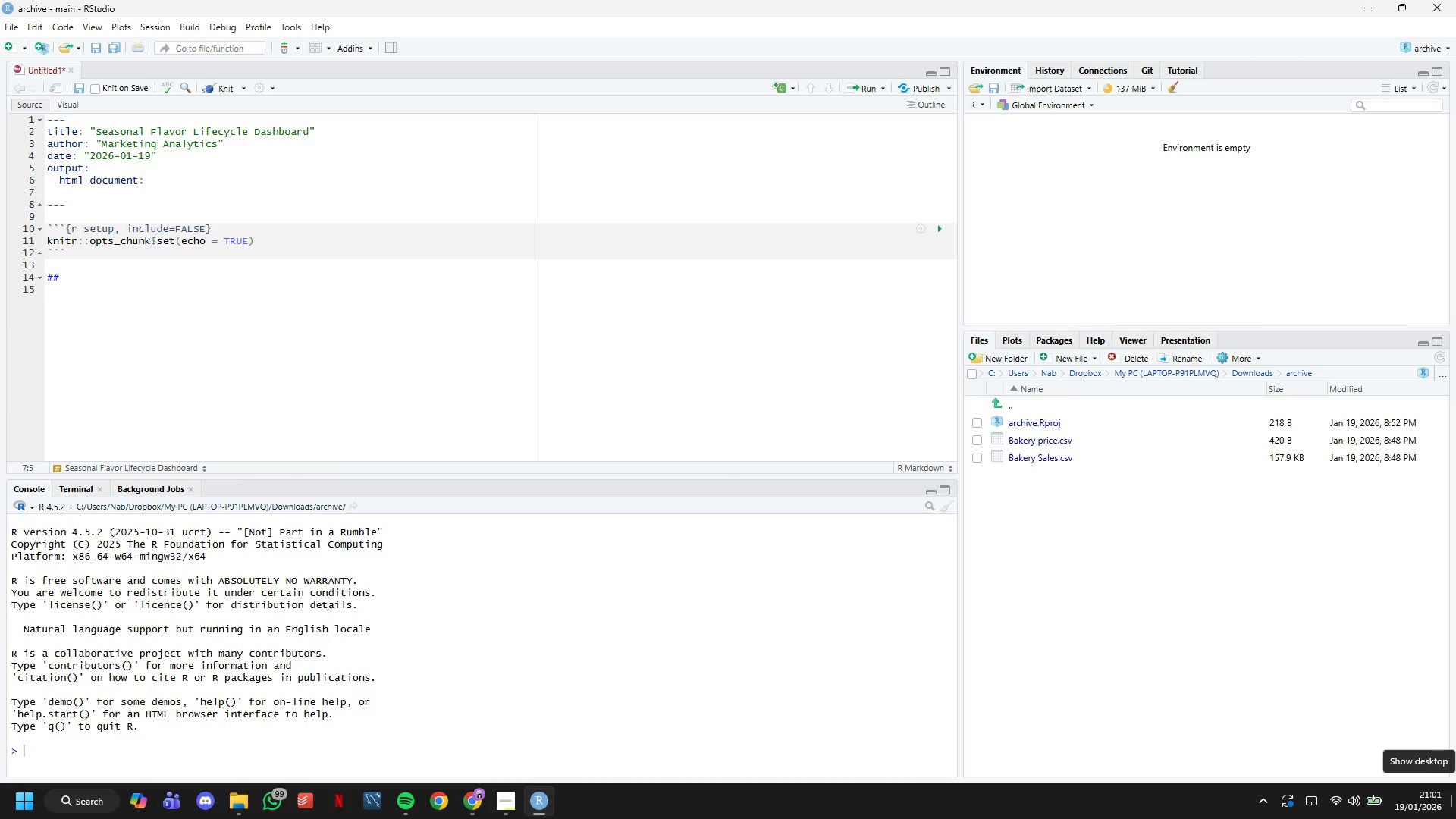 
type(toc: true)
 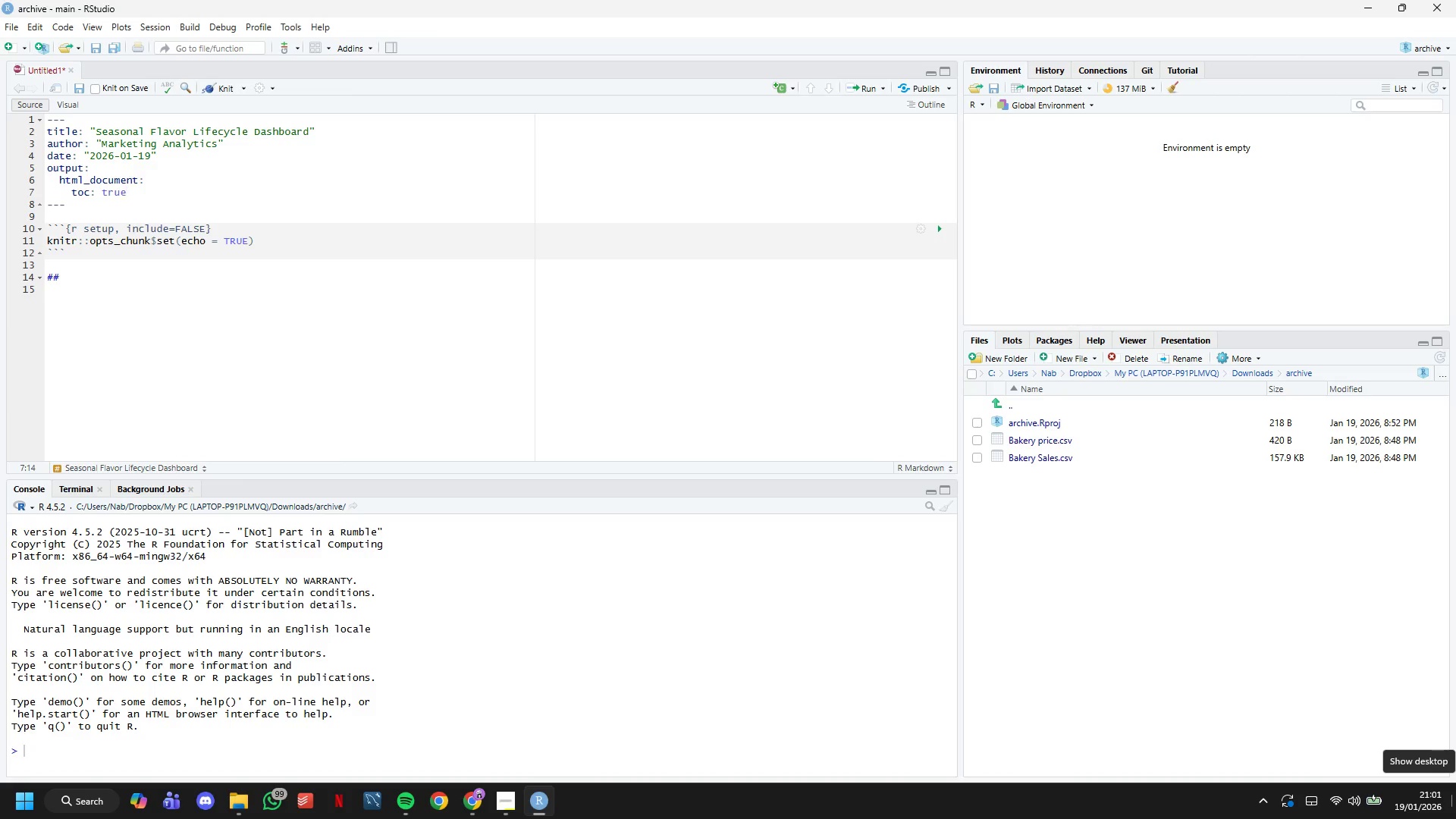 
key(Enter)
 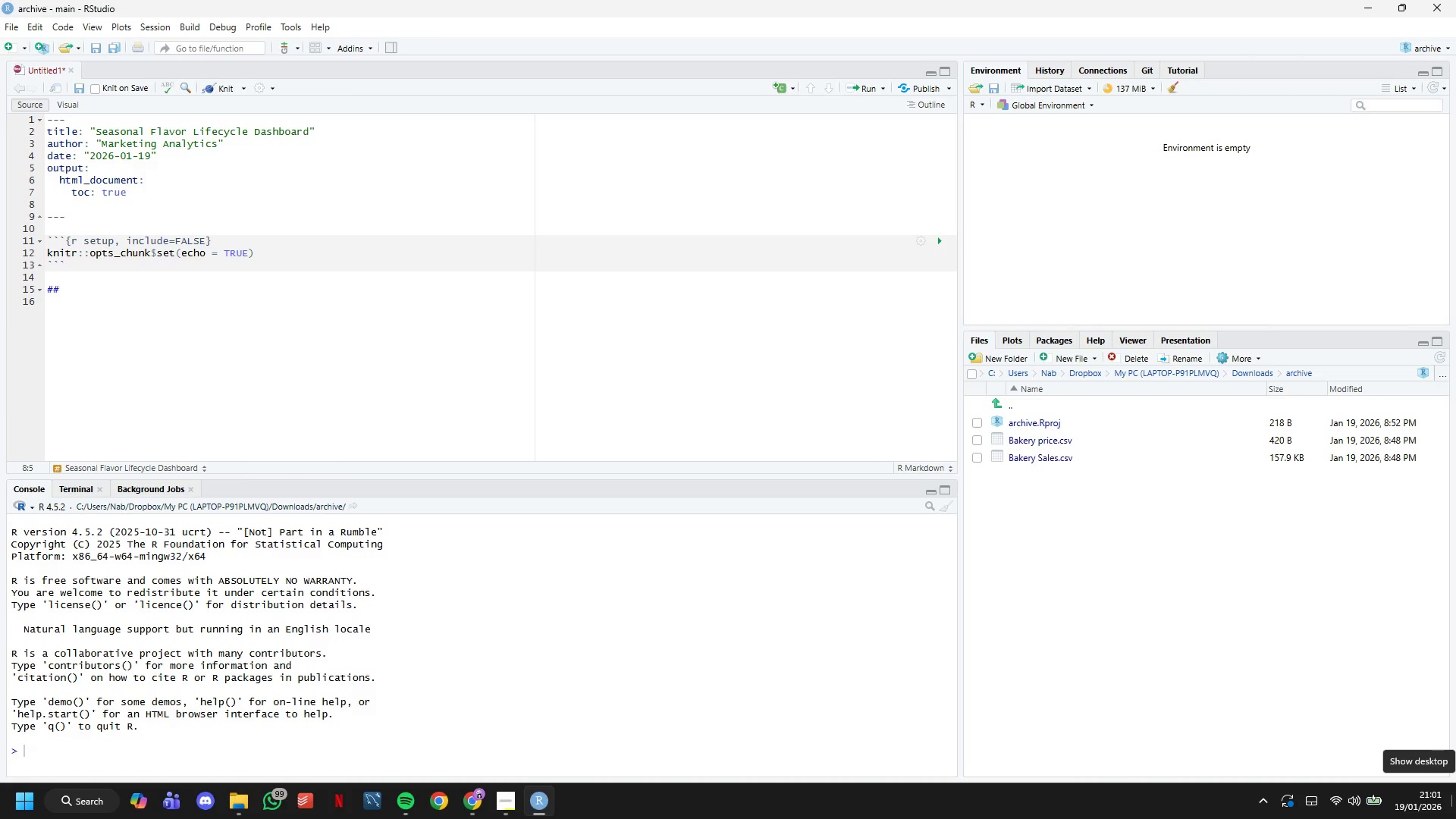 
type(toc_float:)
 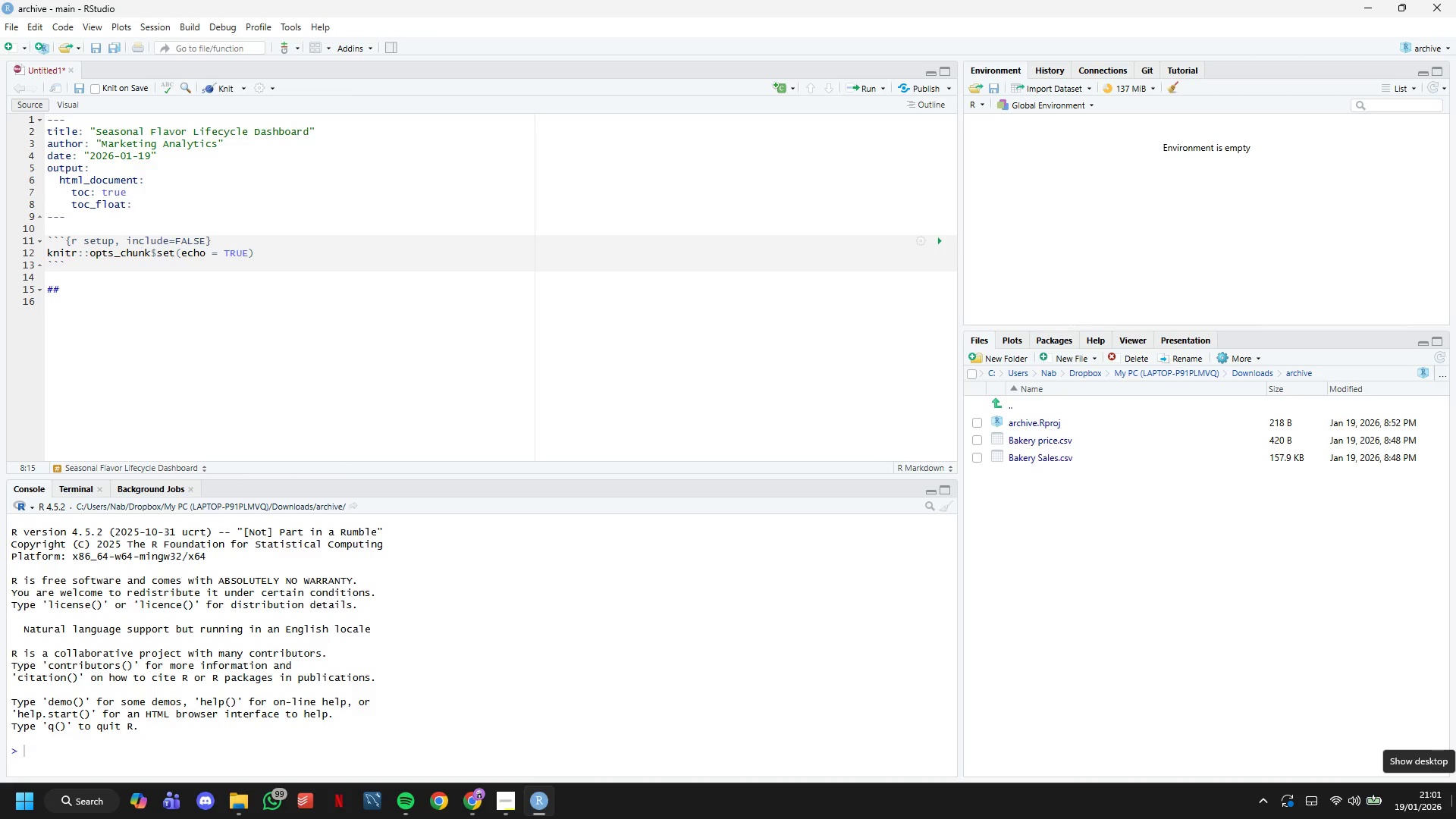 
wait(14.5)
 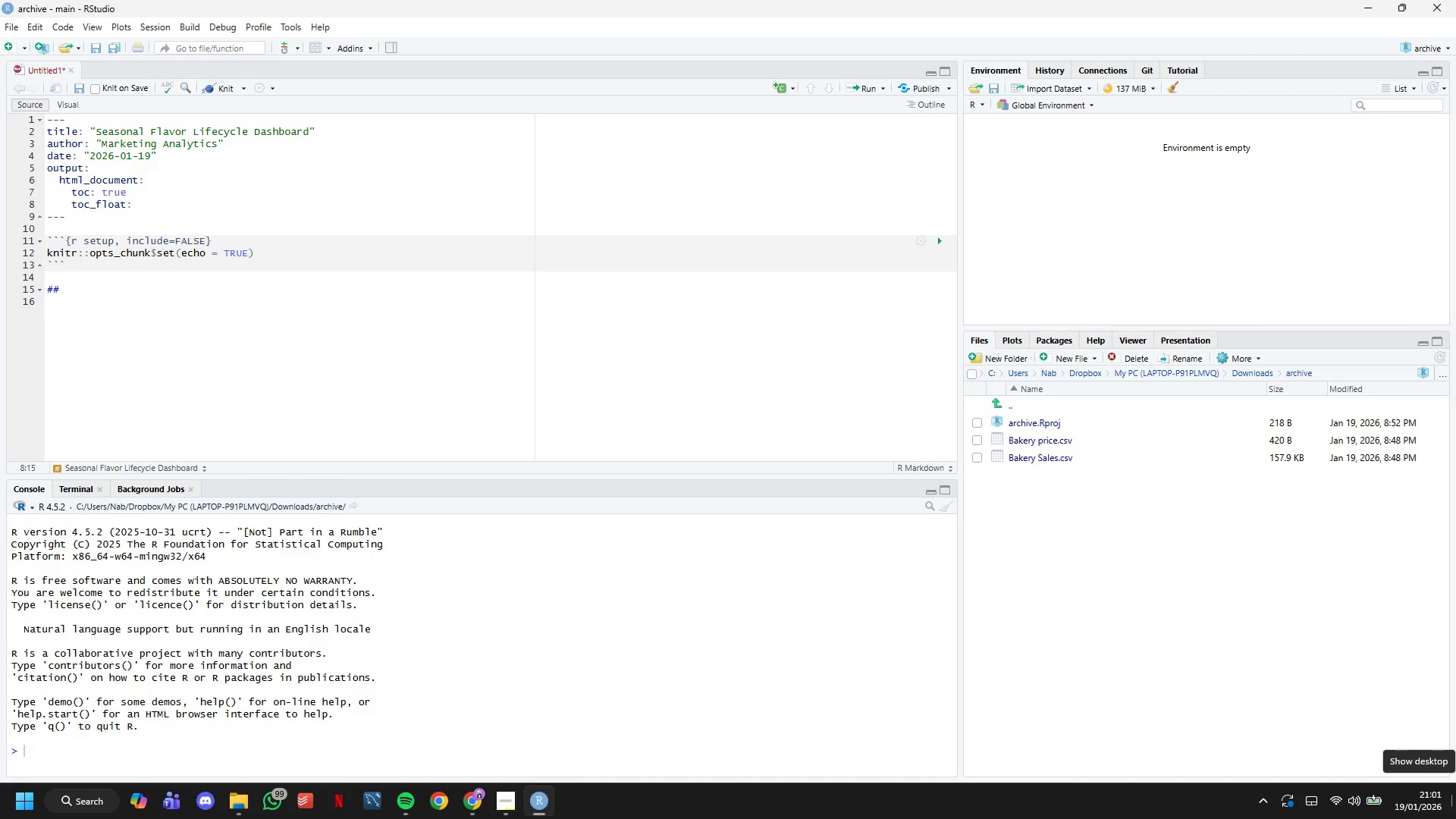 
type(true)
 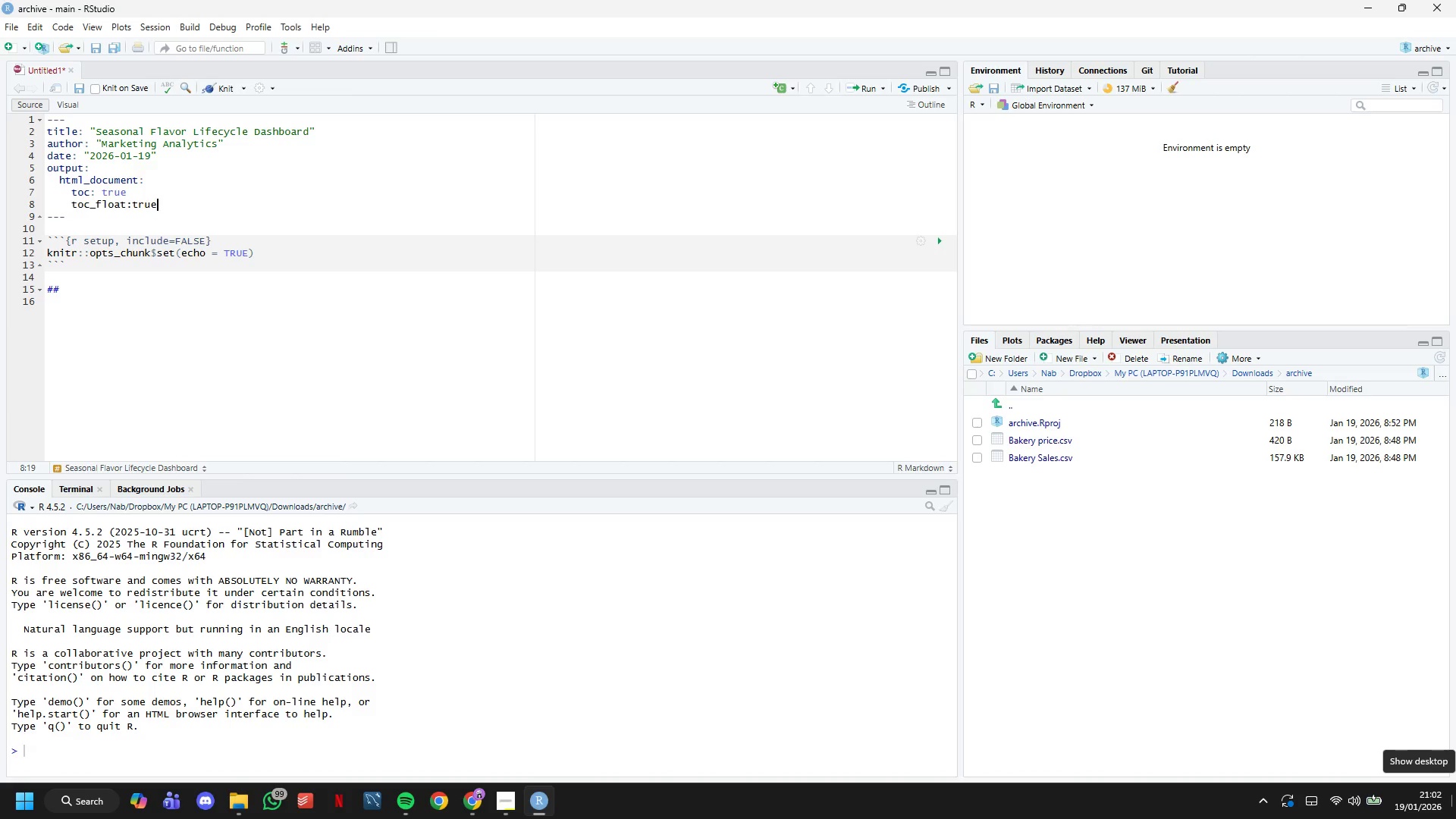 
key(Enter)
 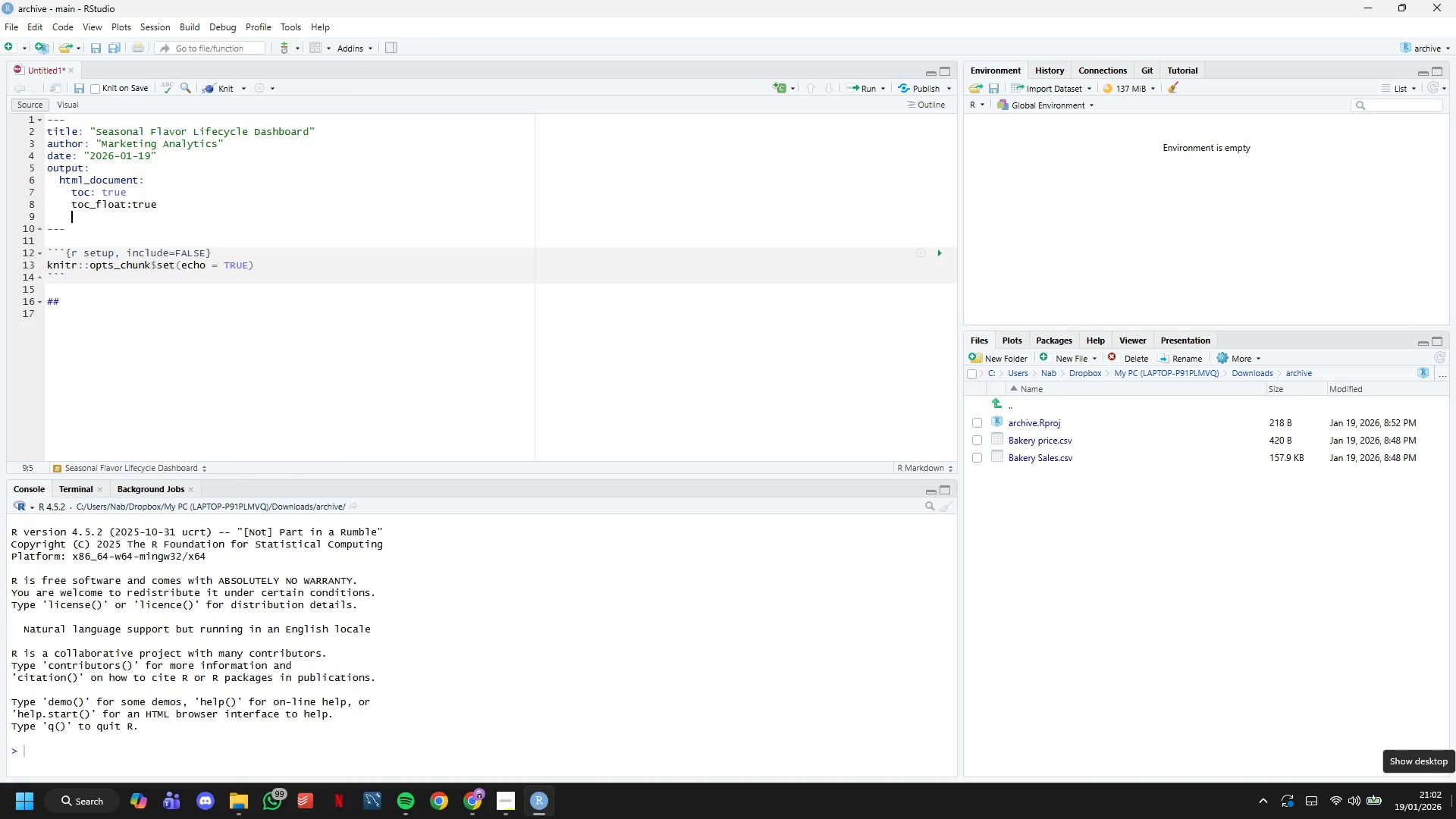 
key(ArrowDown)
 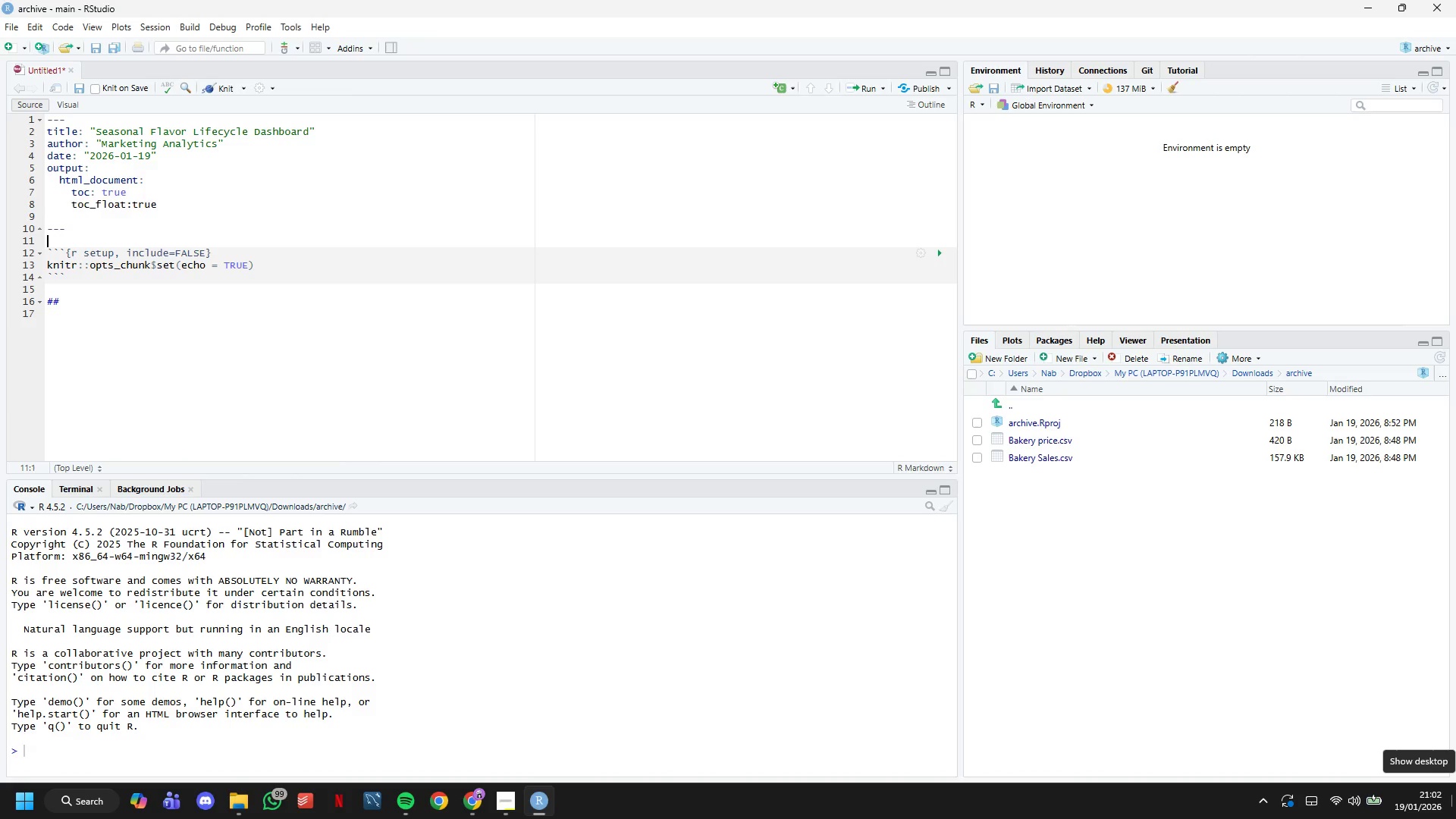 
hold_key(key=ArrowRight, duration=0.73)
 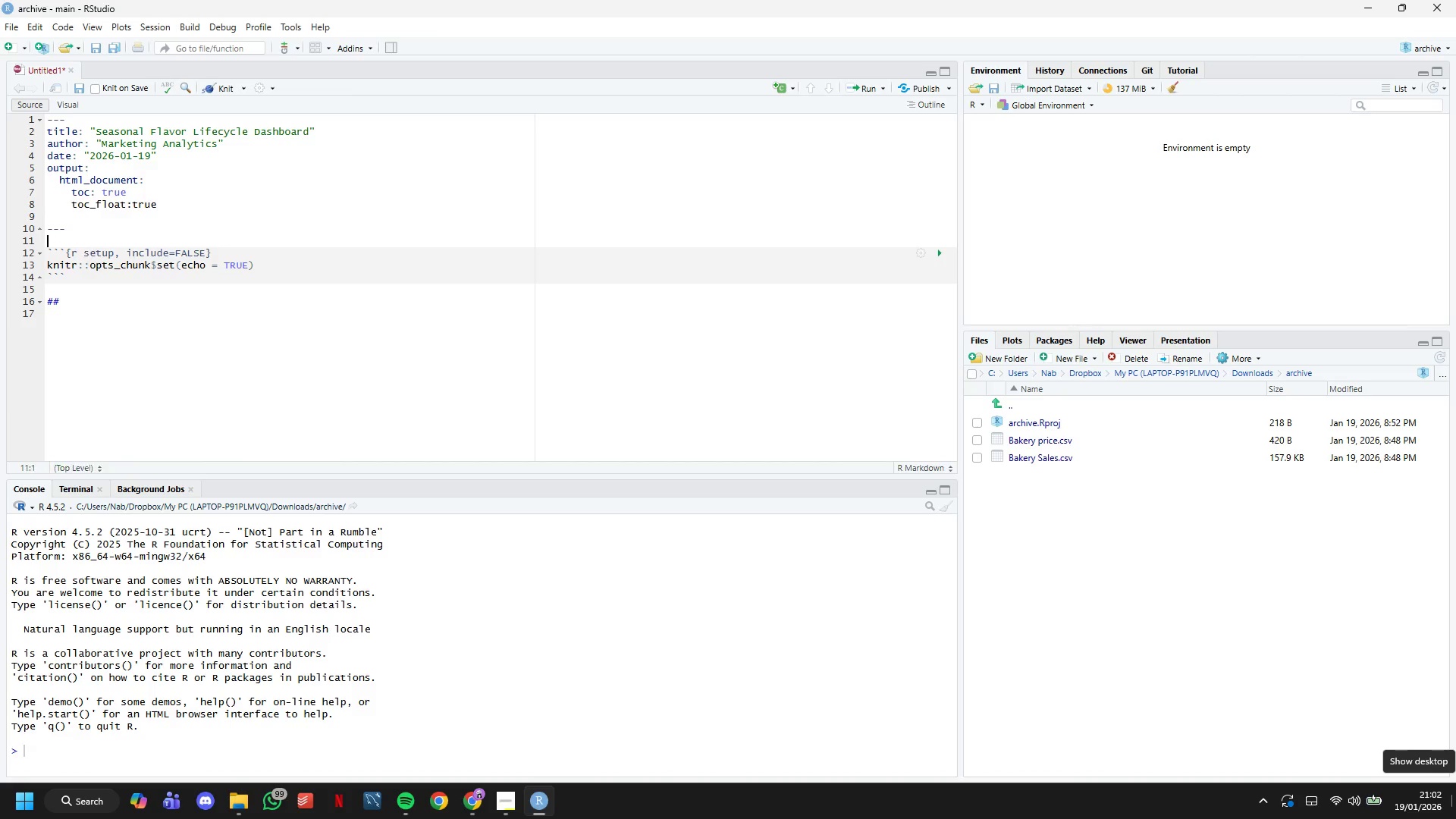 
key(ArrowUp)
 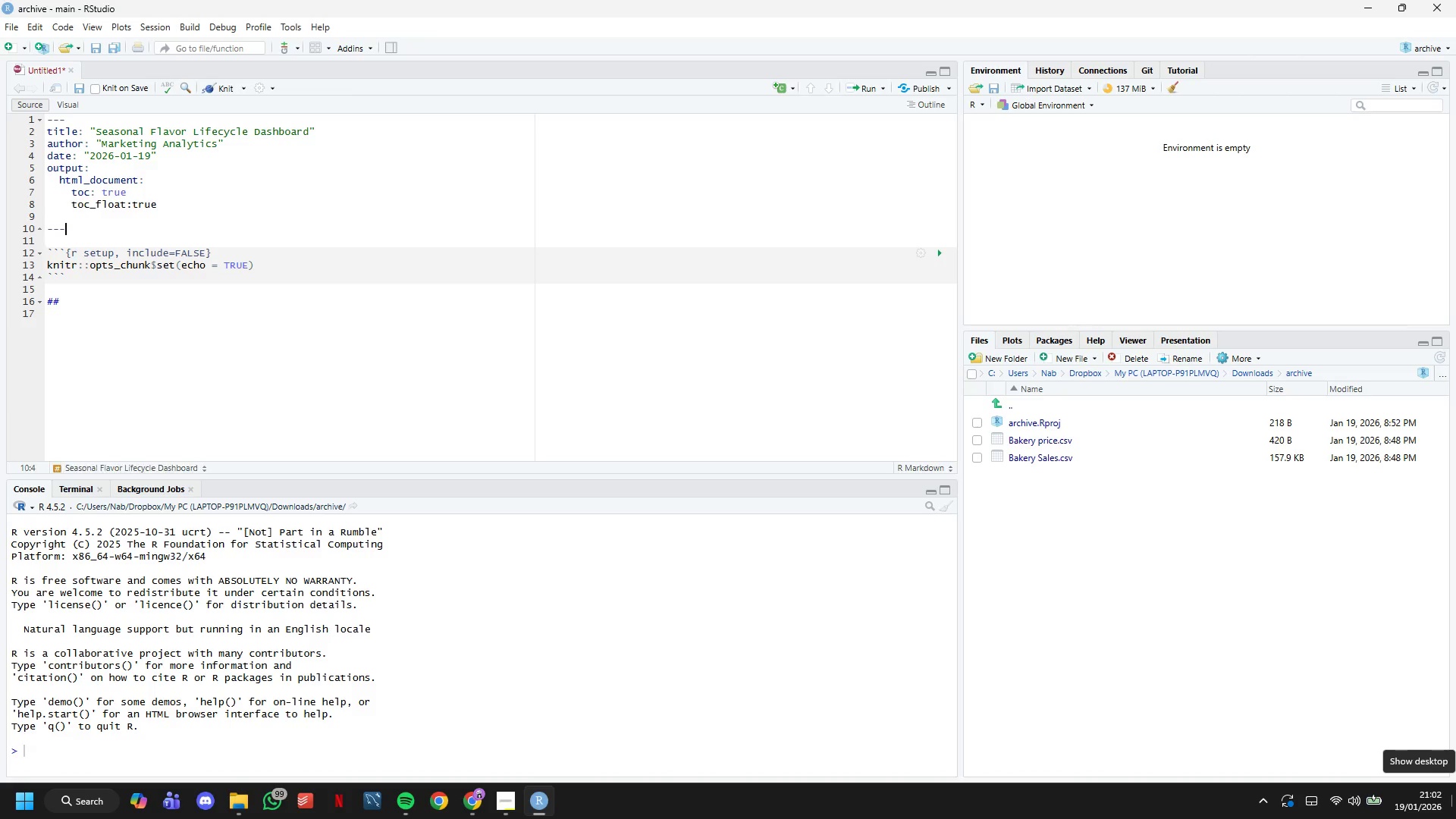 
key(ArrowUp)
 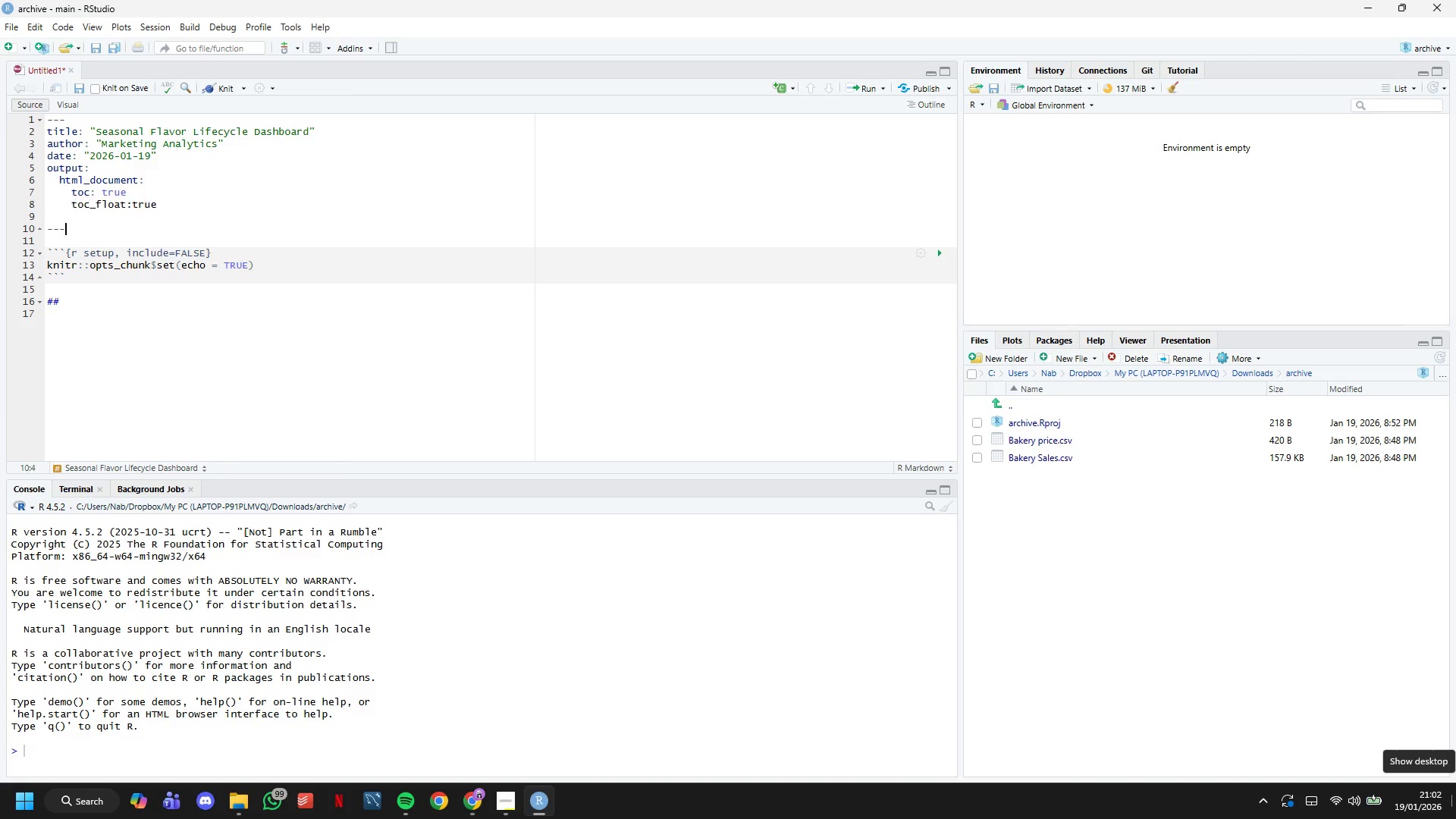 
key(ArrowUp)
 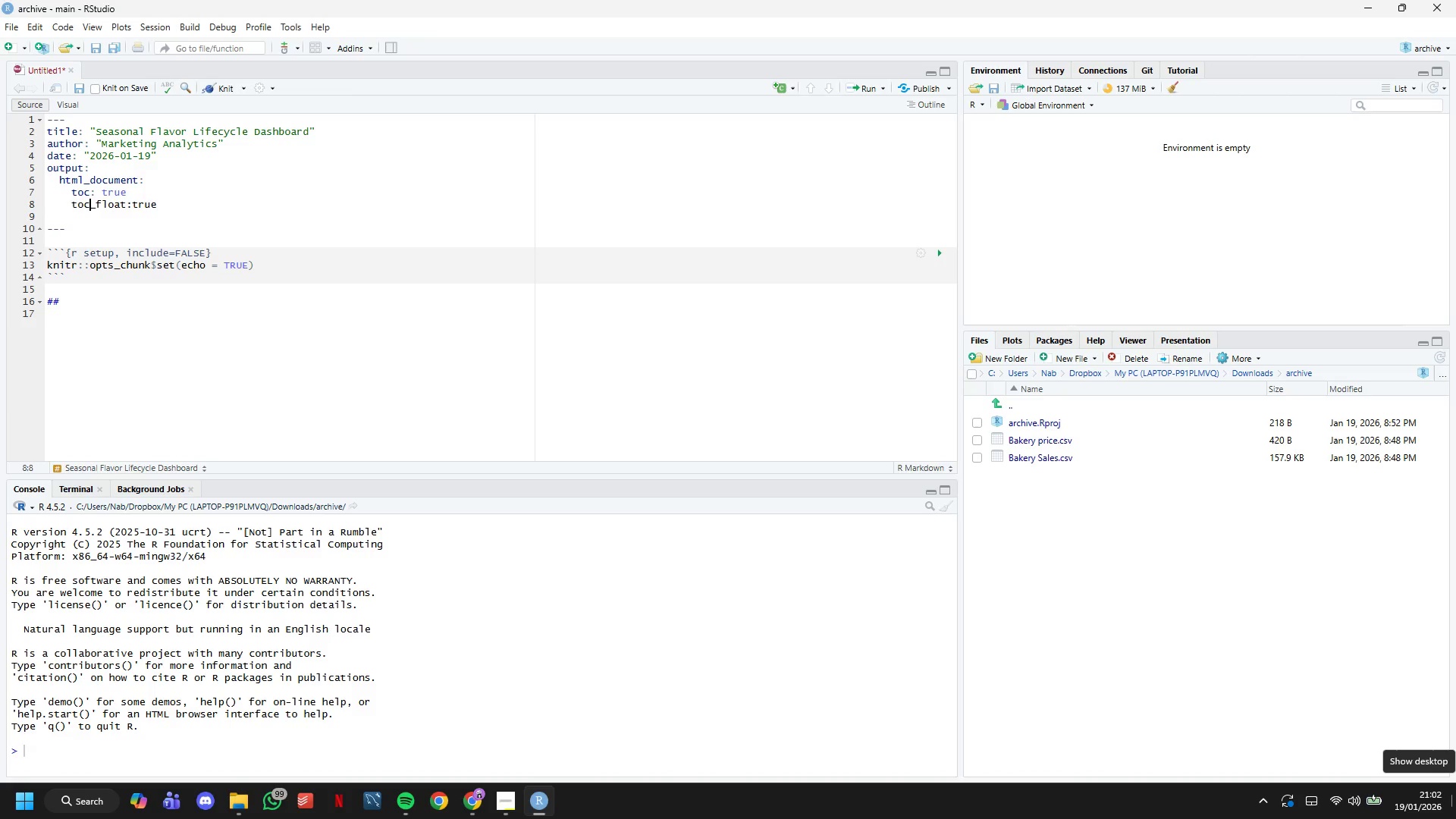 
key(ArrowUp)
 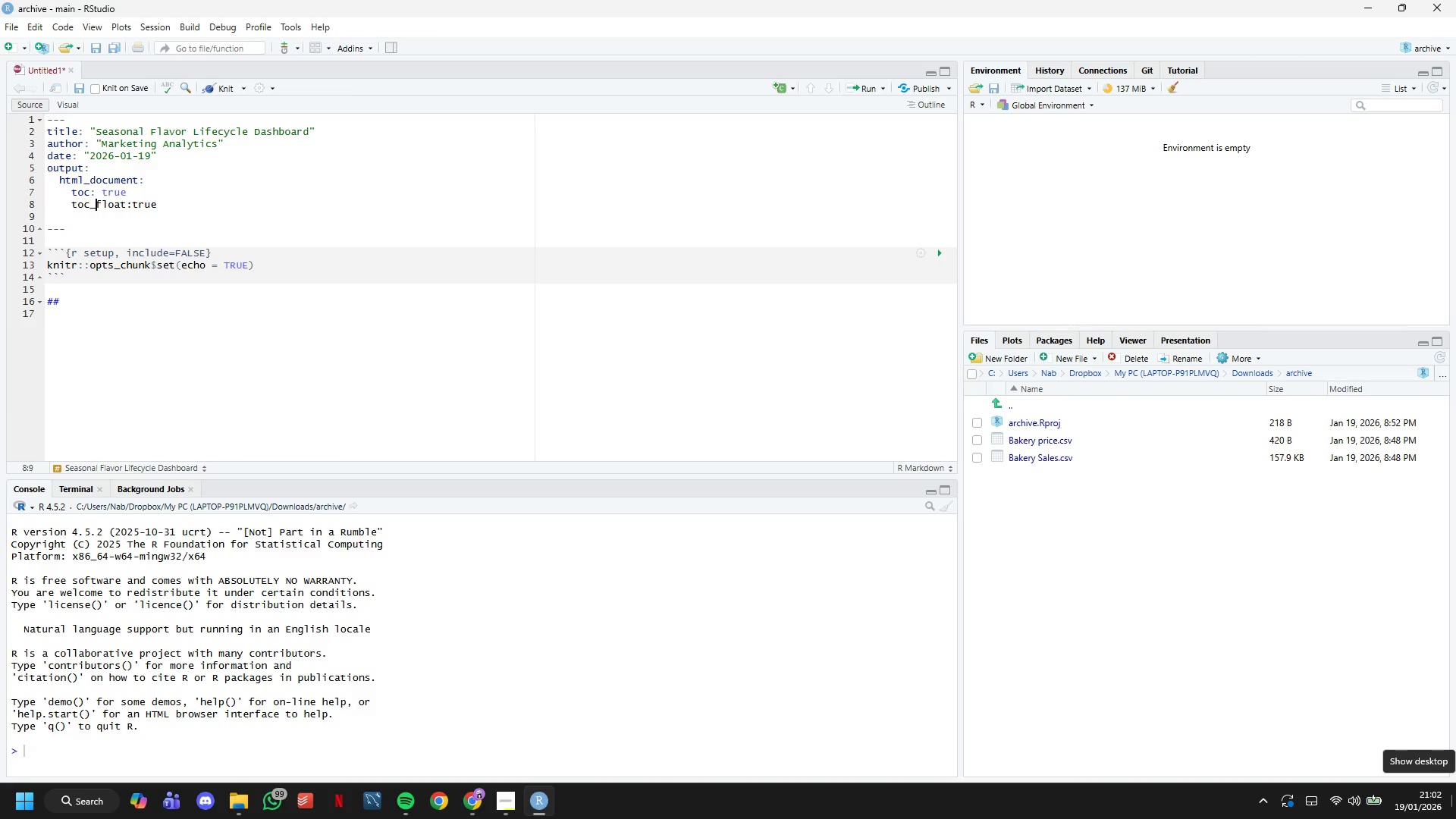 
hold_key(key=ArrowRight, duration=0.7)
 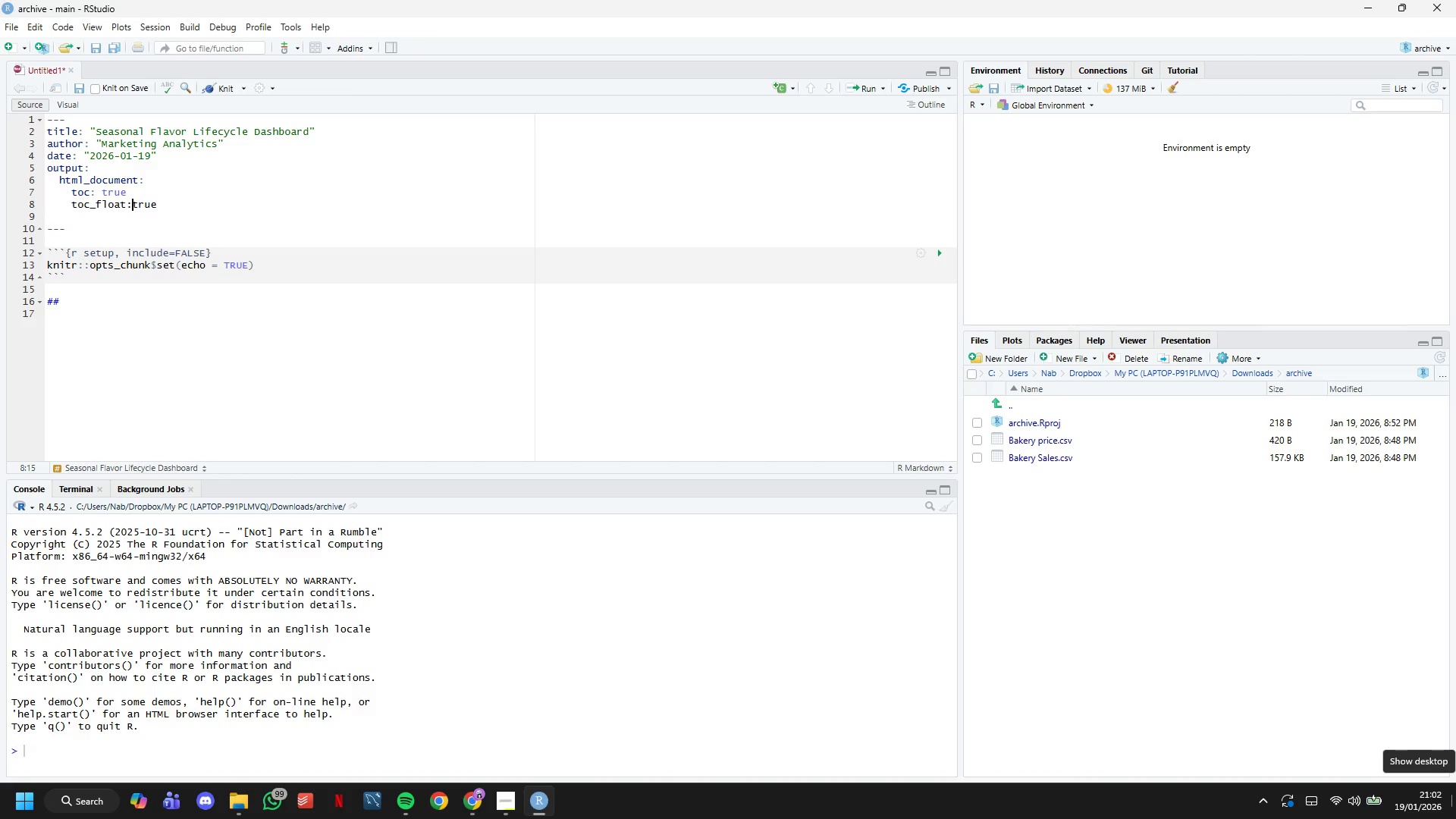 
key(ArrowLeft)
 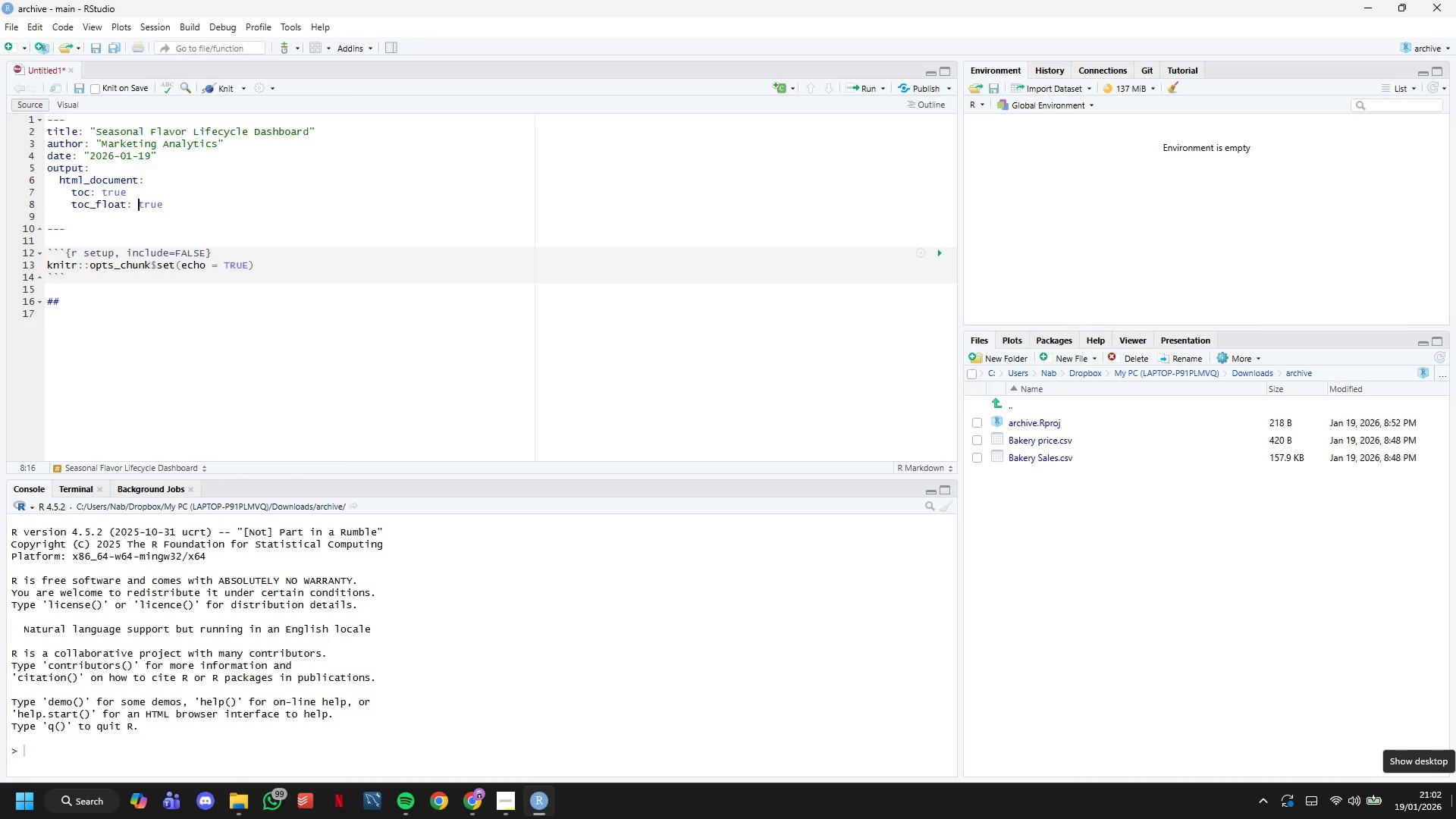 
key(Space)
 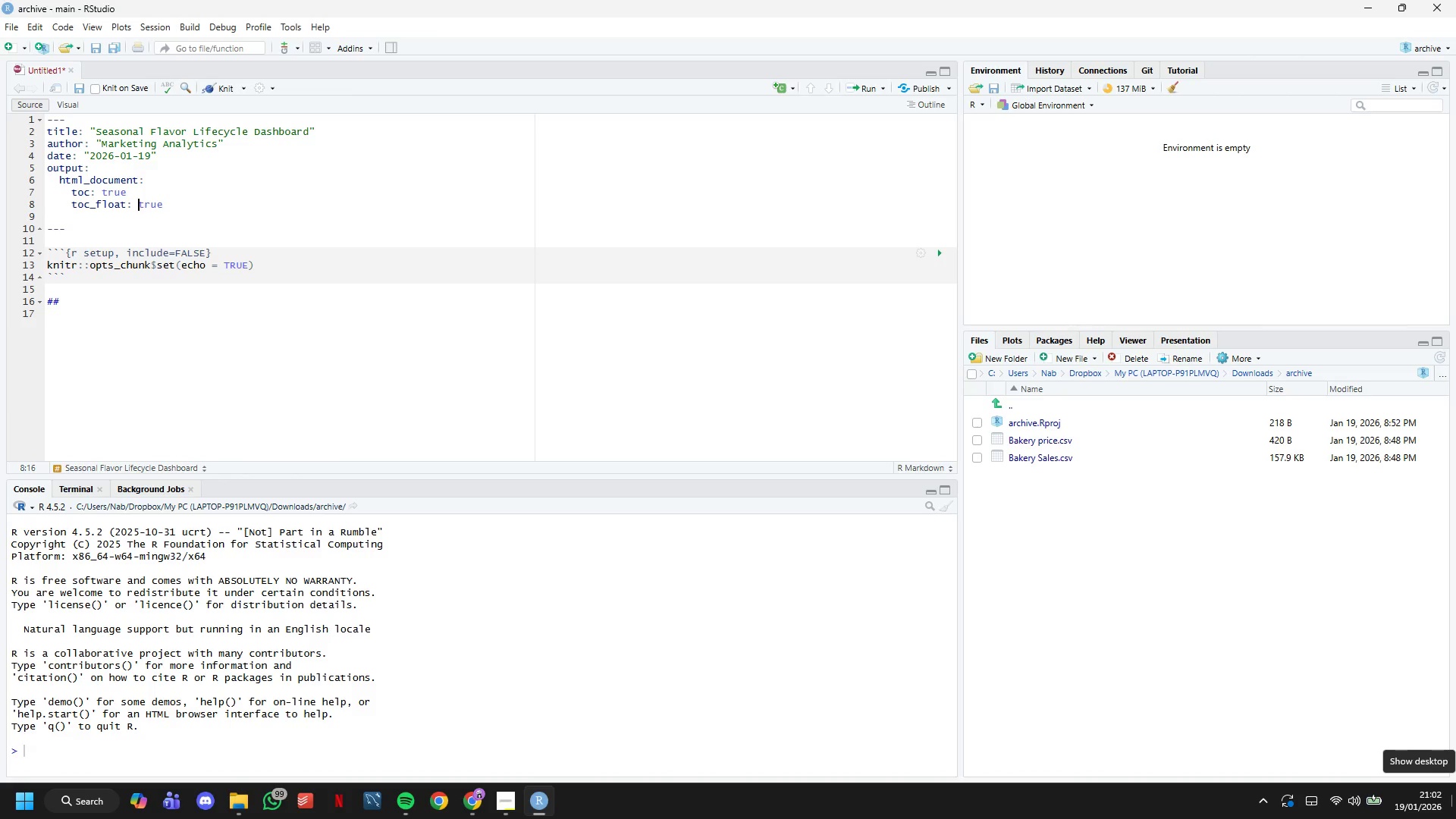 
key(ArrowDown)
 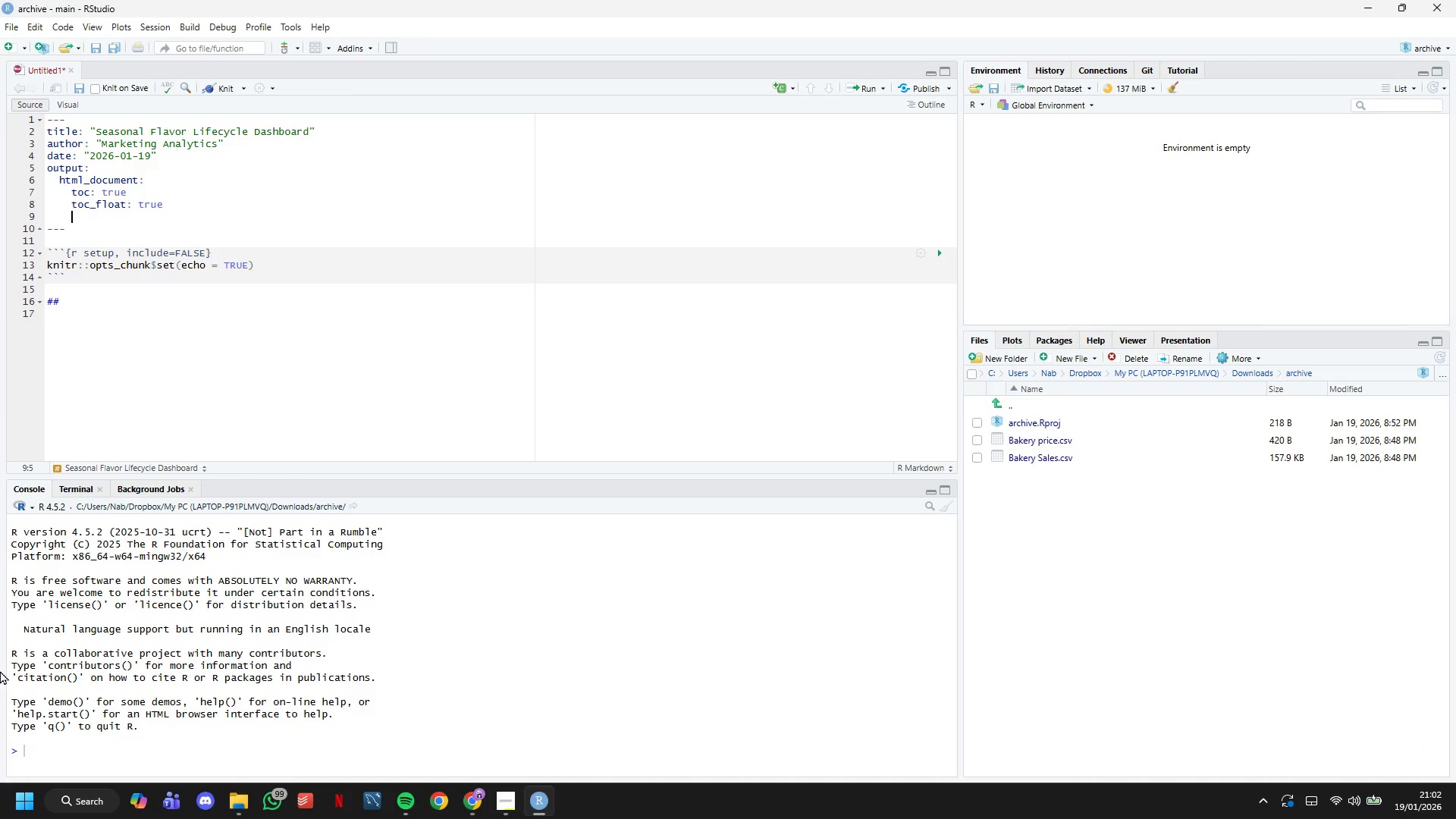 
wait(17.3)
 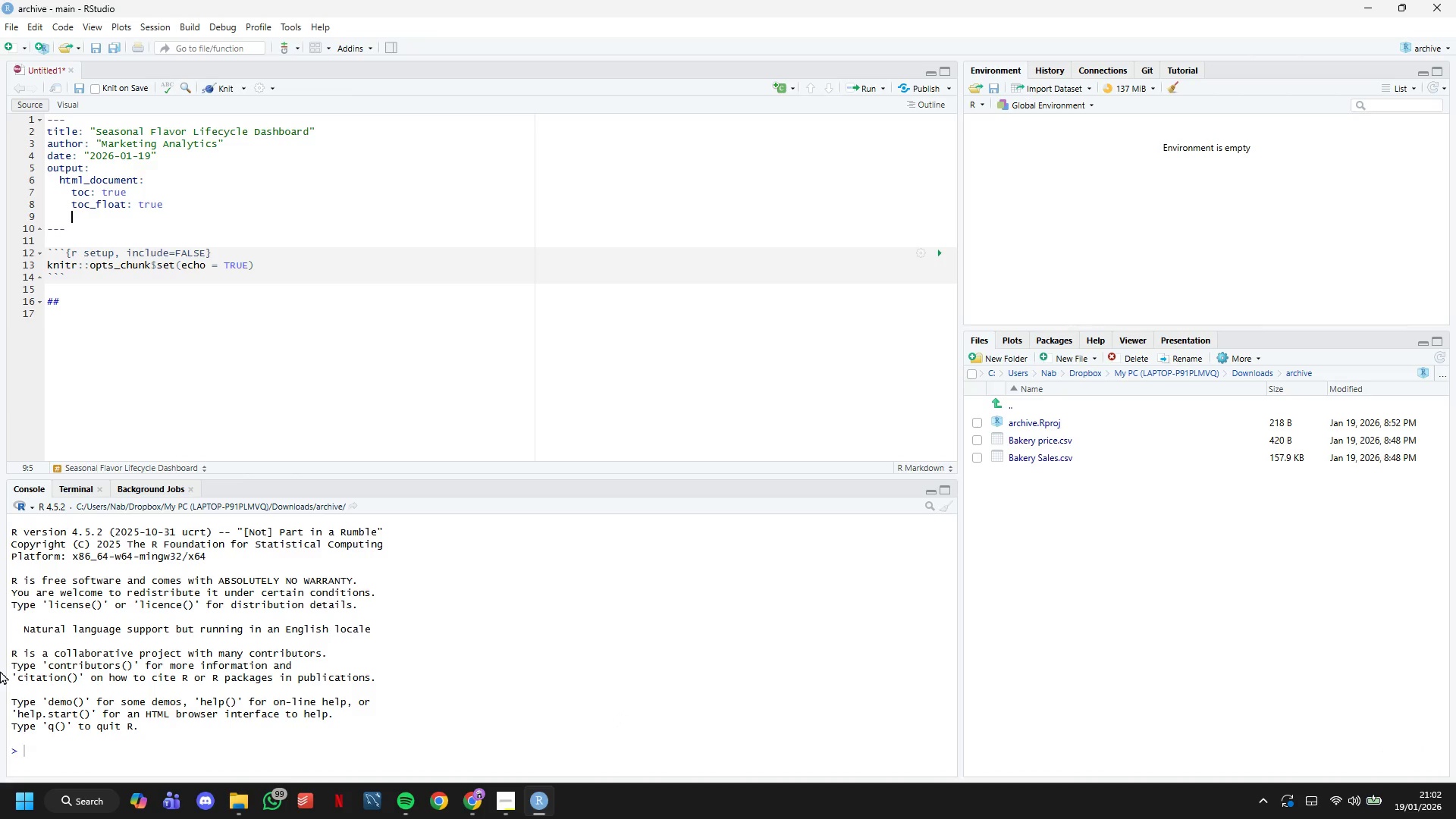 
type(theme)
 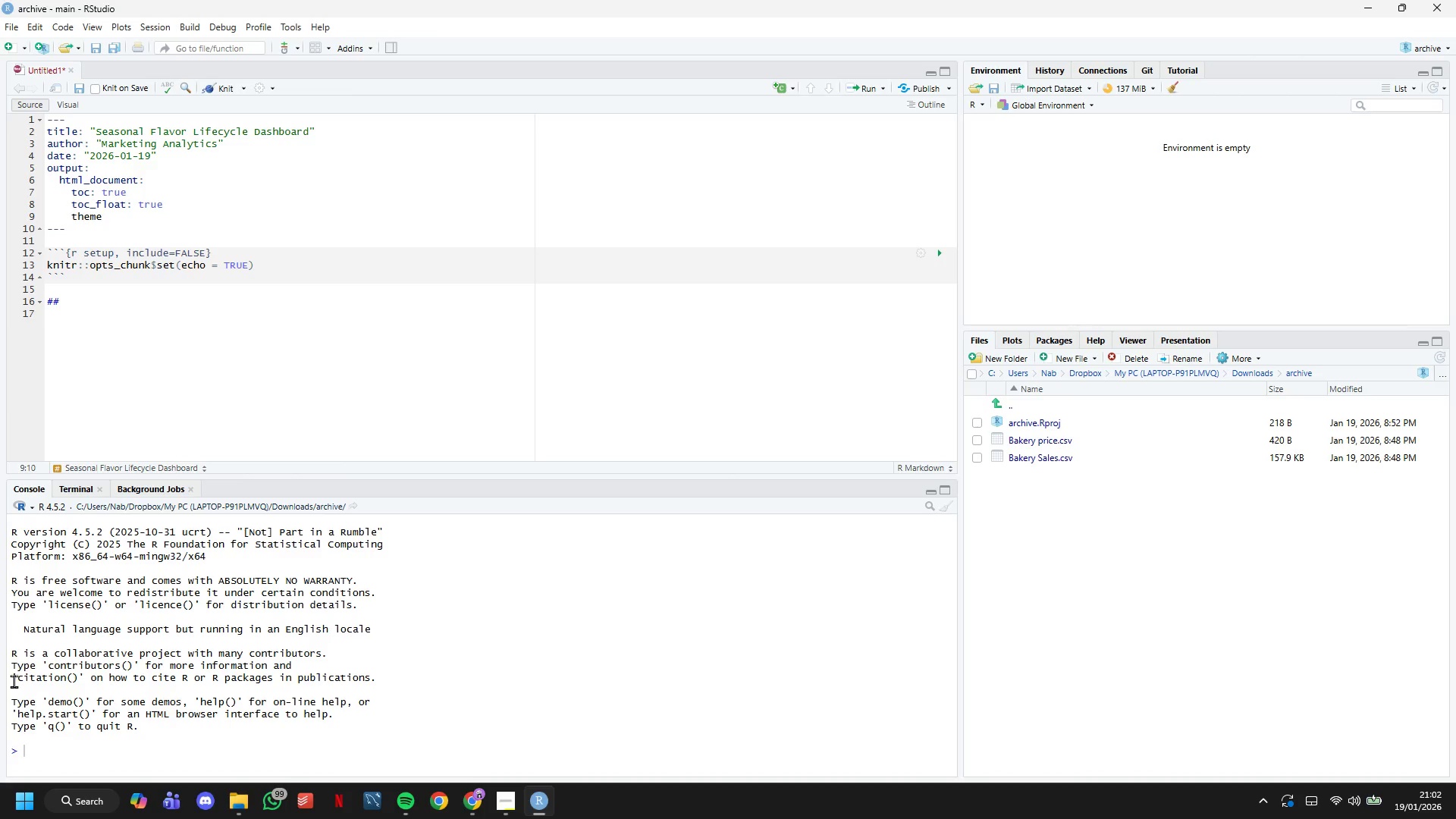 
wait(11.75)
 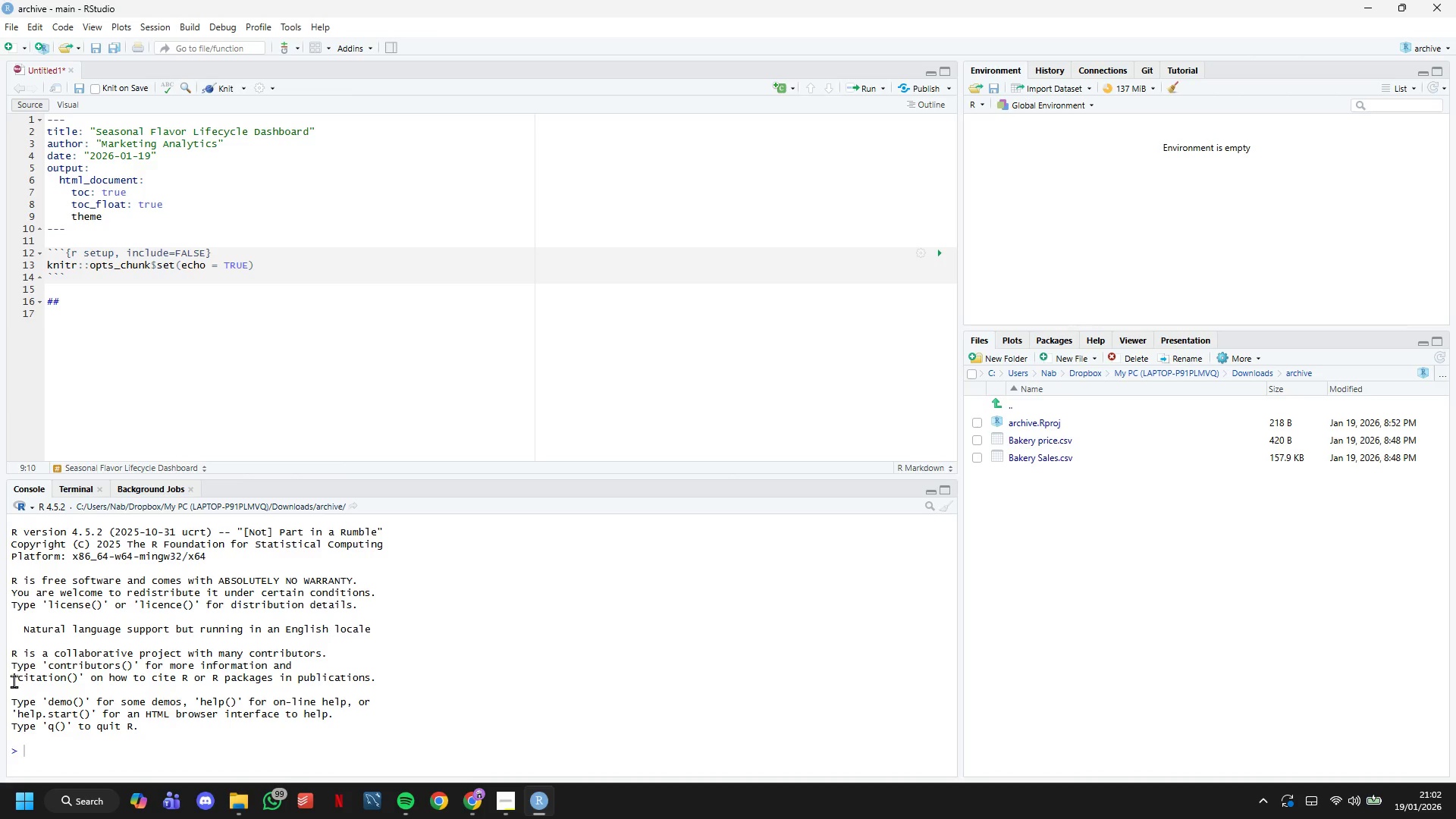 
key(Shift+ShiftLeft)
 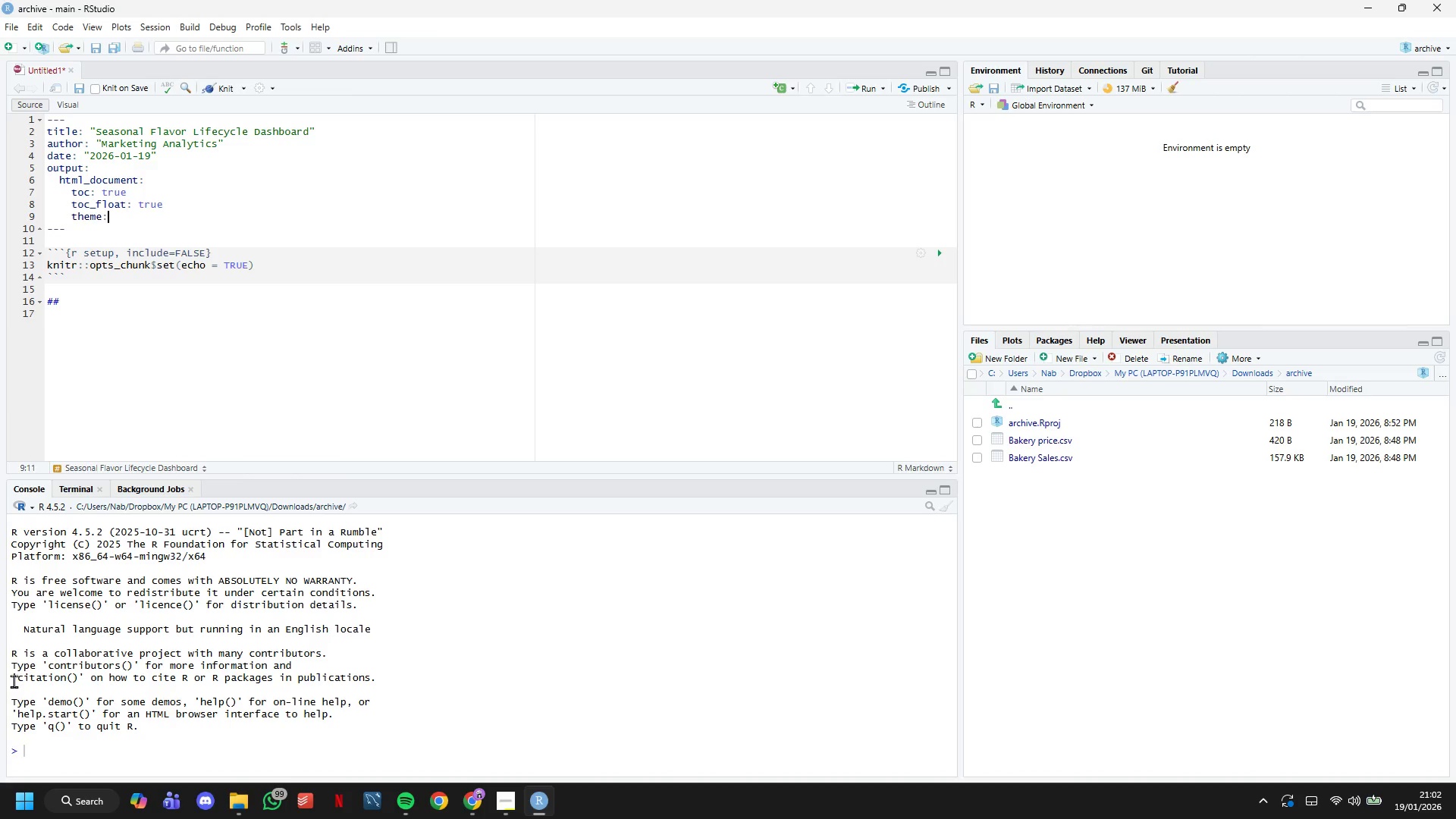 
key(Shift+Semicolon)
 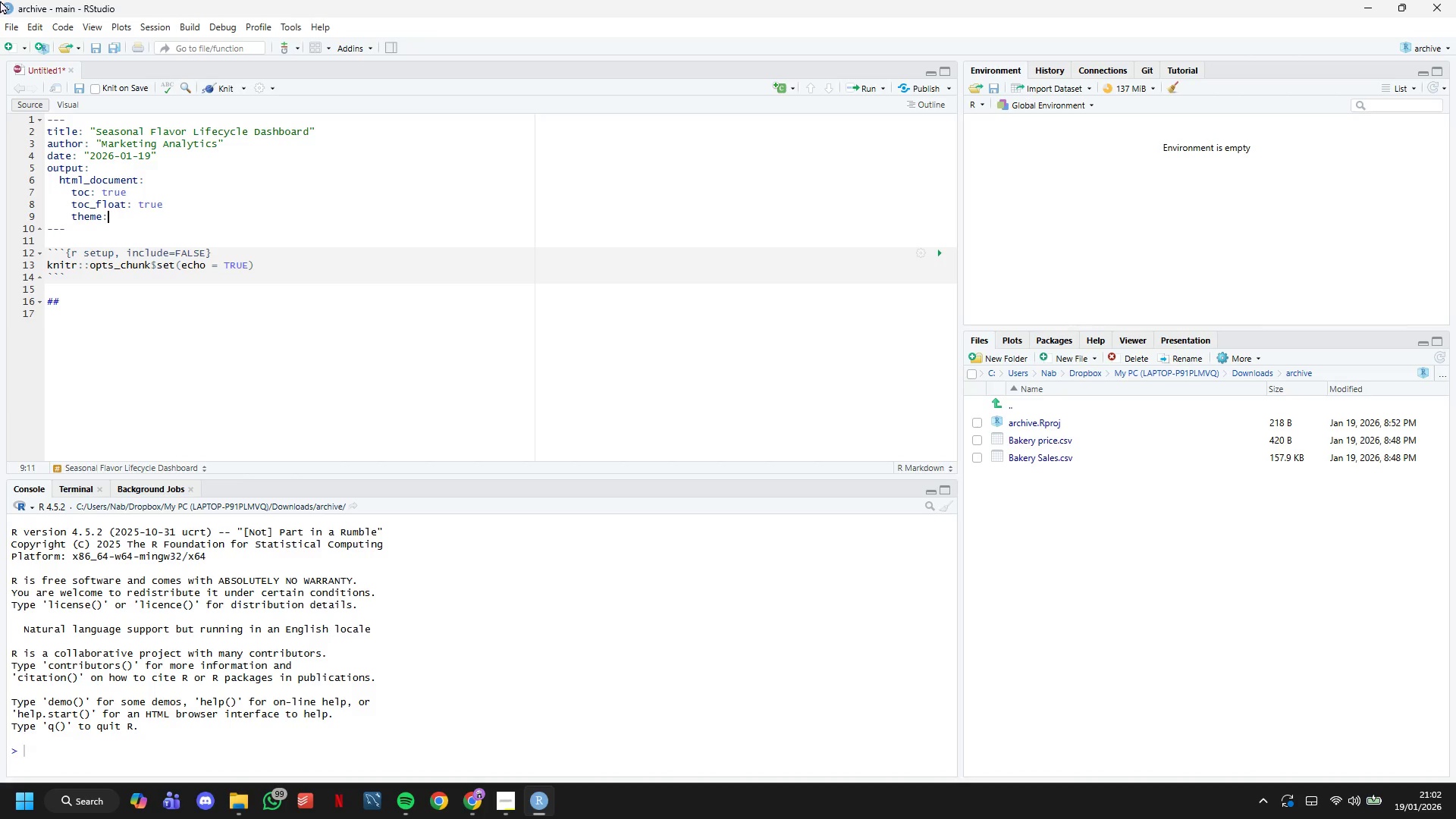 
key(Space)
 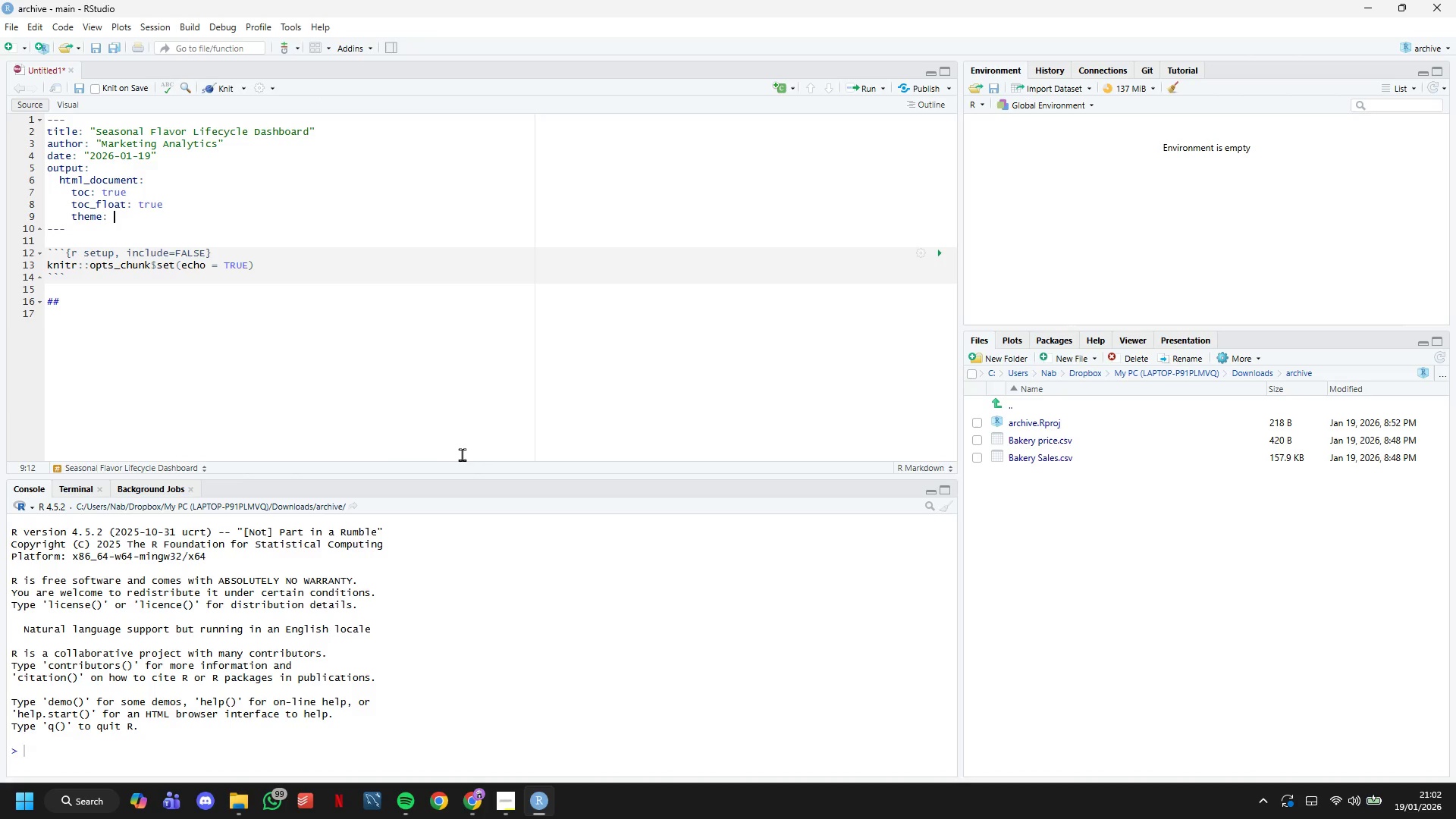 
type(cosmo)
 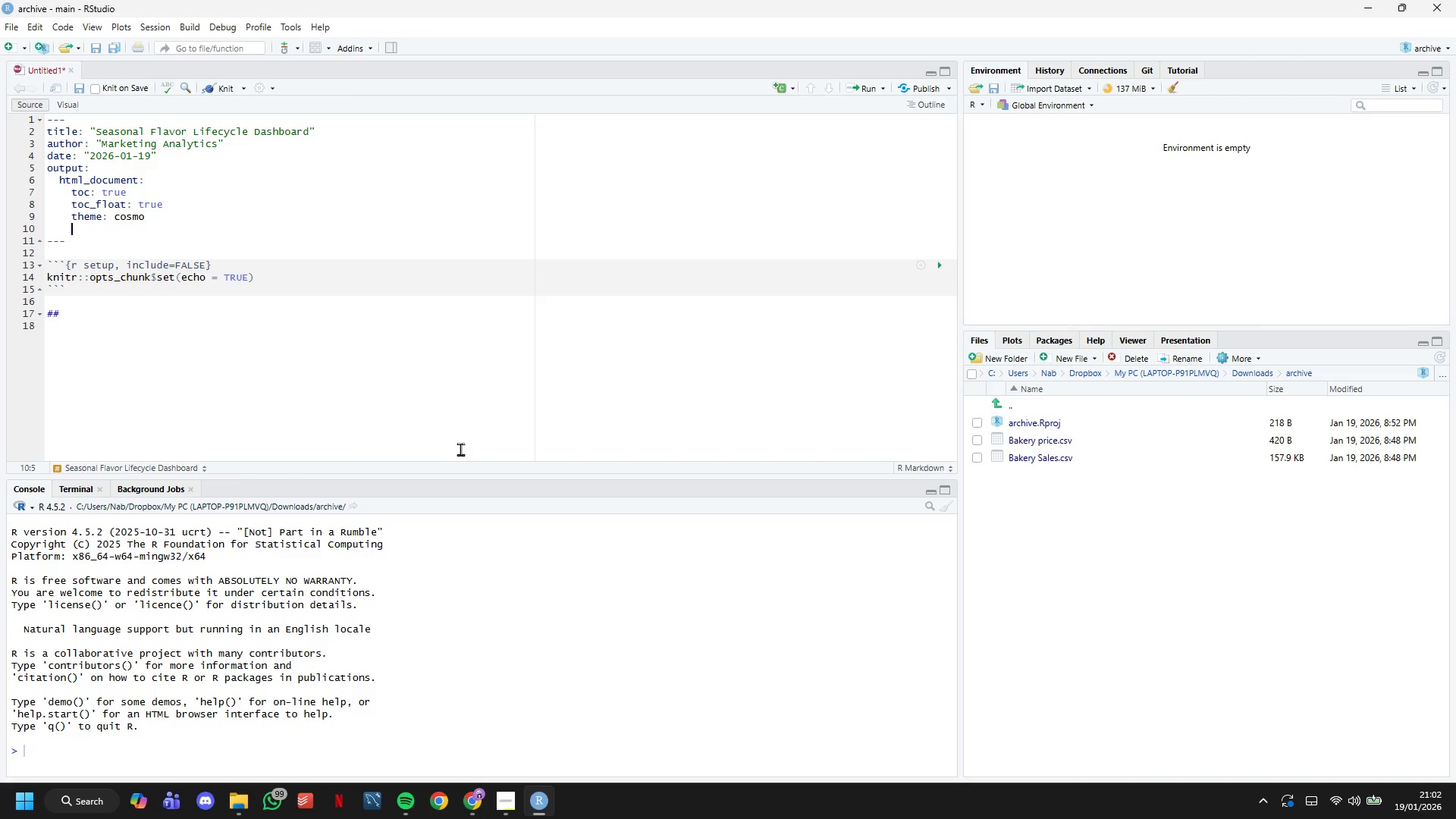 
key(Enter)
 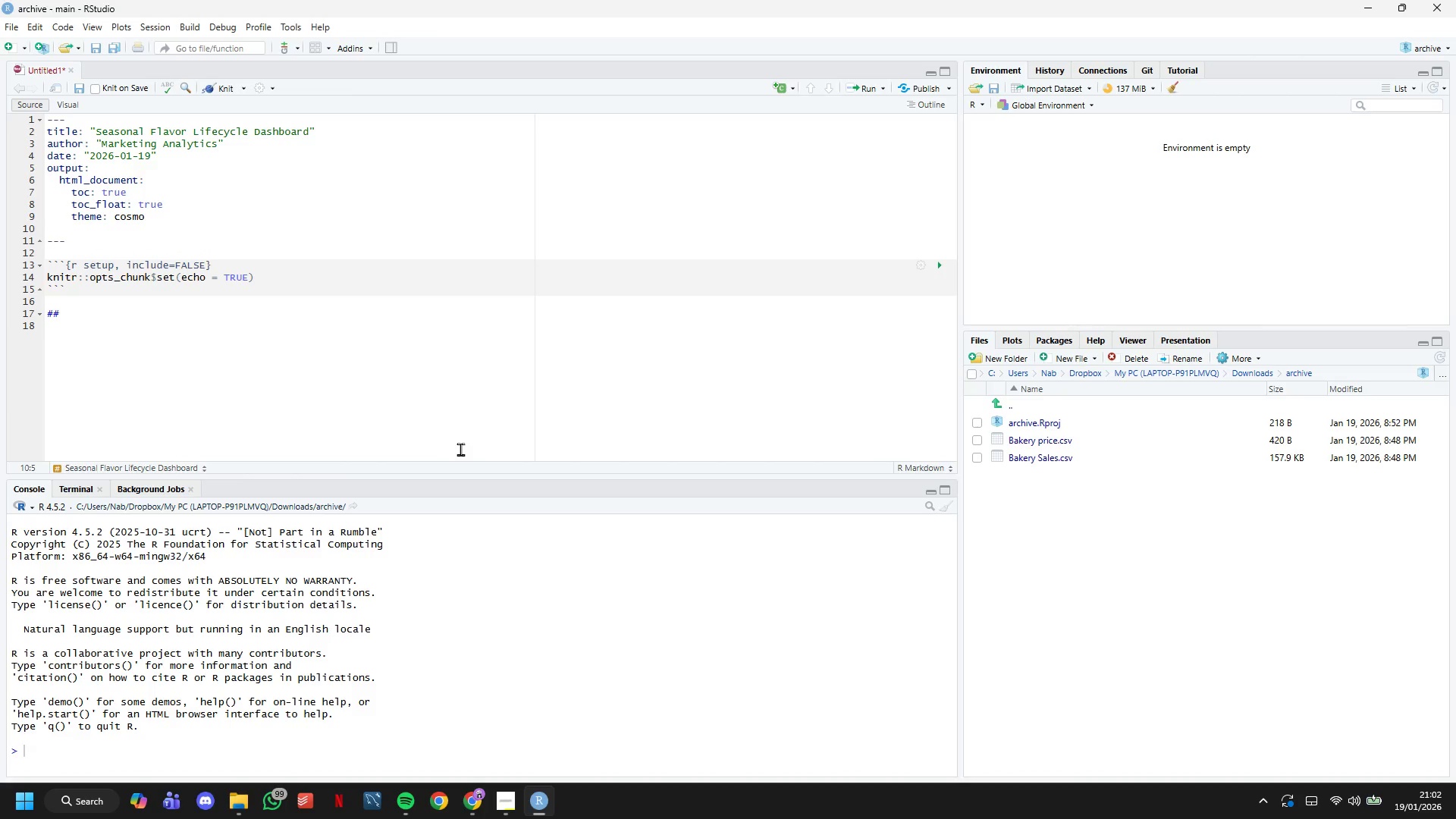 
type(code_folding:)
 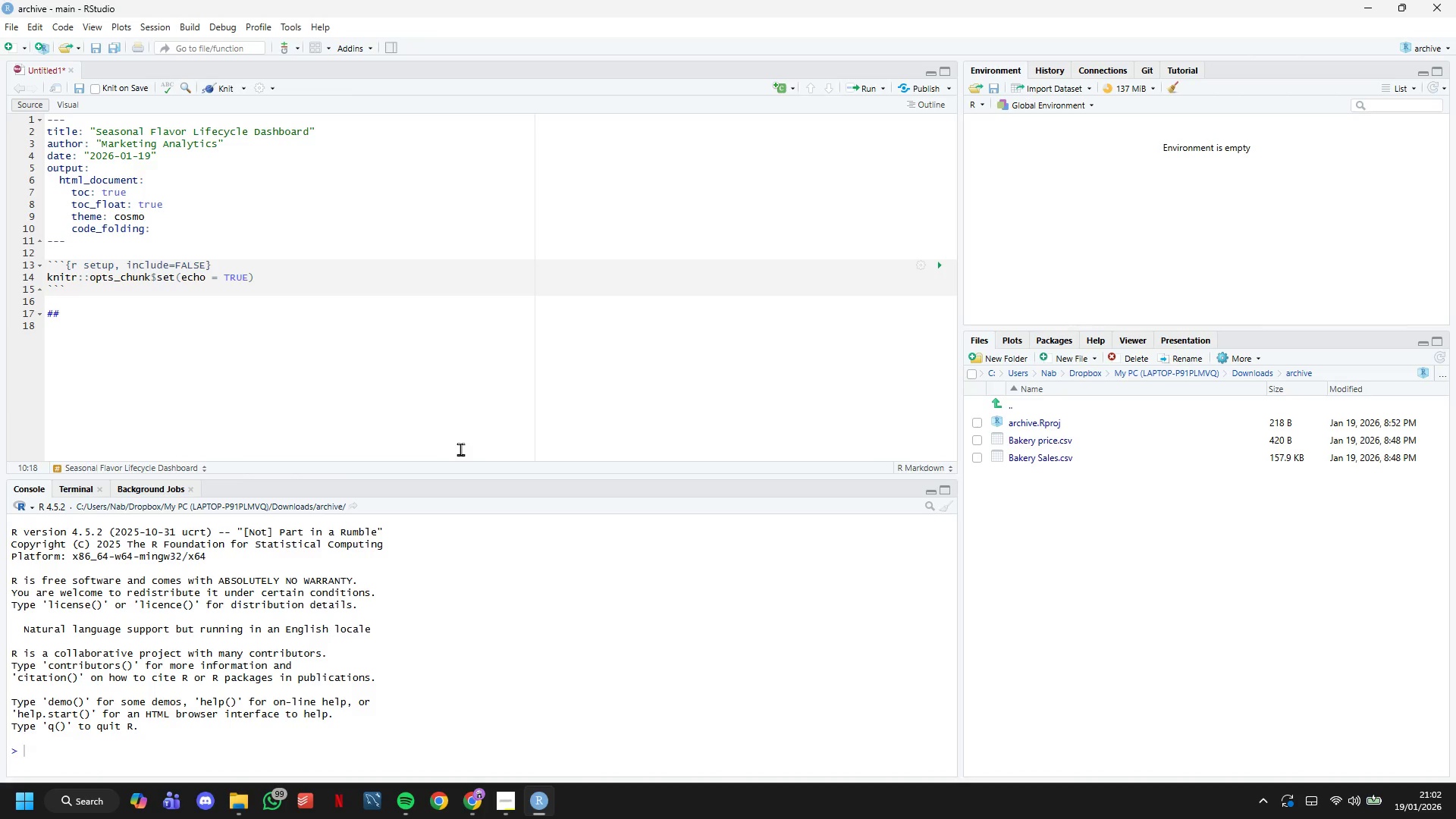 
wait(6.2)
 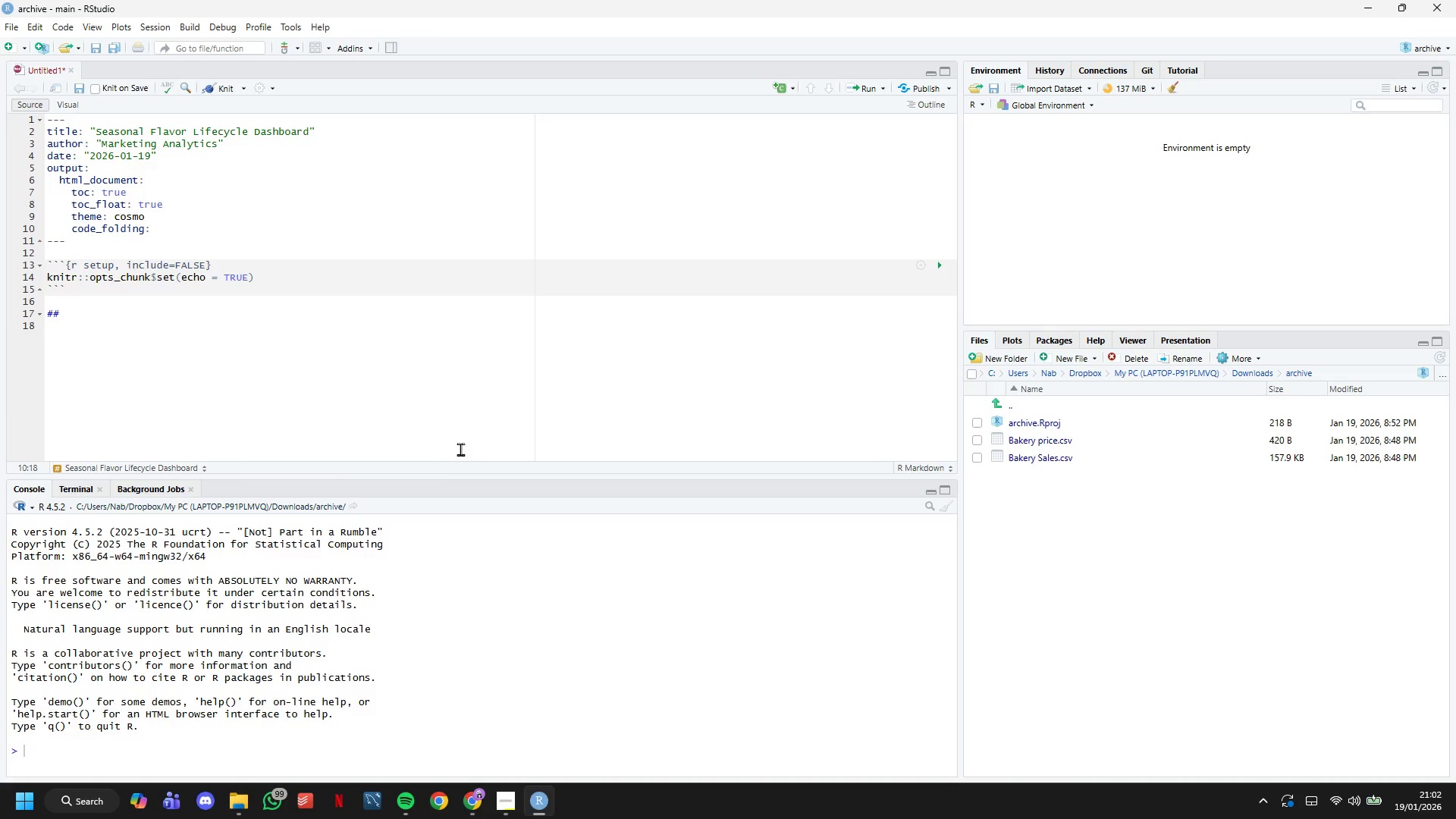 
type(hide)
 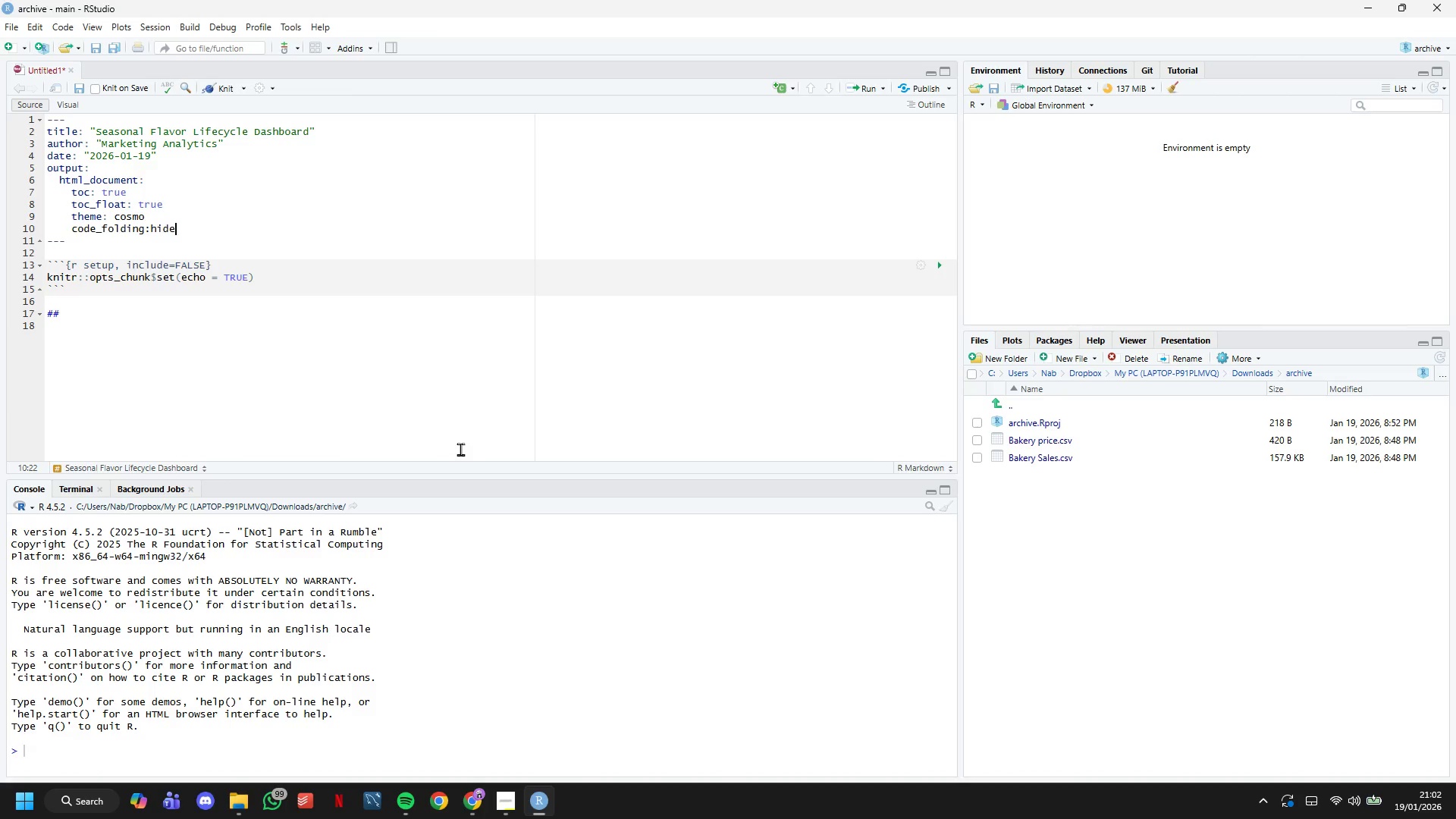 
key(ArrowLeft)
 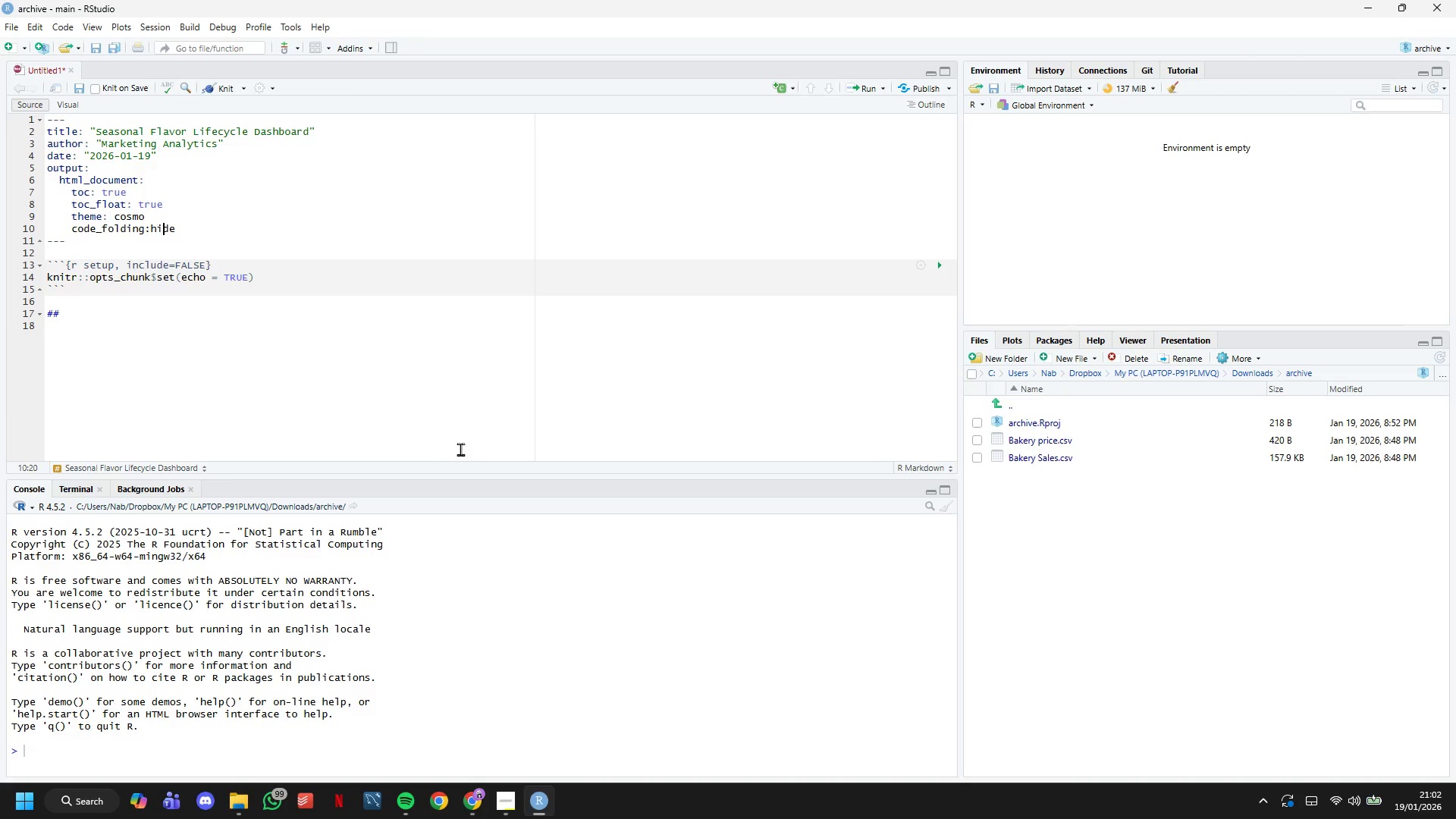 
key(ArrowLeft)
 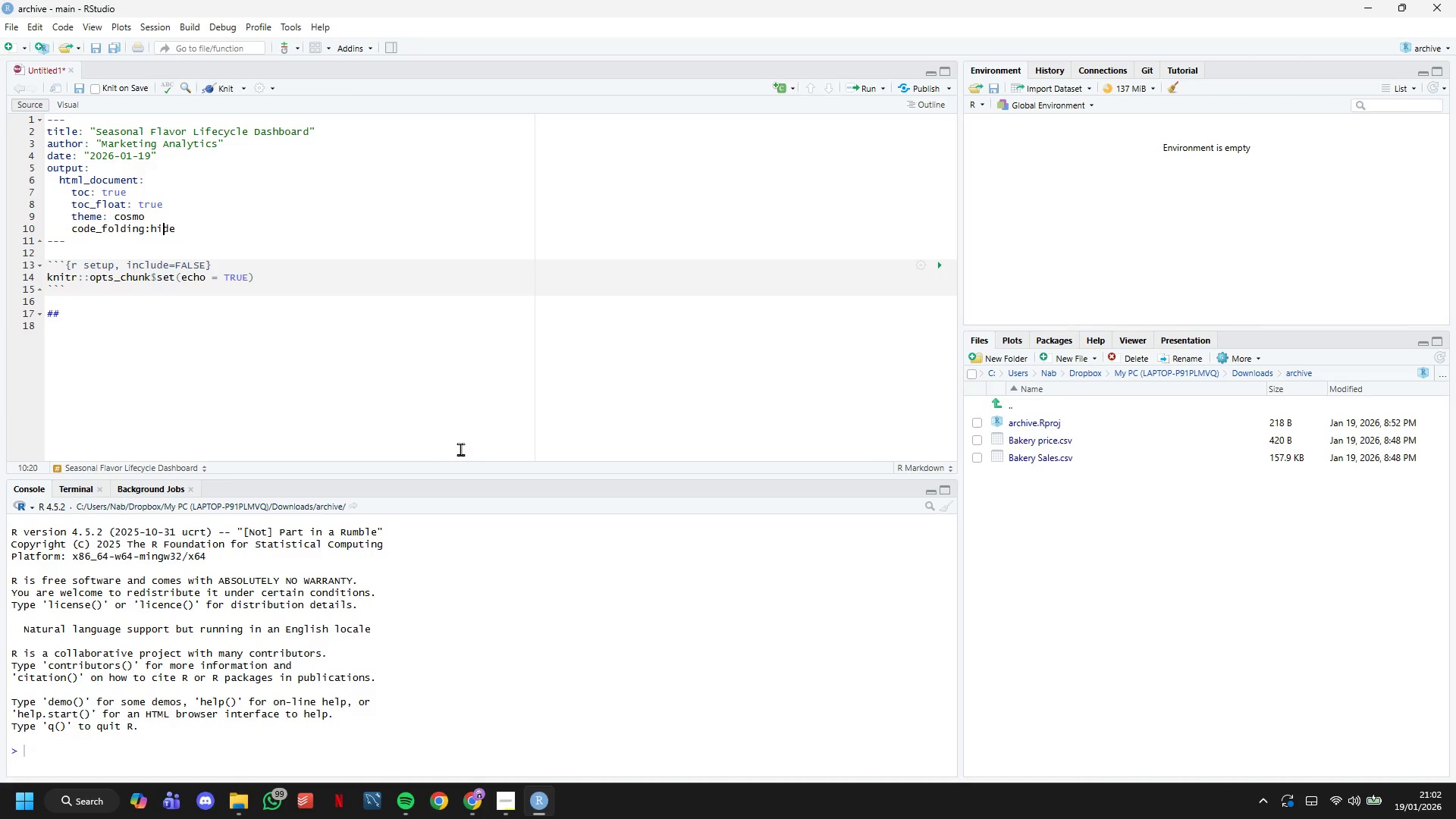 
key(ArrowLeft)
 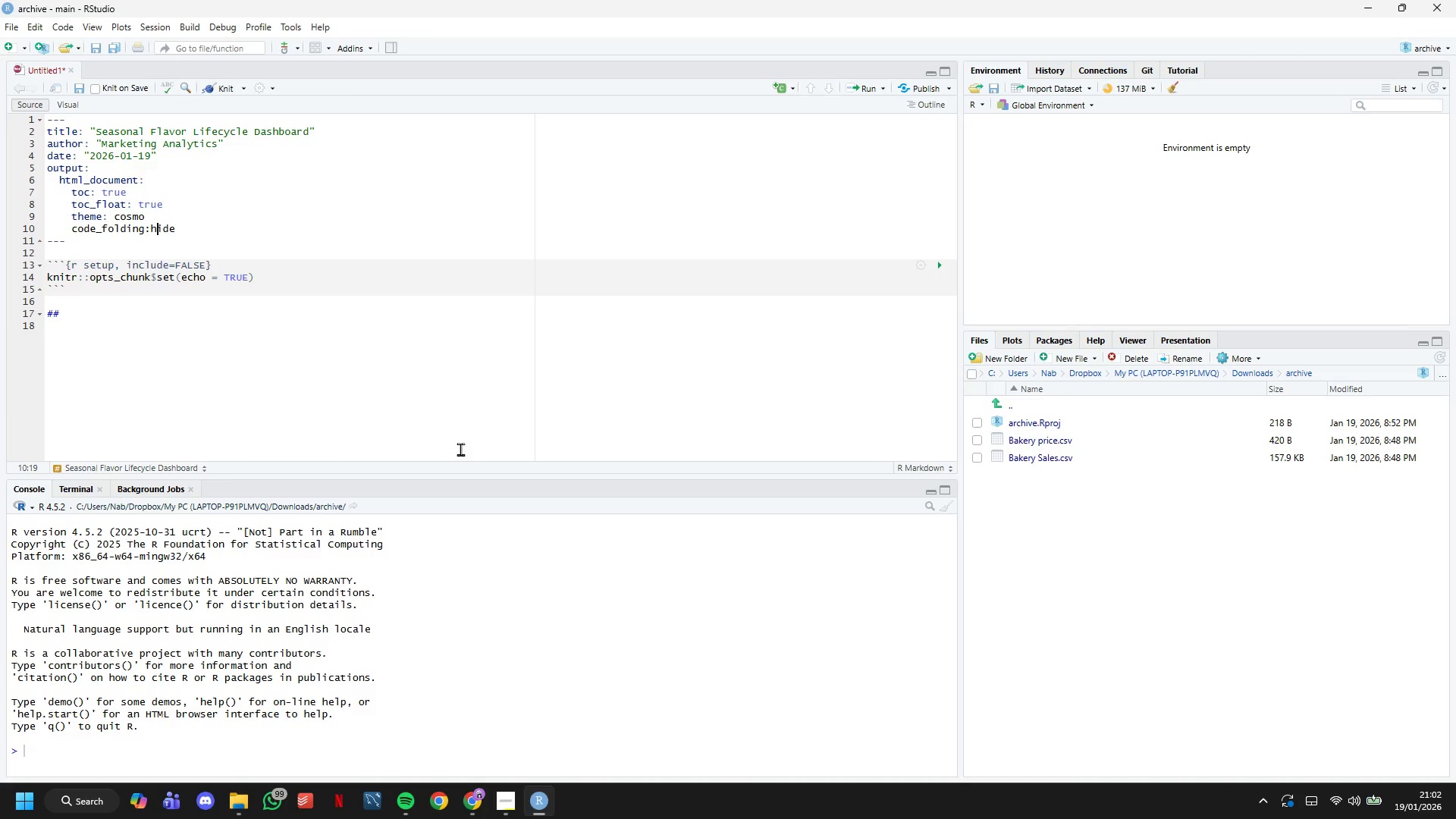 
key(ArrowLeft)
 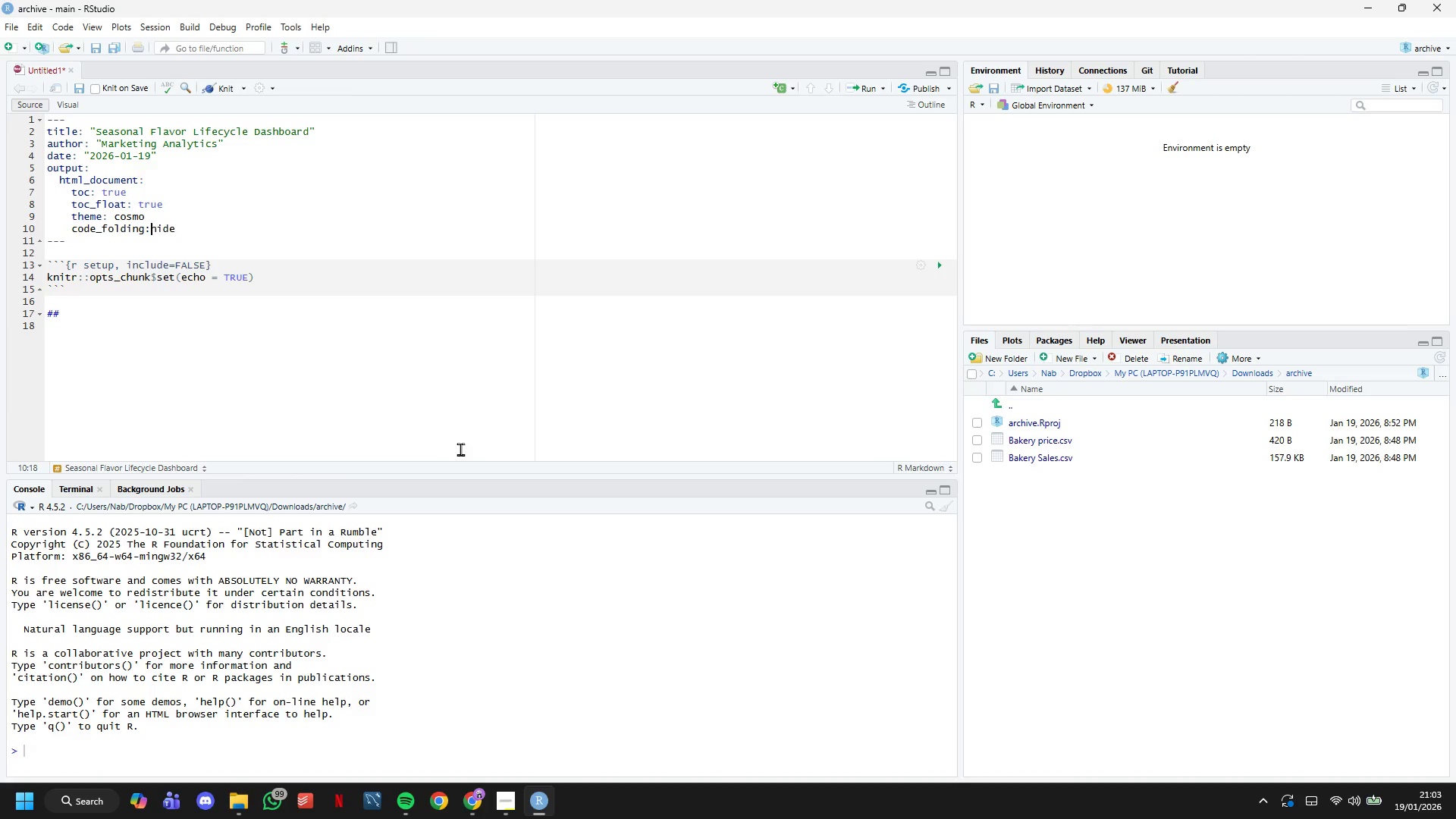 
key(Space)
 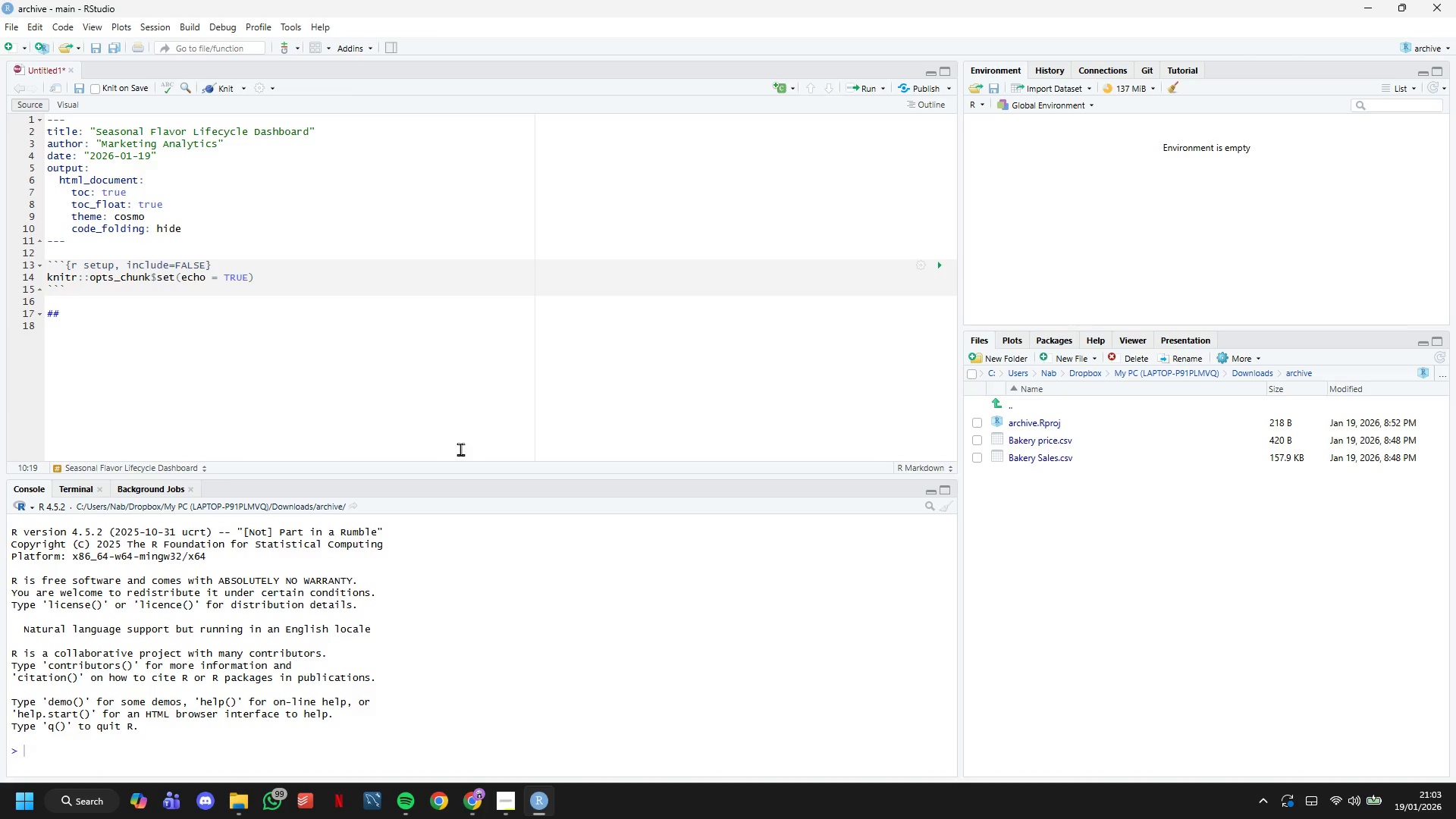 
key(ArrowRight)
 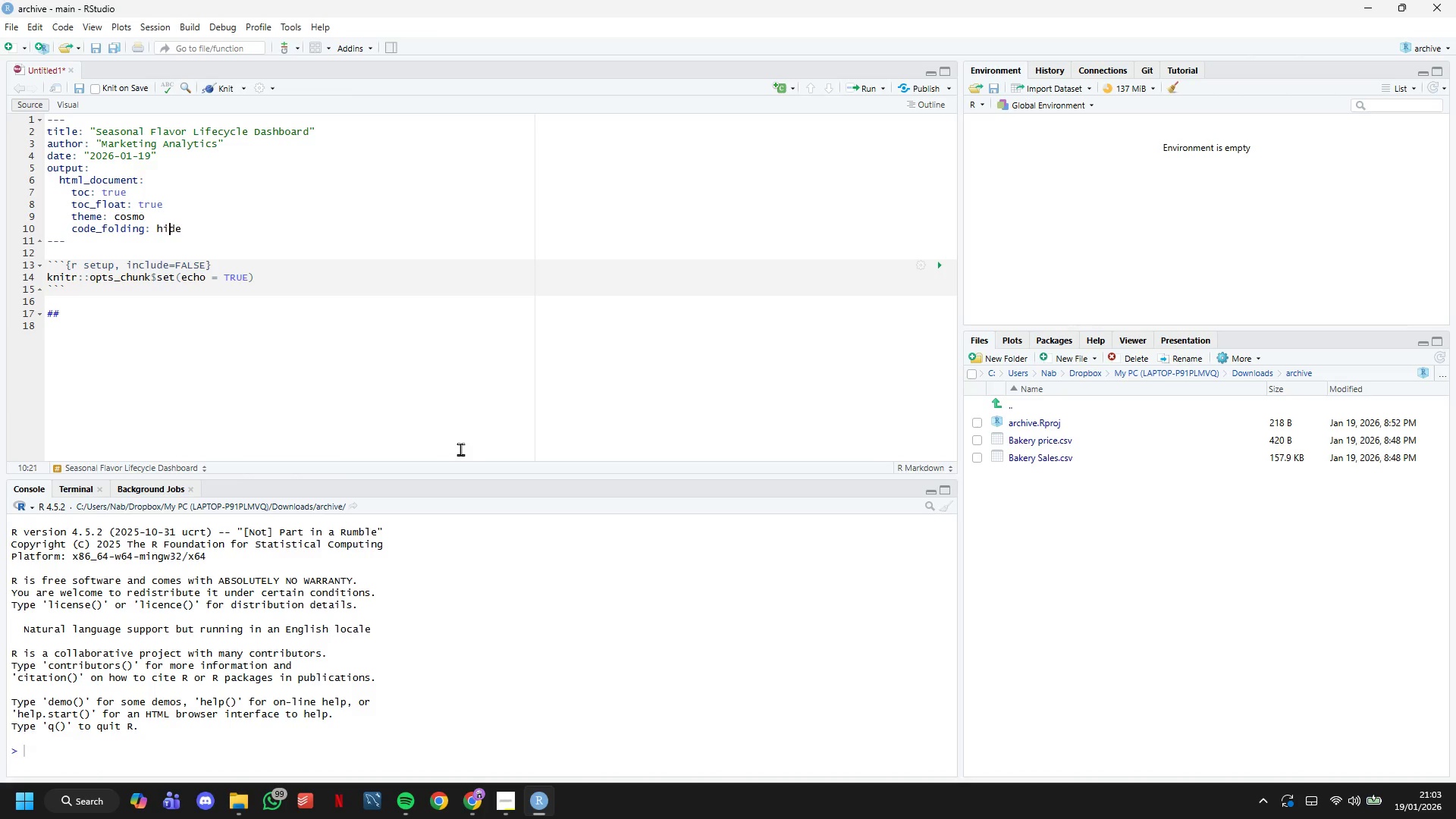 
key(ArrowRight)
 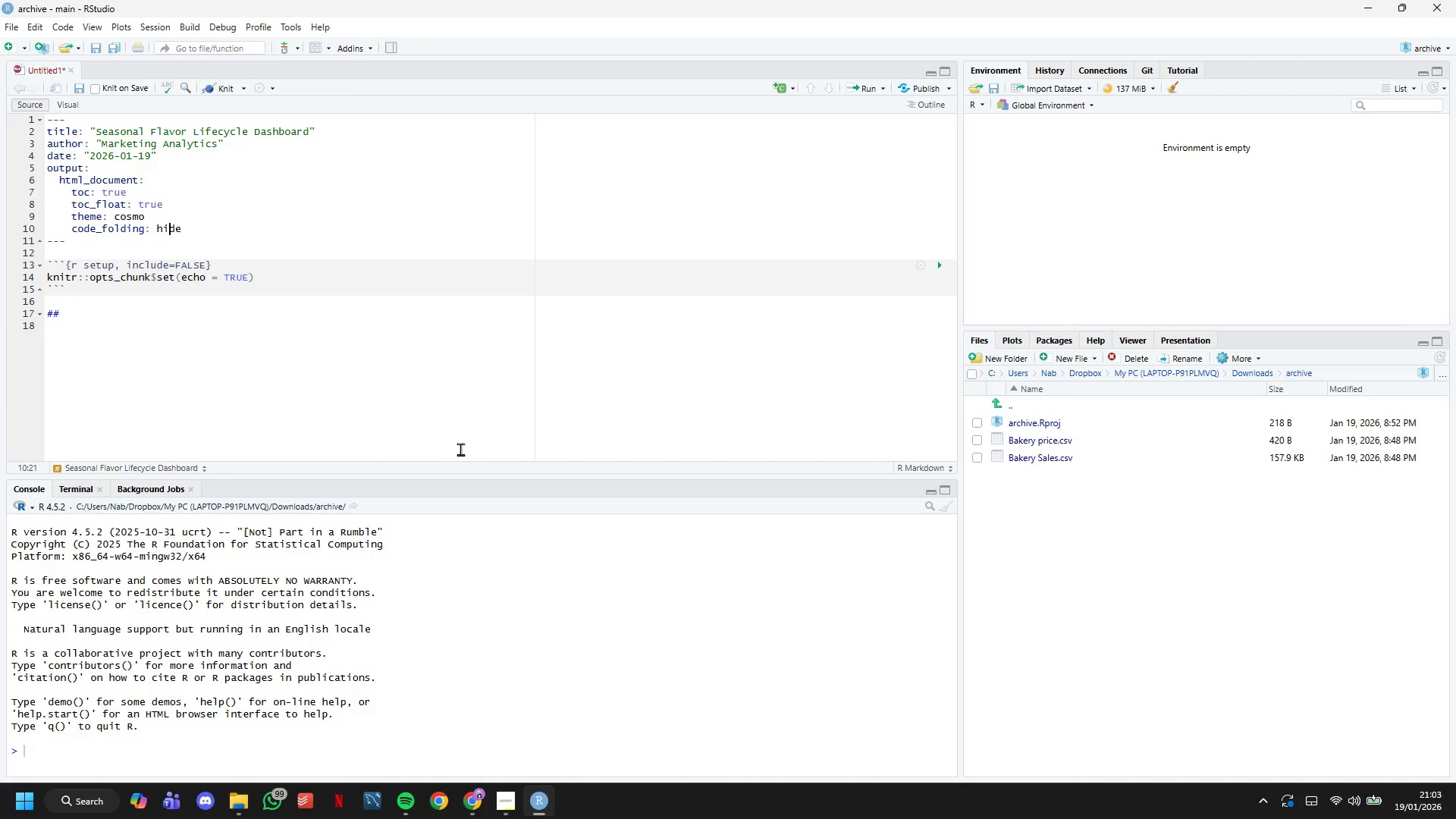 
key(ArrowRight)
 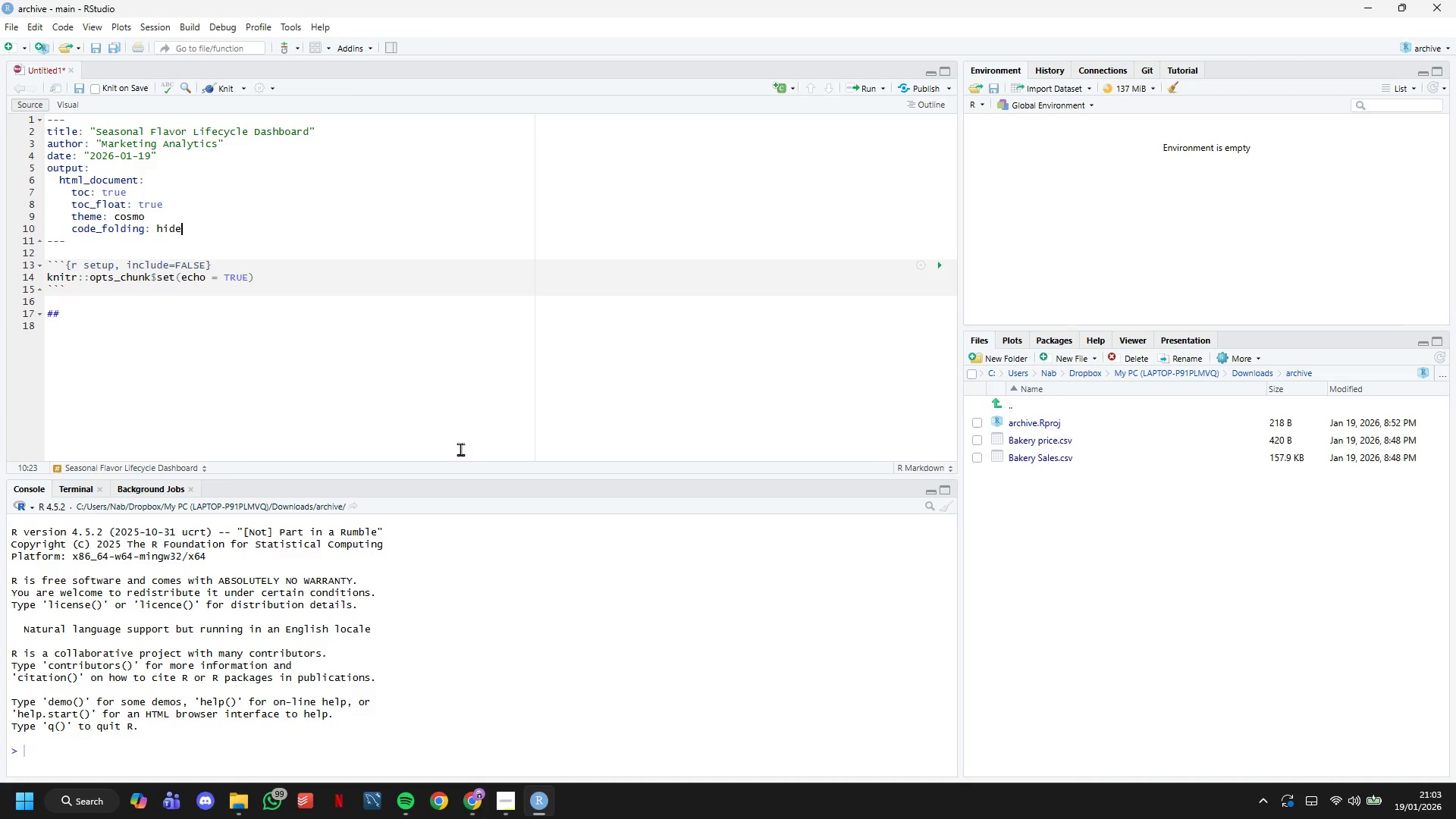 
key(ArrowRight)
 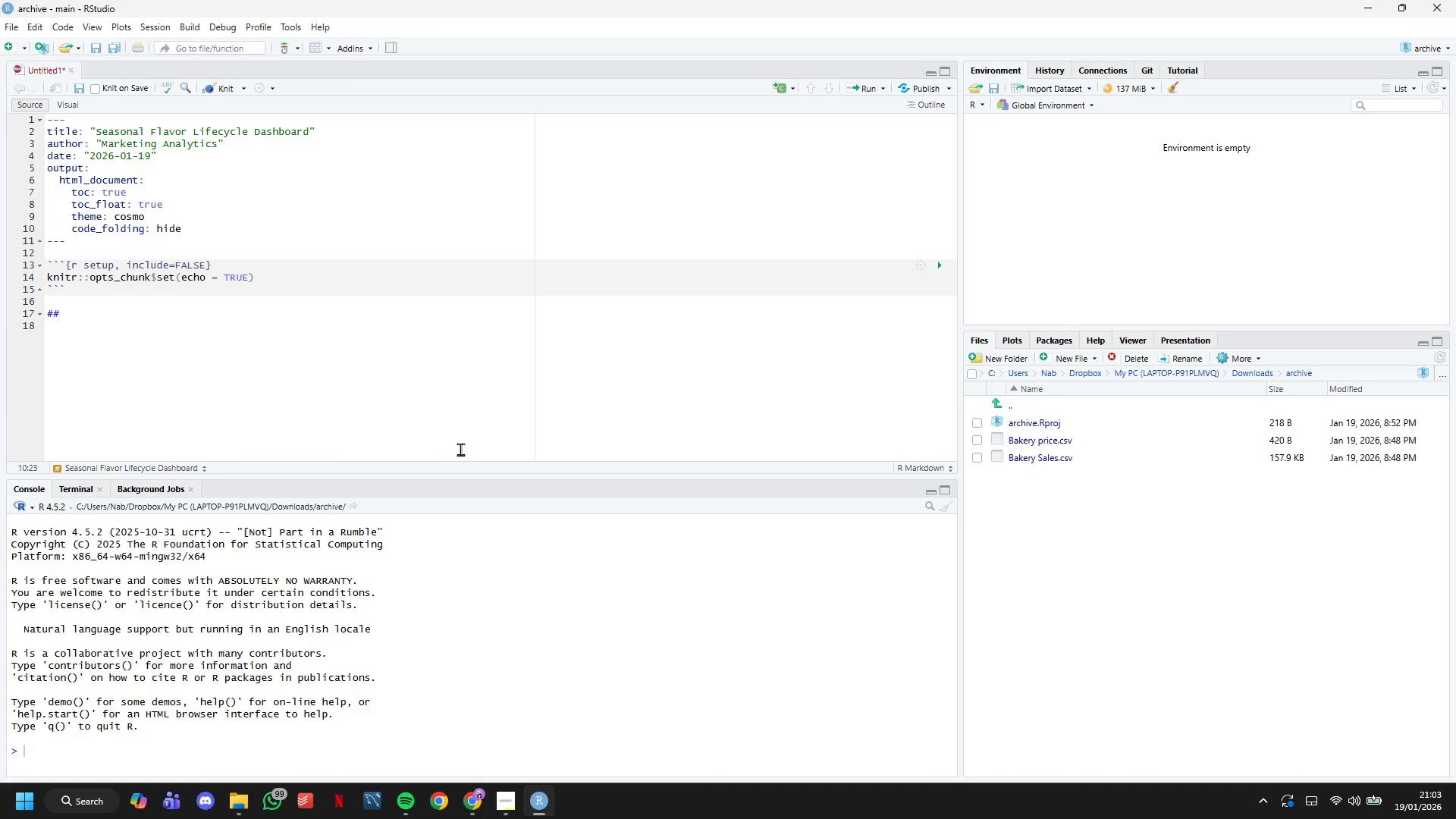 
key(Enter)
 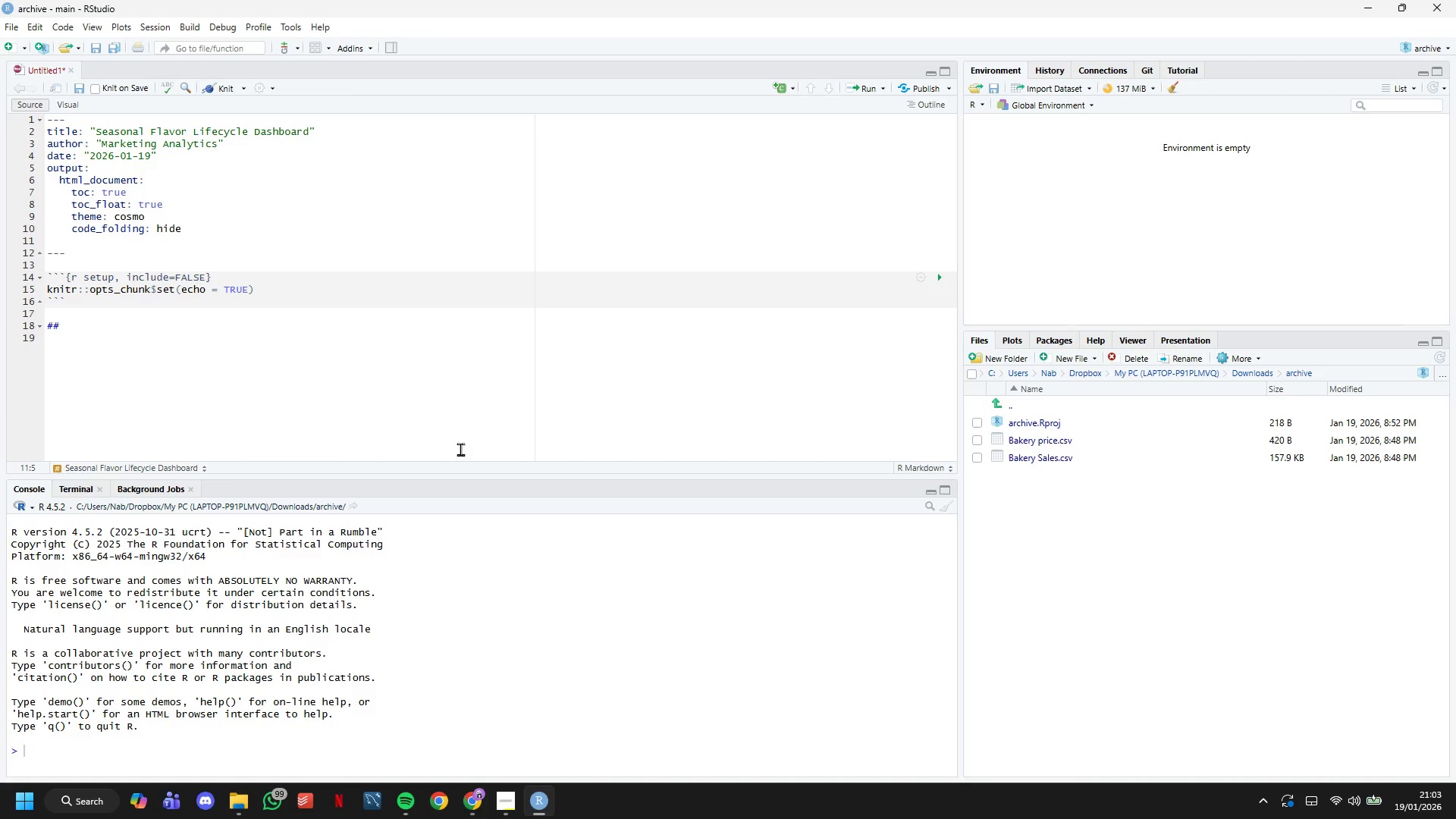 
wait(6.33)
 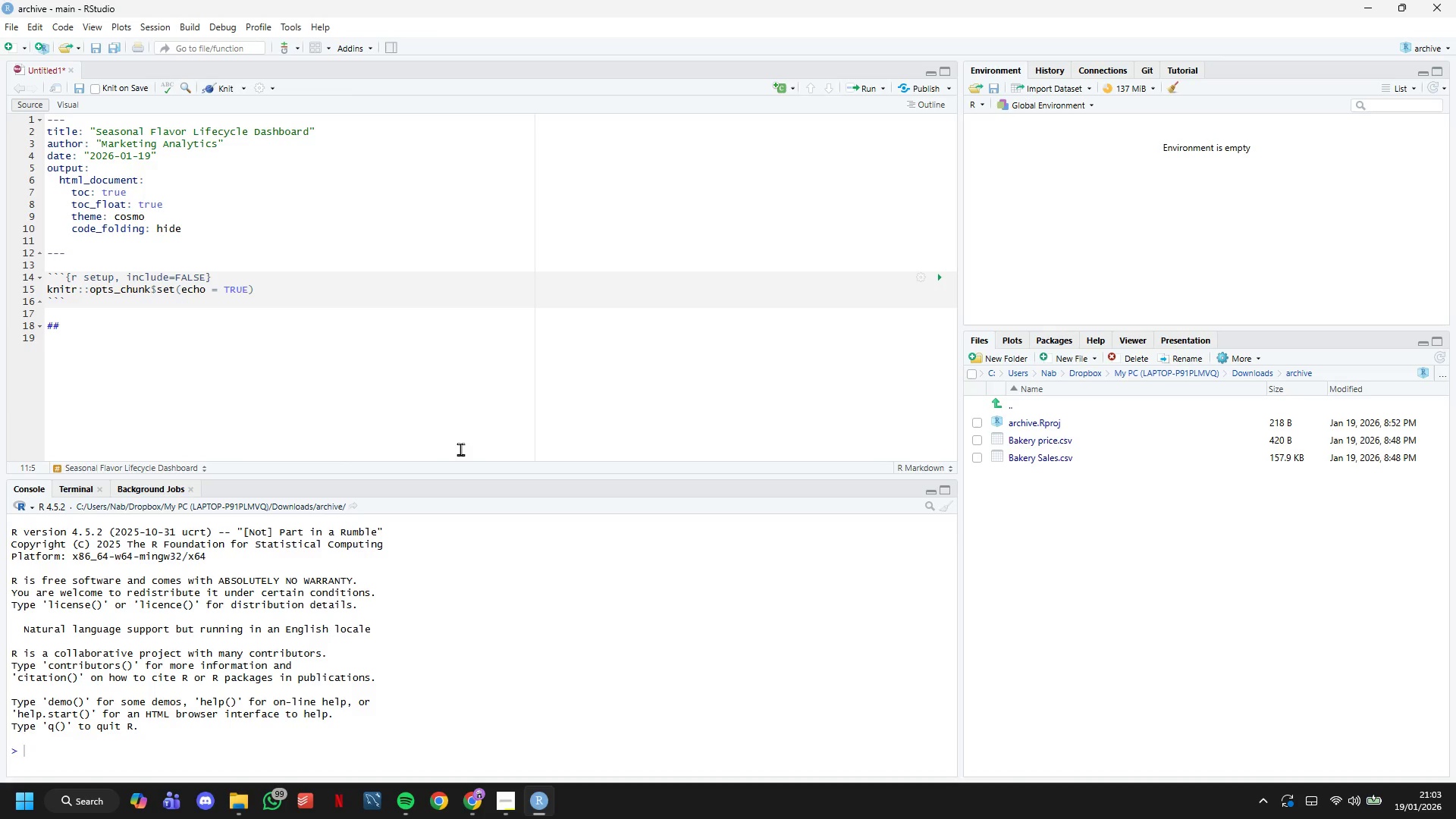 
type(self_contained:)
 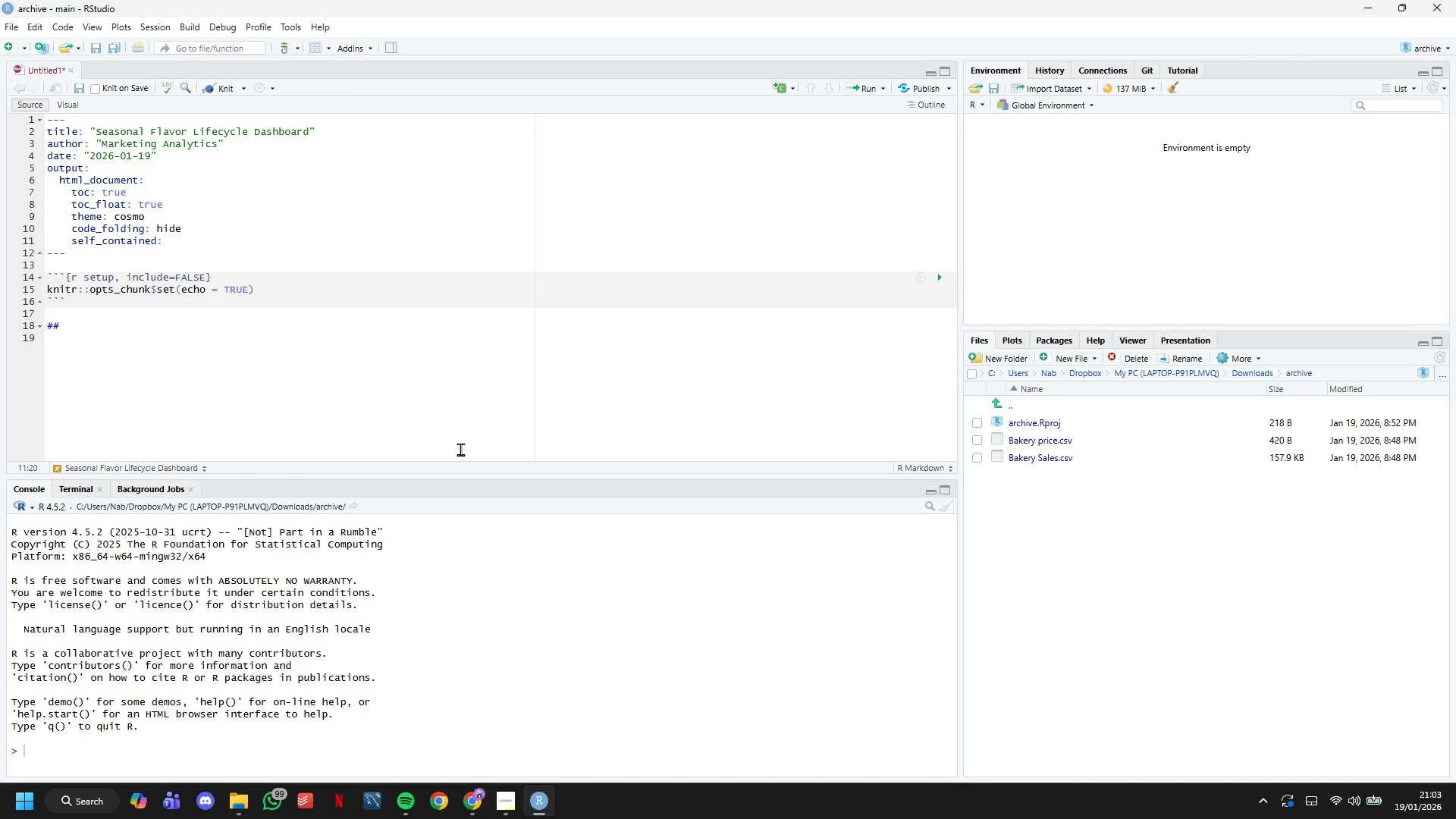 
wait(7.66)
 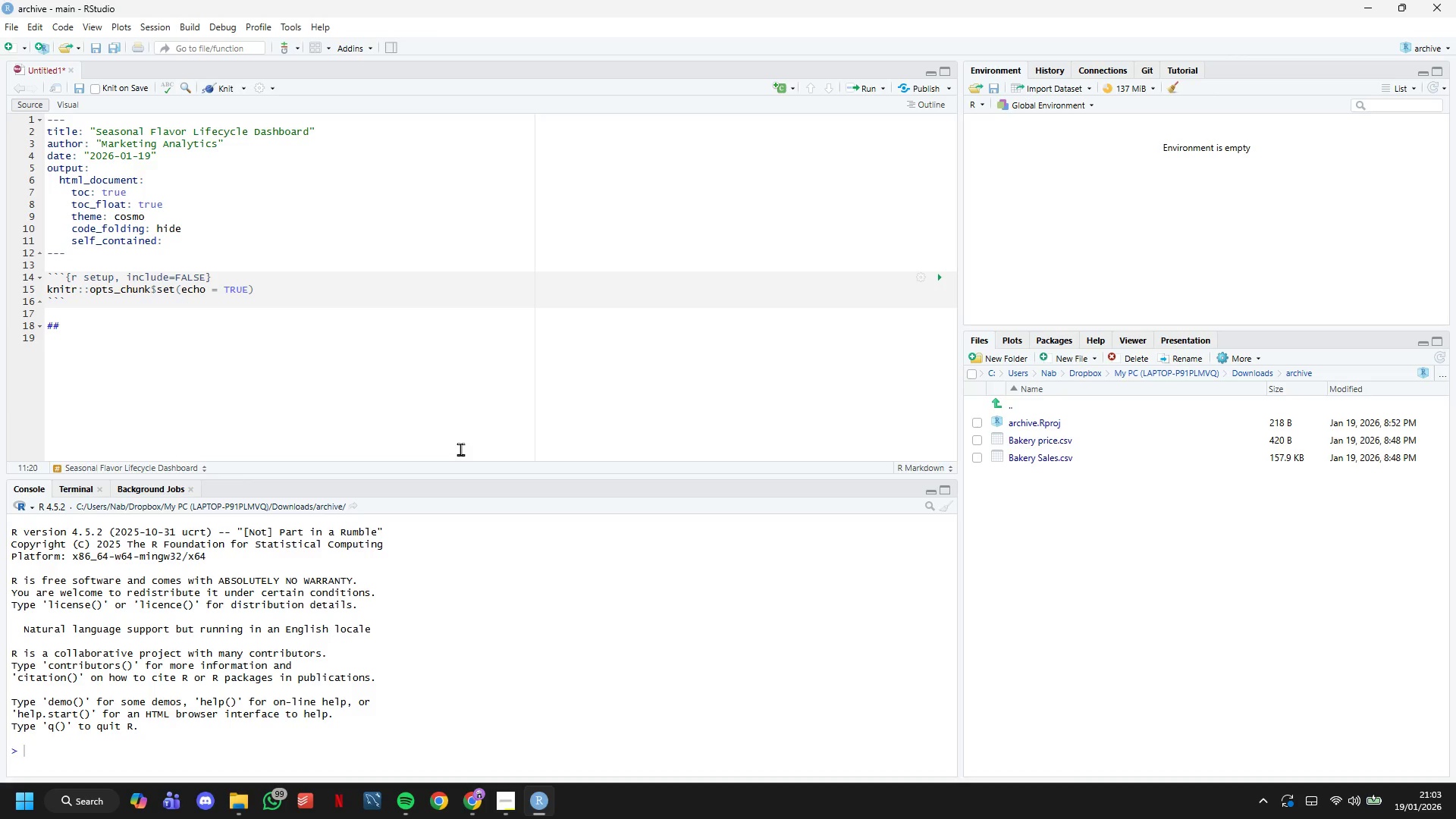 
type(true)
 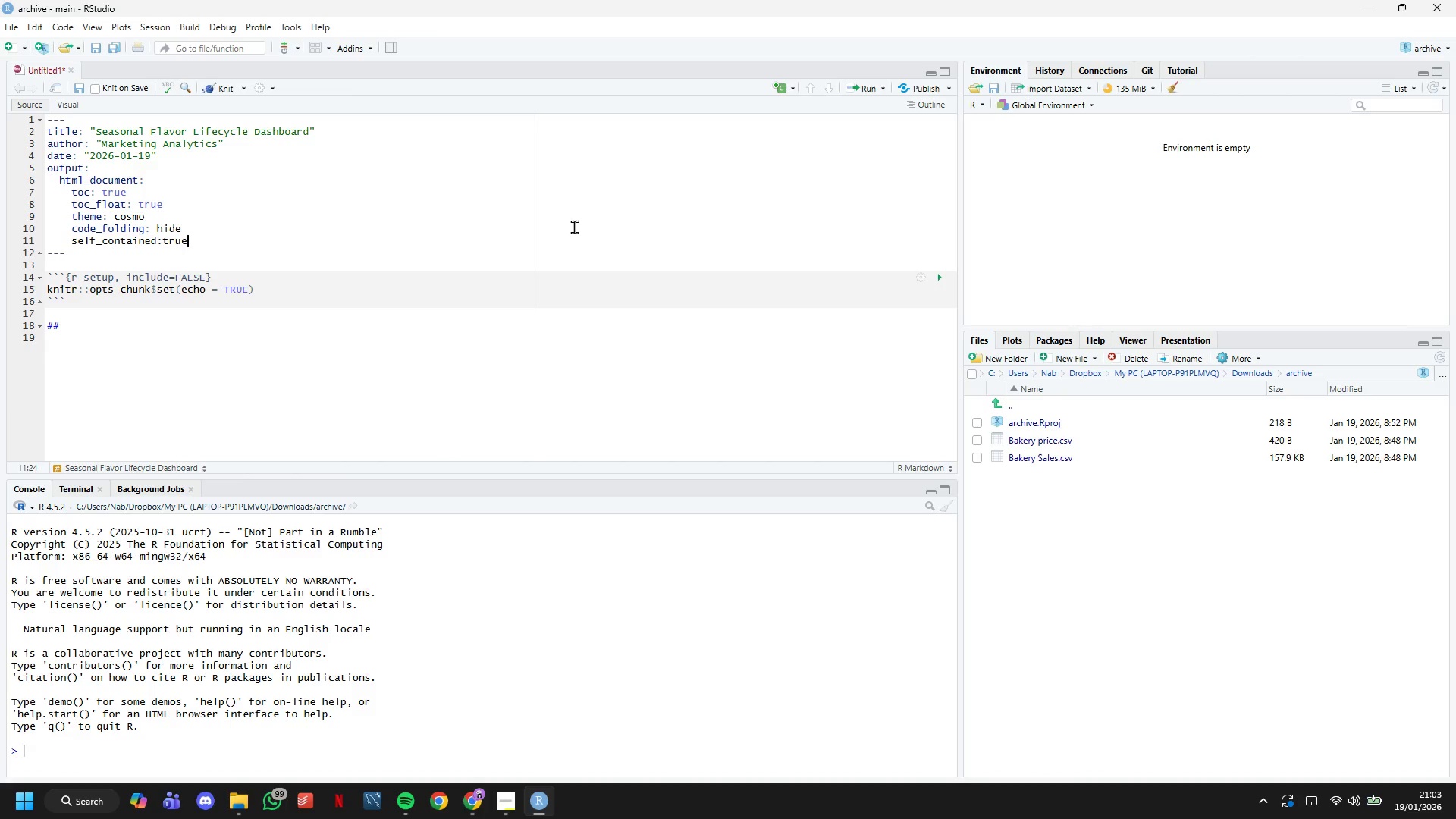 
key(Enter)
 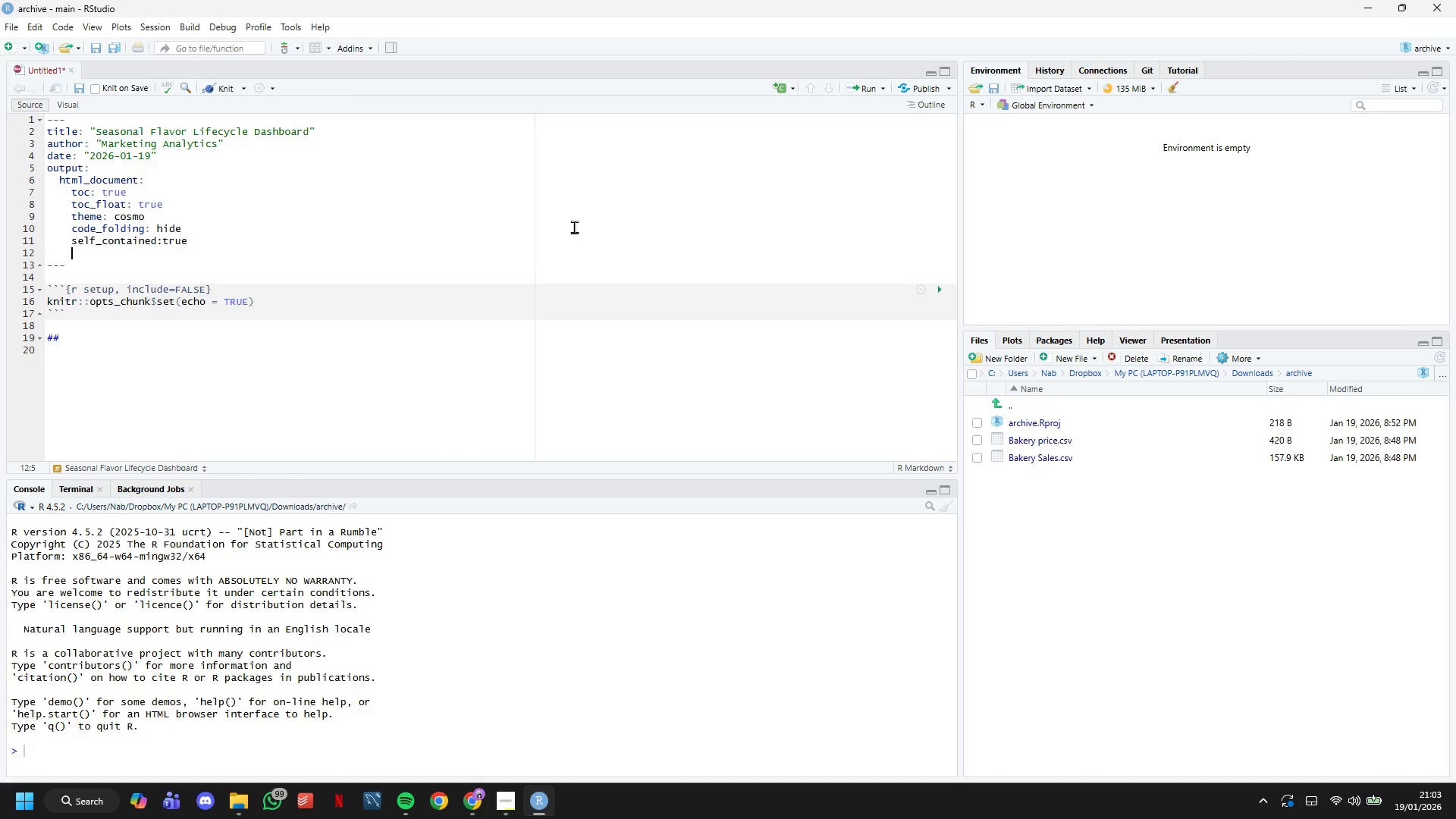 
key(ArrowUp)
 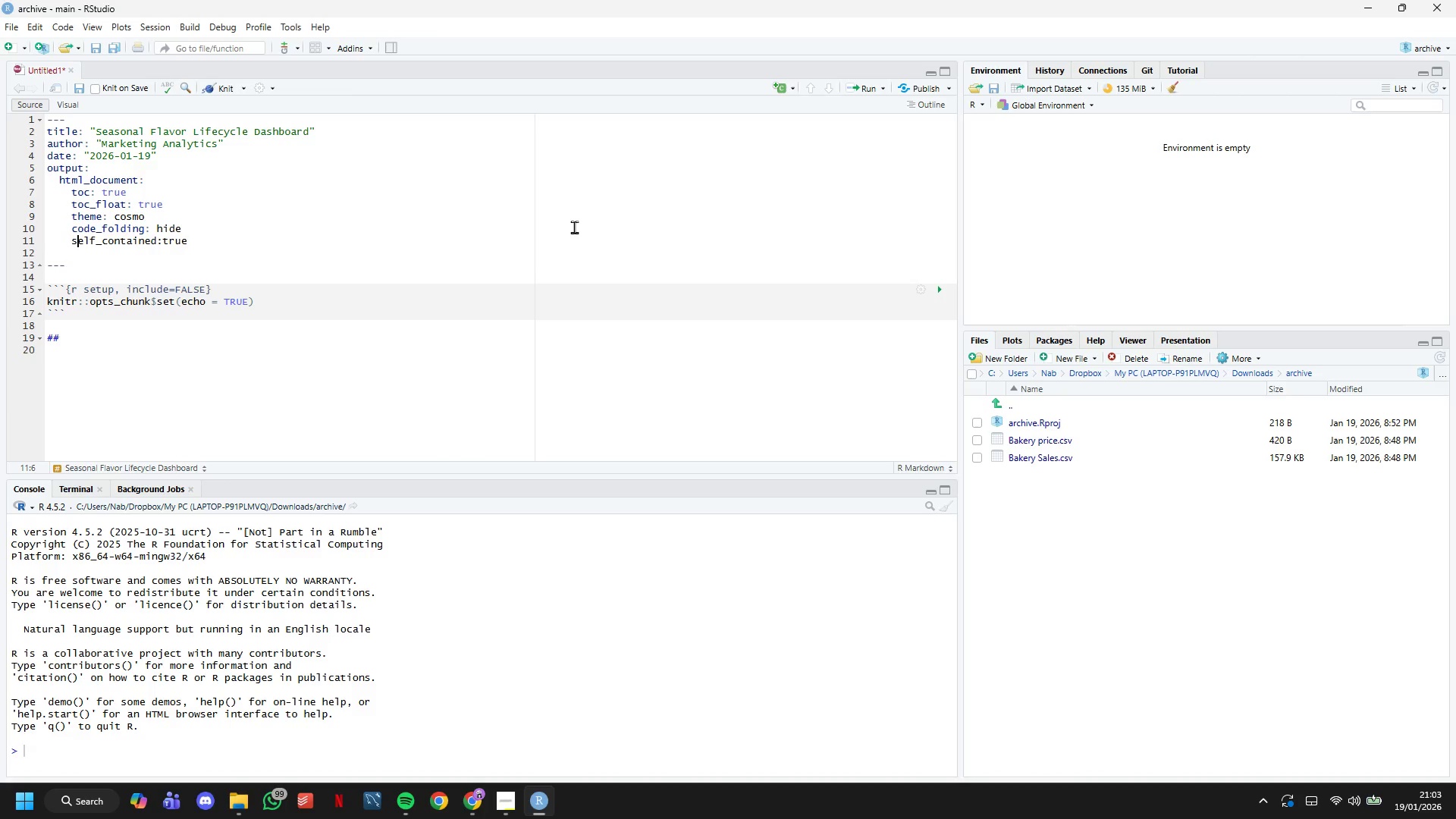 
hold_key(key=ArrowRight, duration=0.91)
 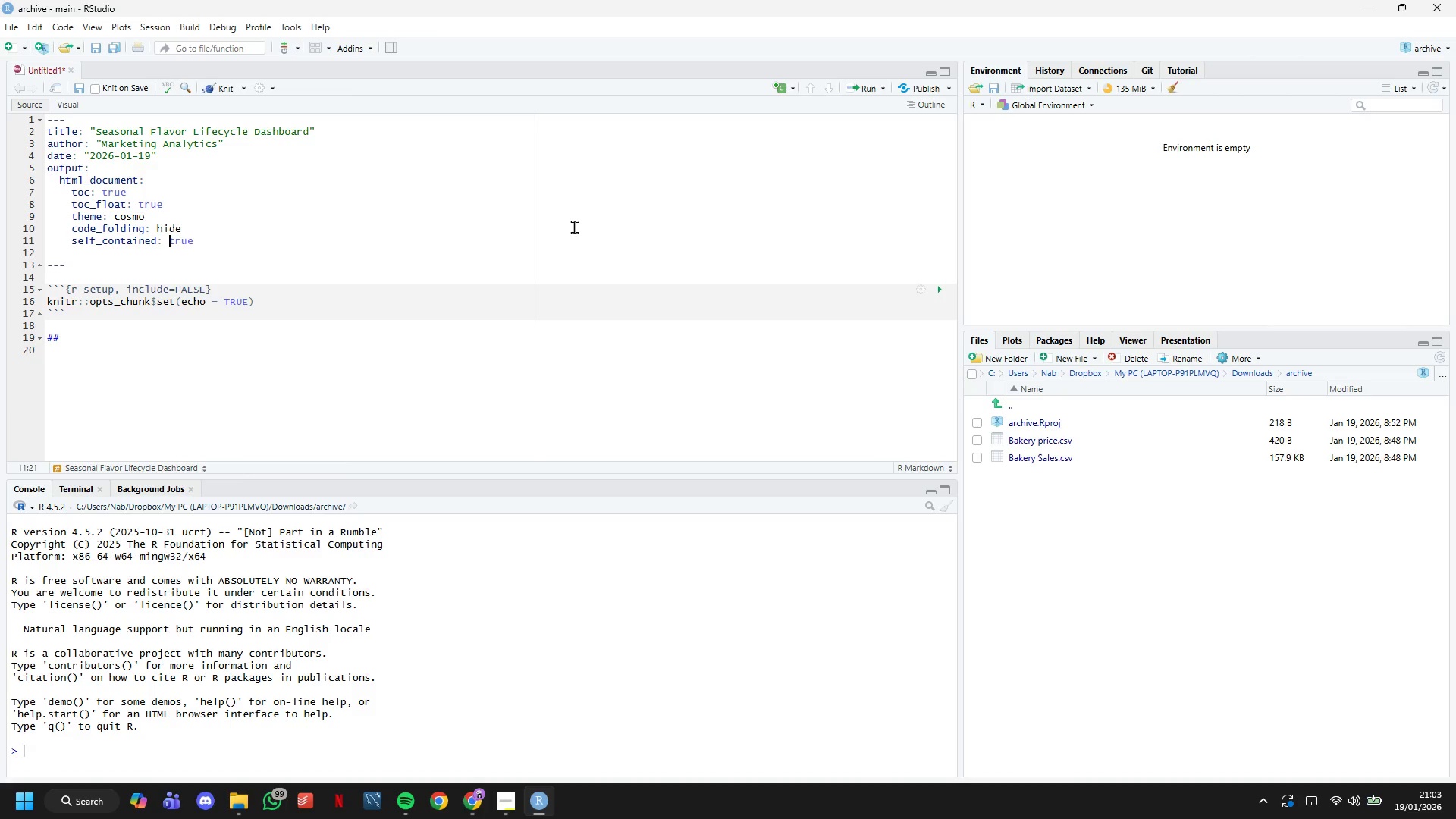 
key(Space)
 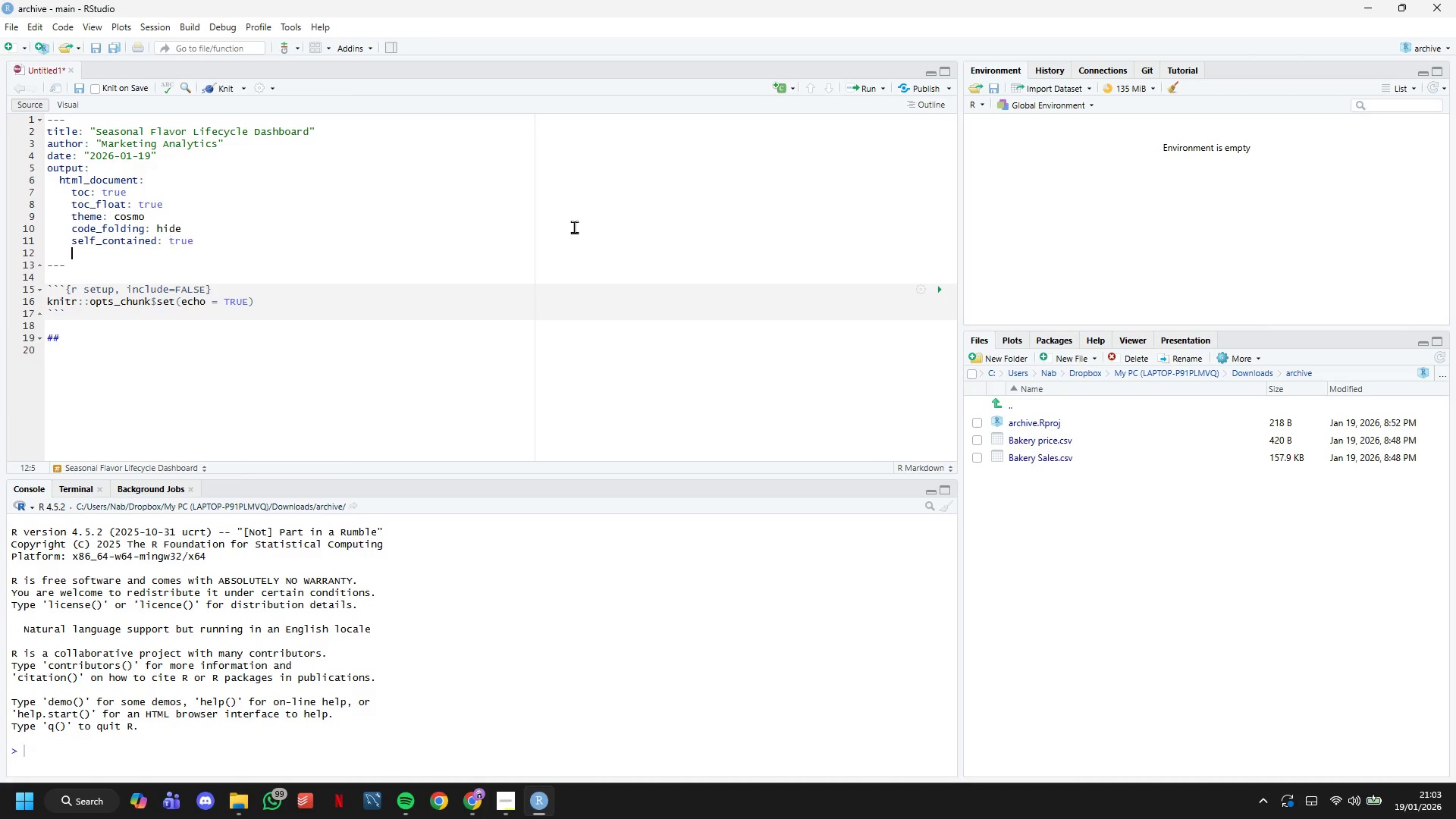 
key(ArrowDown)
 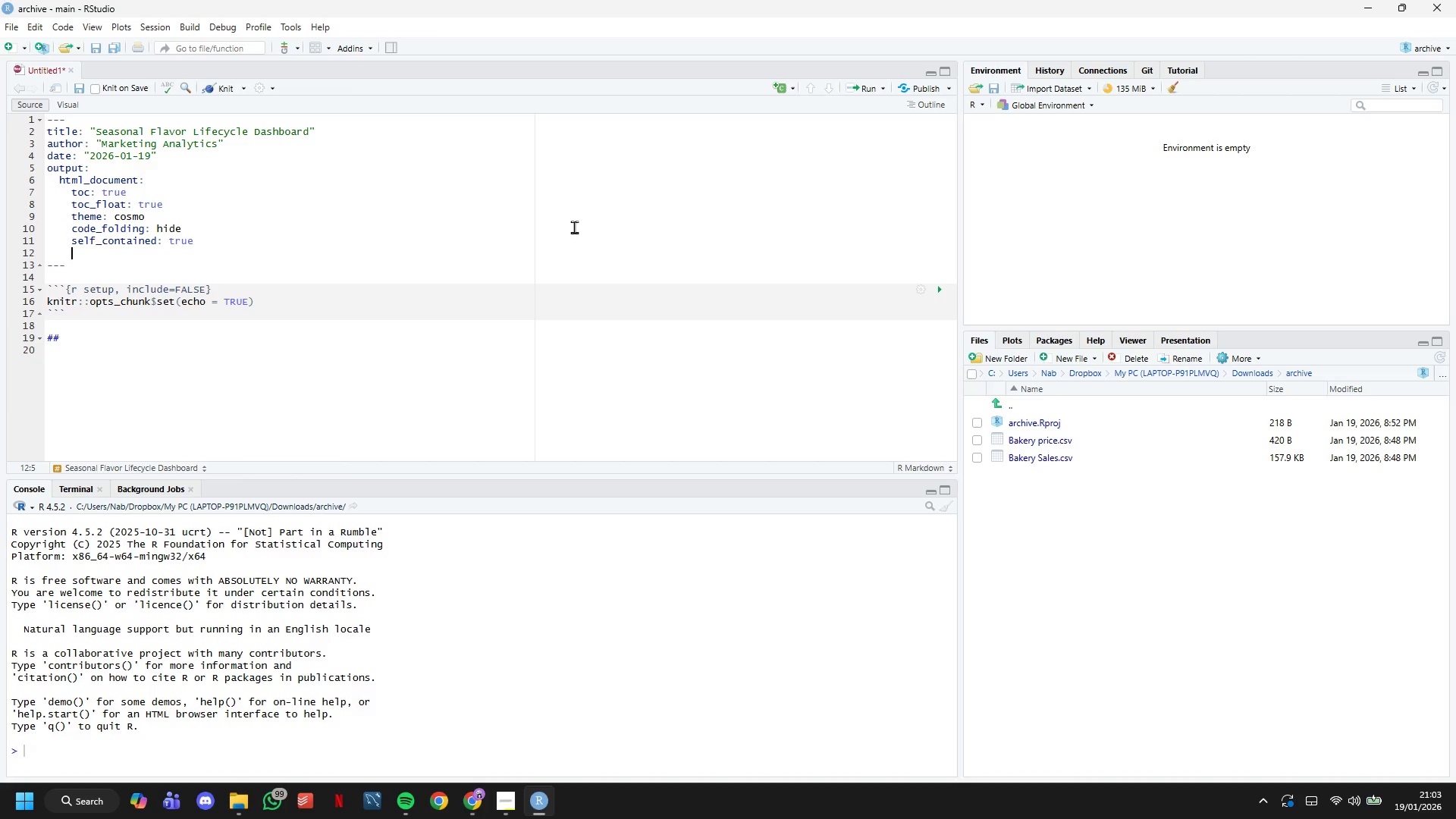 
key(Backspace)
 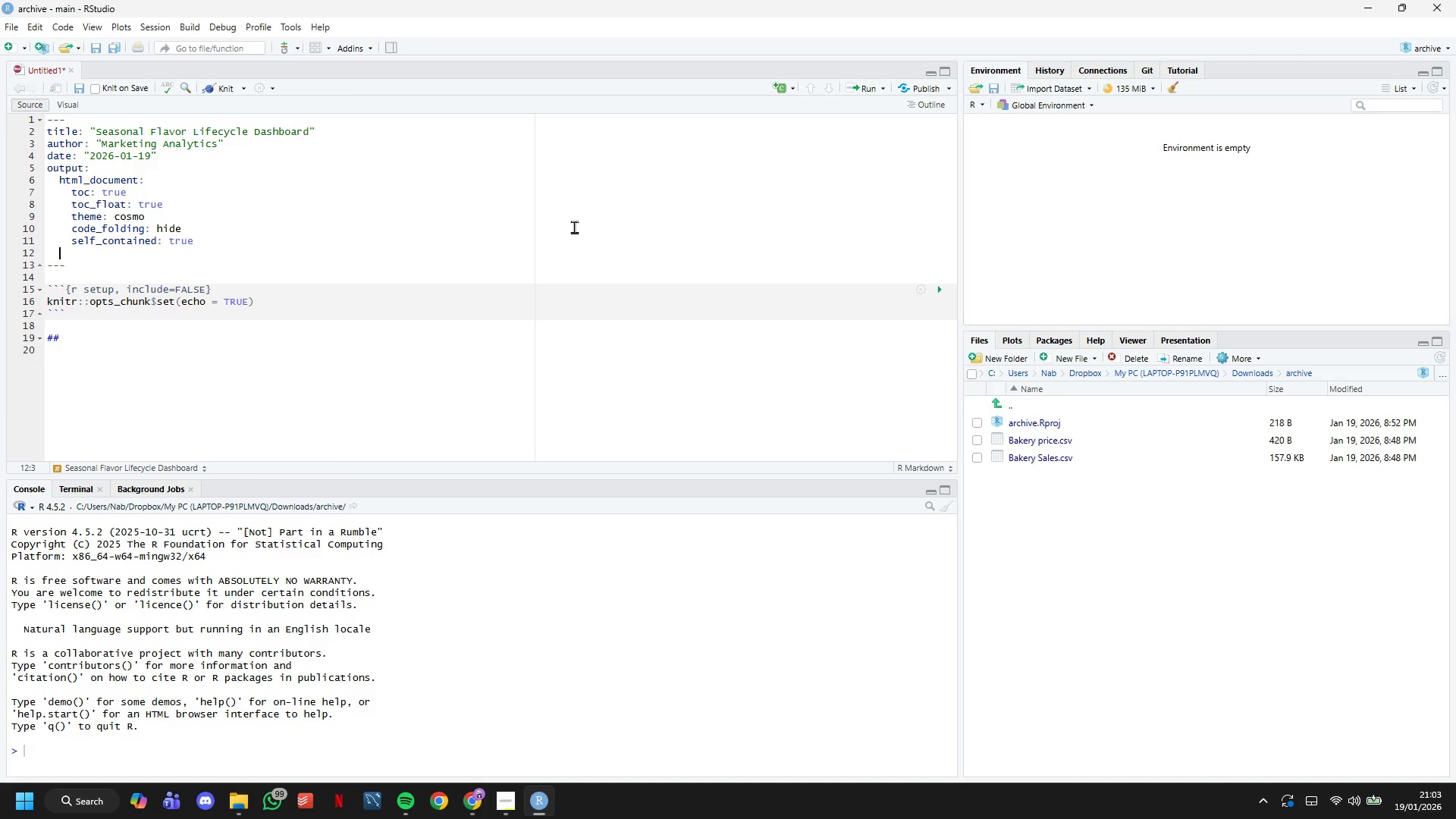 
wait(5.42)
 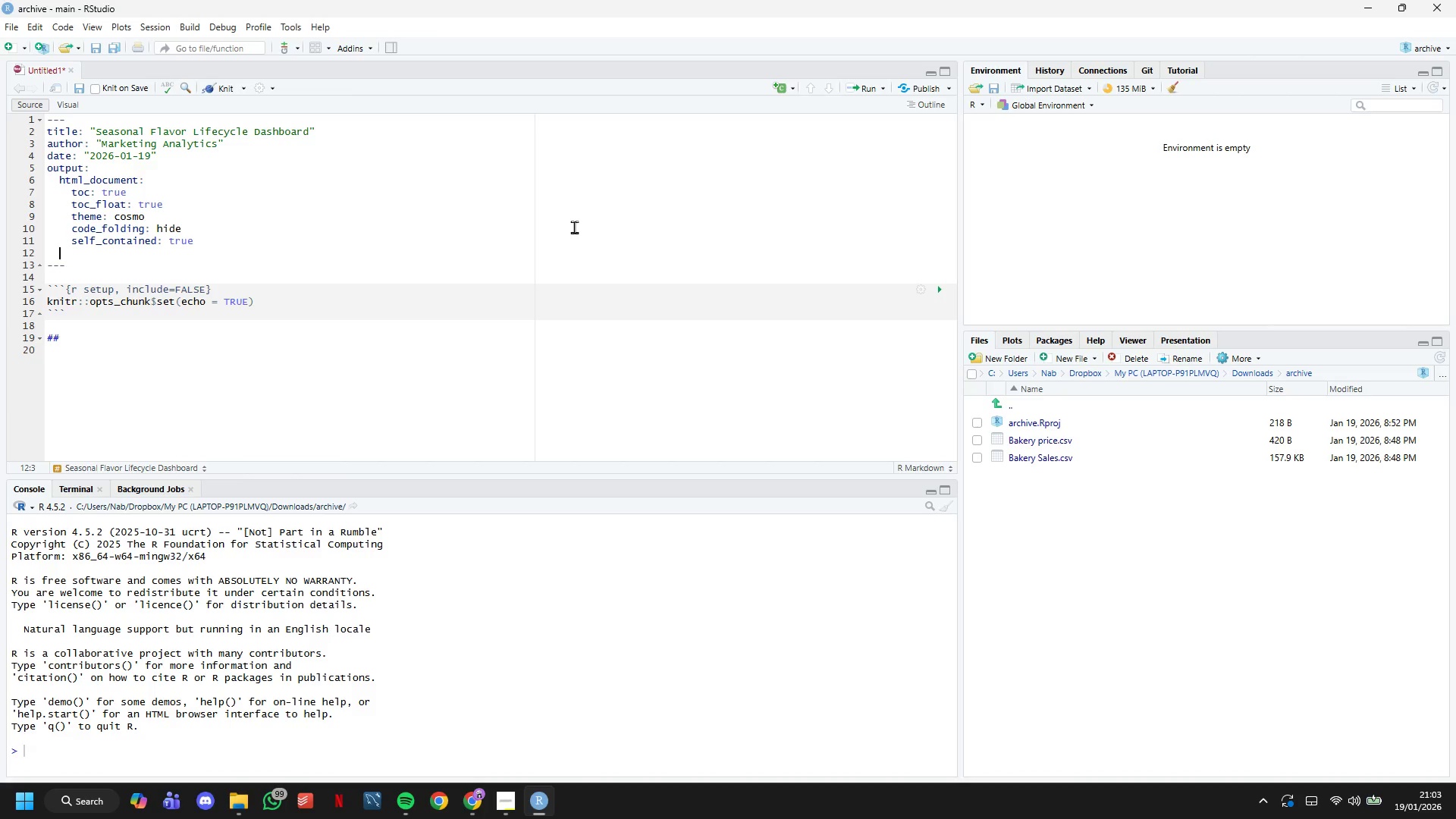 
type(pdf)
 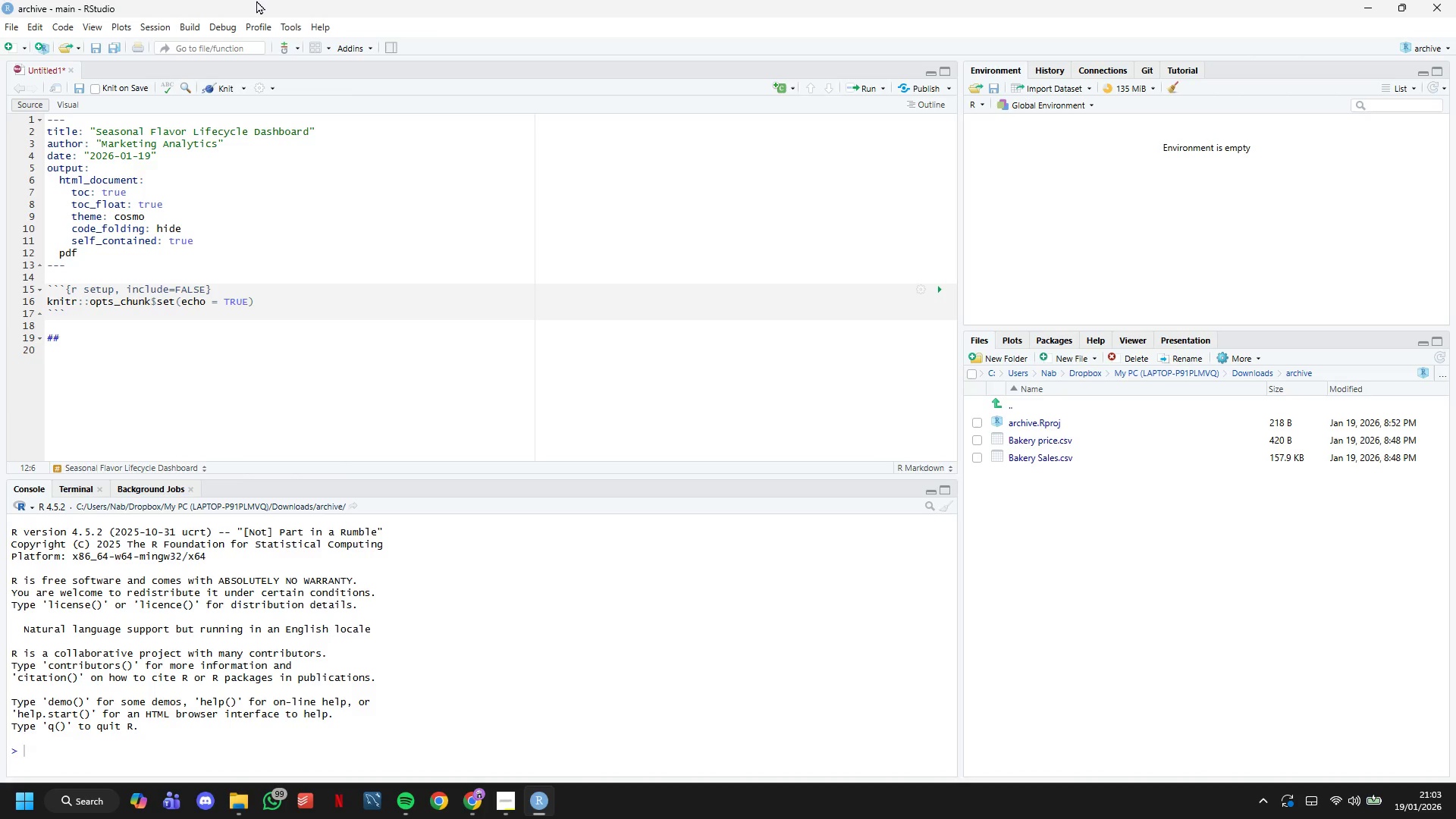 
type(_document:)
 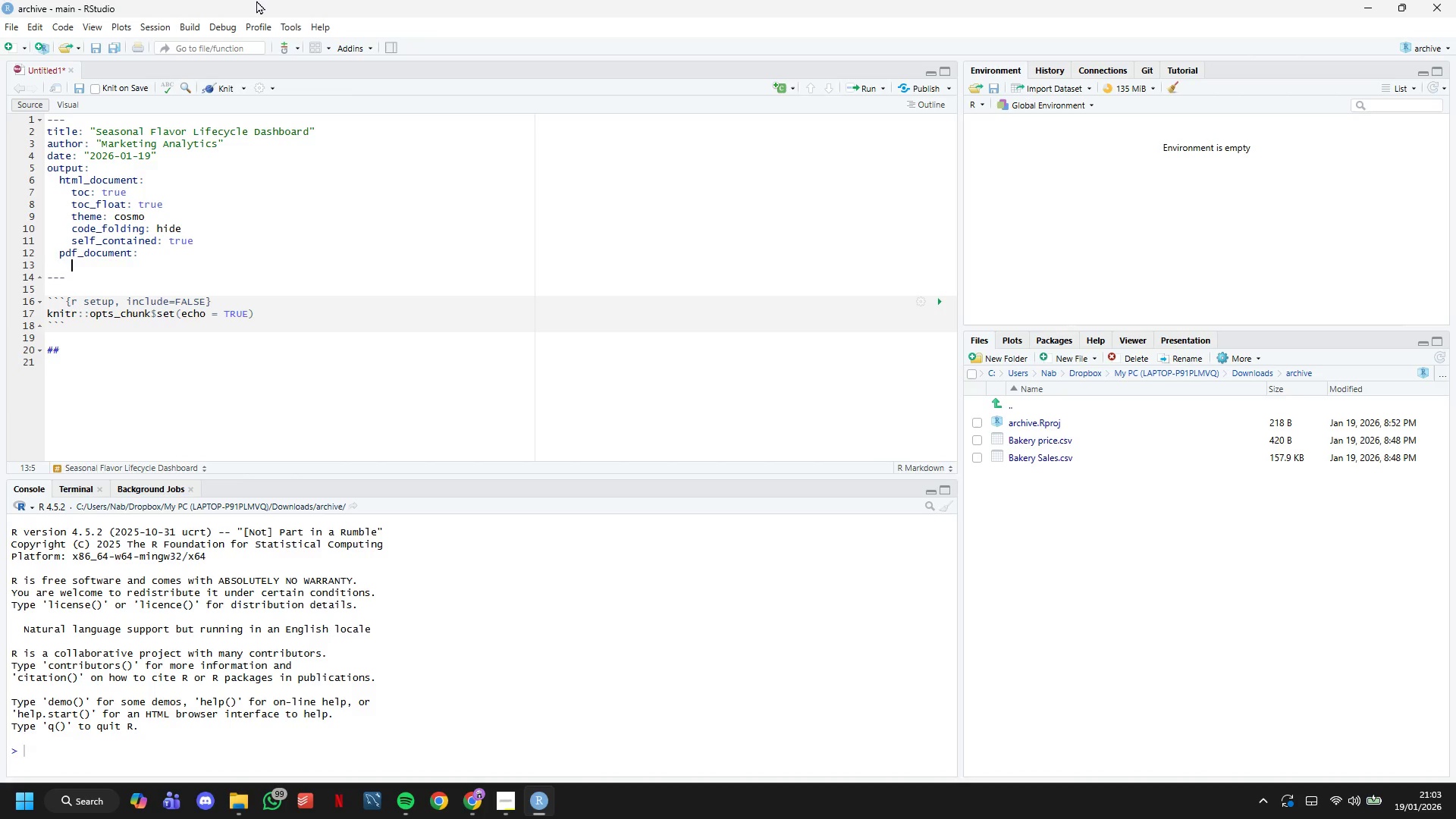 
 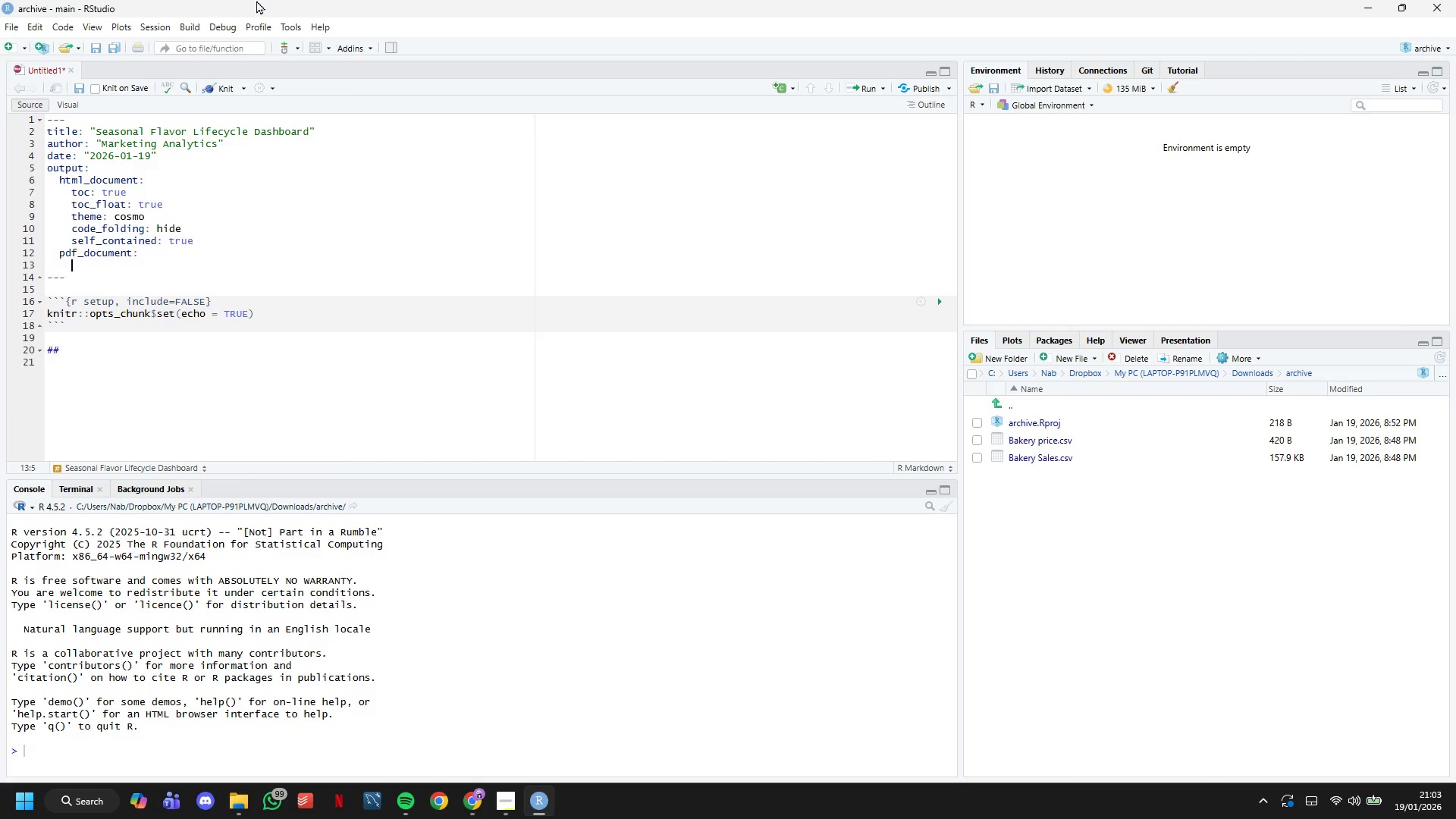 
key(Enter)
 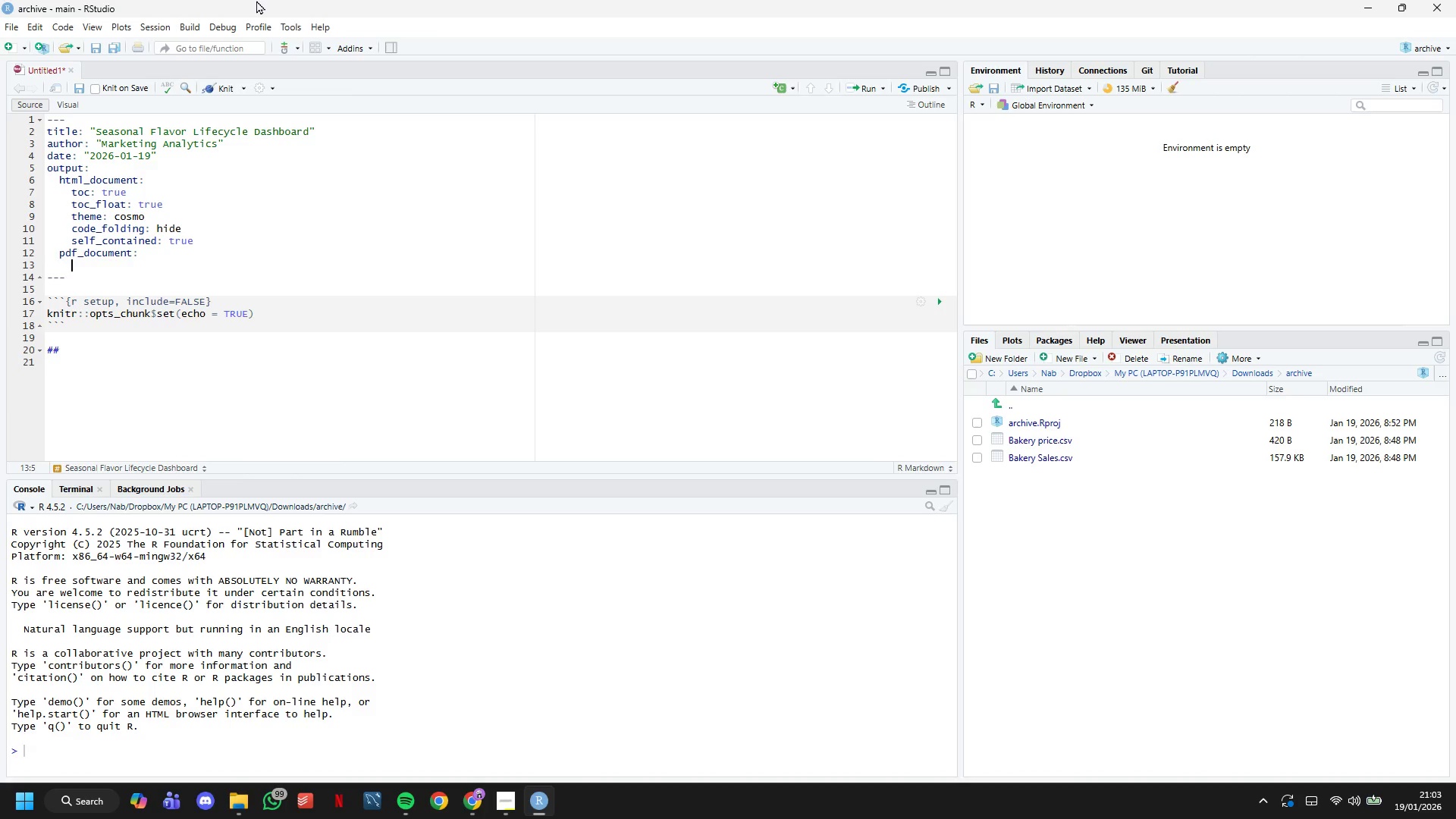 
type(tocL )
key(Backspace)
key(Backspace)
type(: true)
 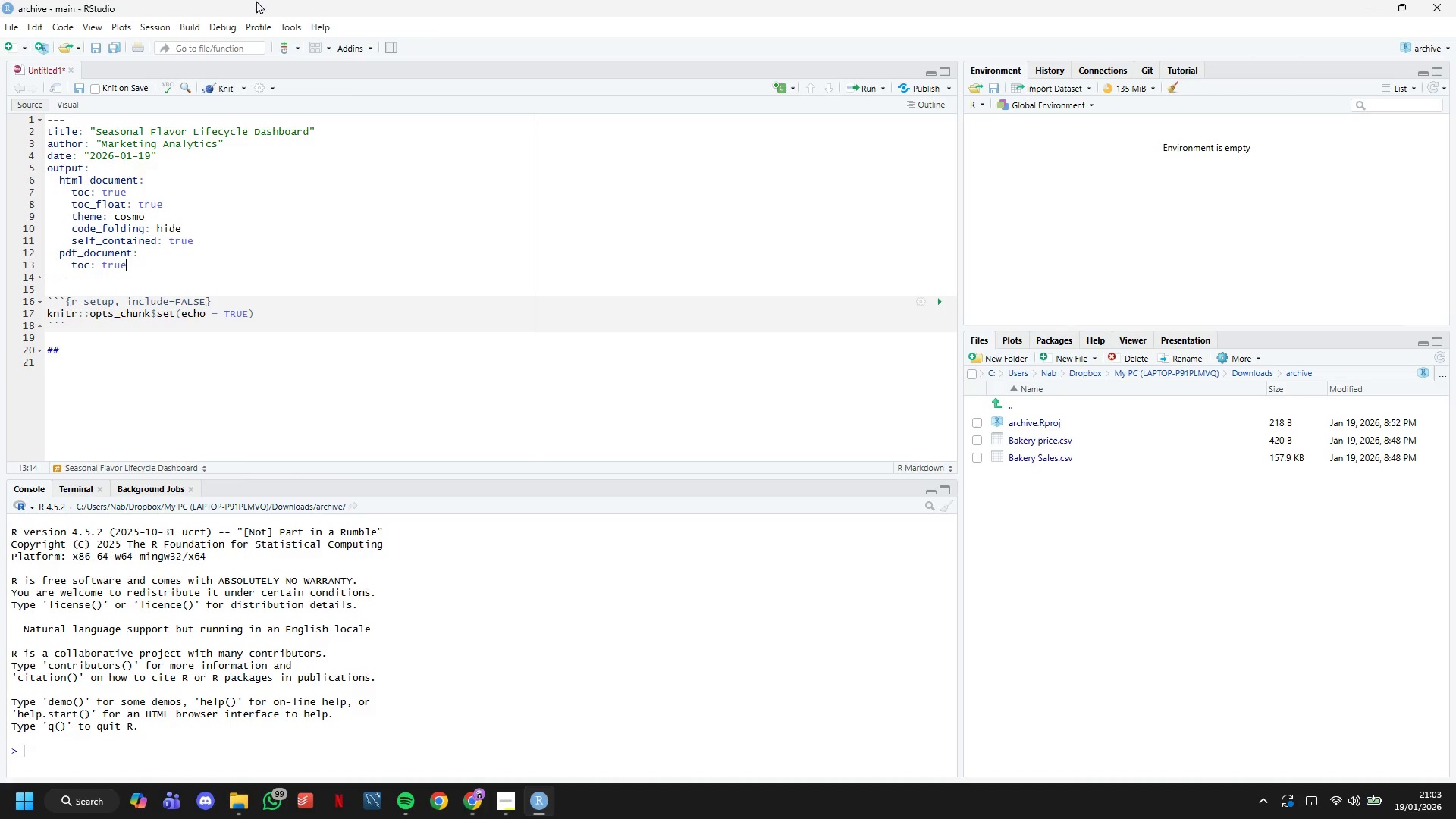 
key(Enter)
 